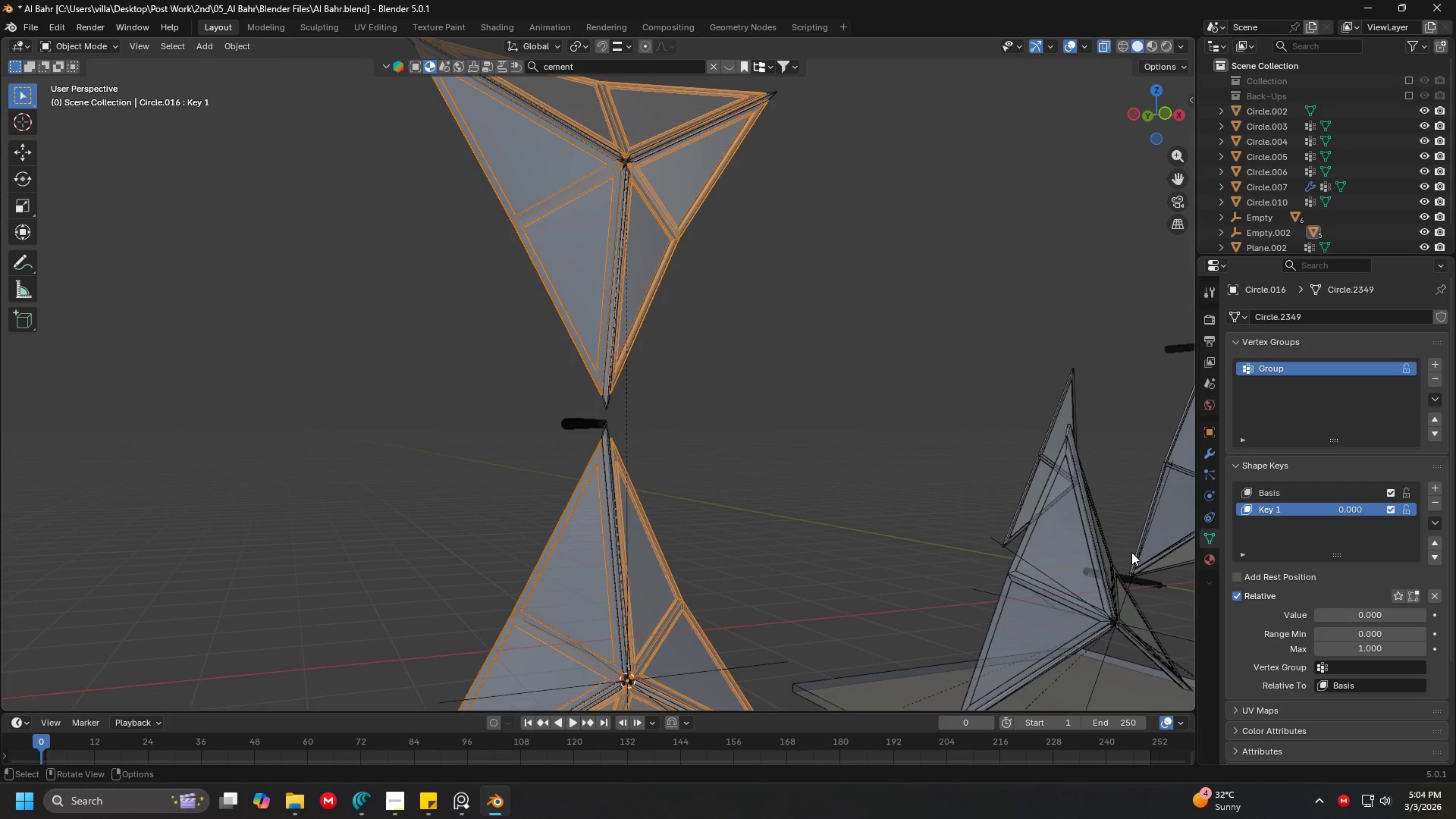 
key(Shift+ShiftLeft)
 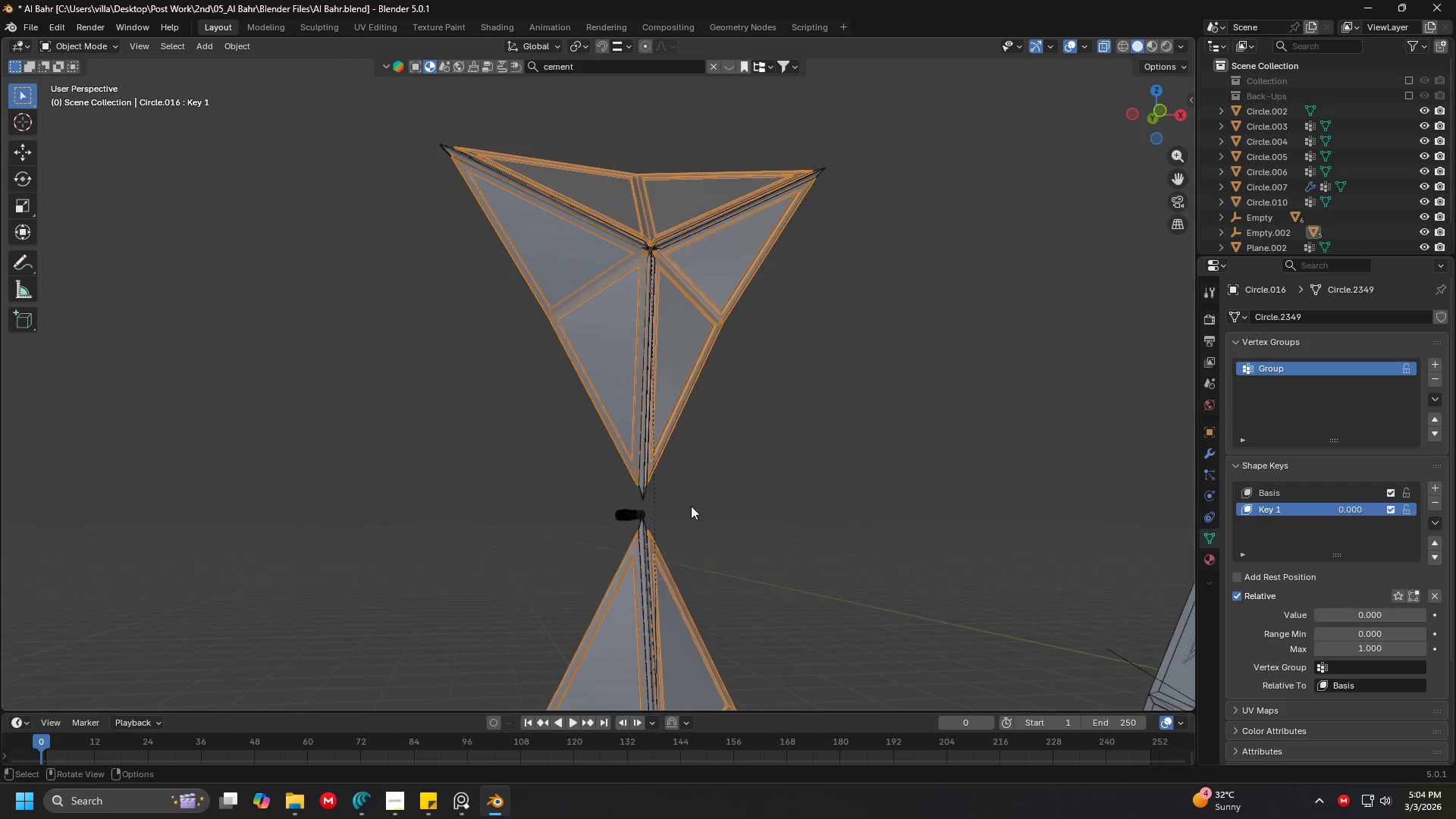 
hold_key(key=ShiftLeft, duration=1.34)
left_click_drag(start_coordinate=[681, 598], to_coordinate=[618, 570])
 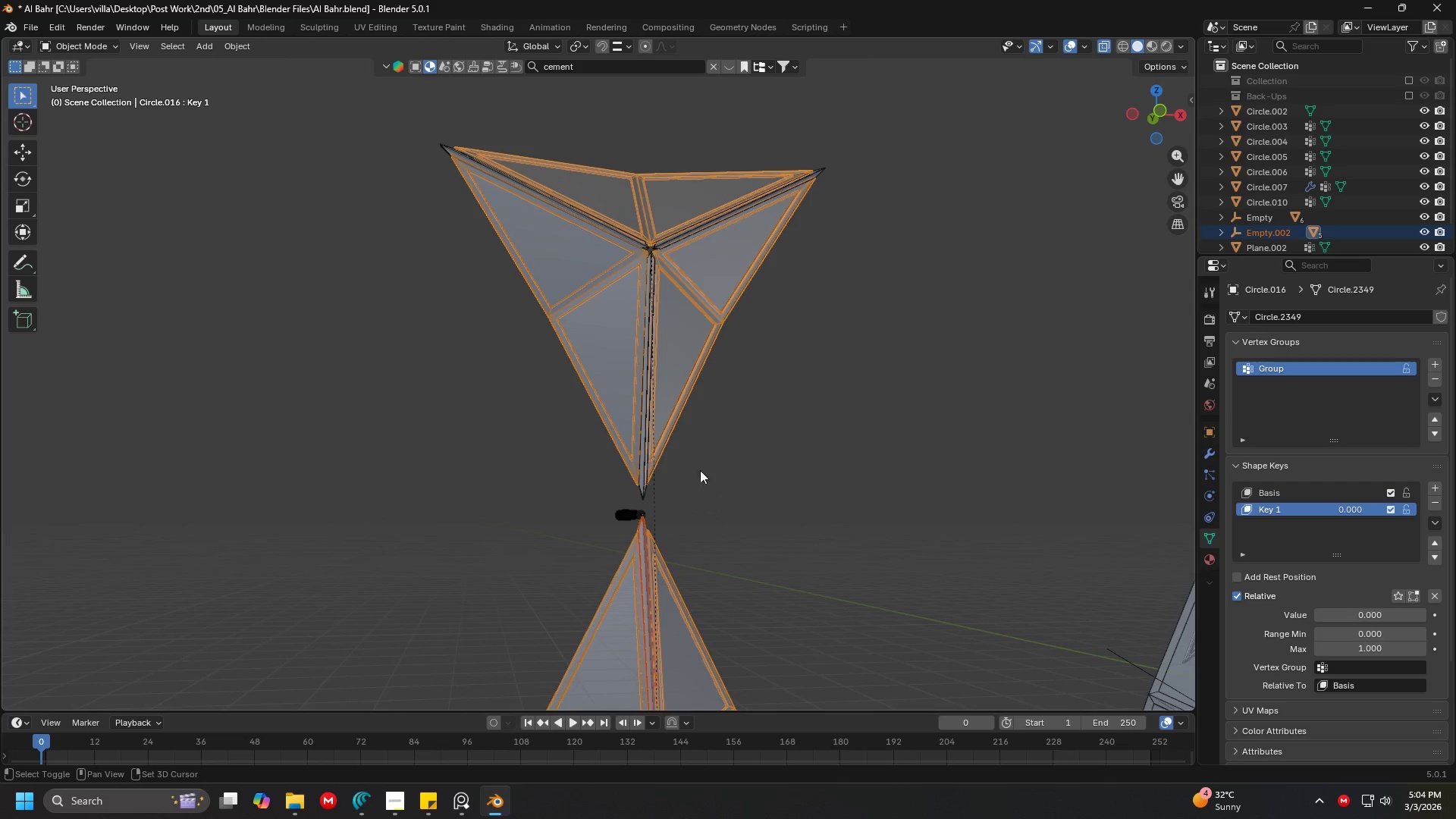 
left_click_drag(start_coordinate=[695, 447], to_coordinate=[588, 371])
 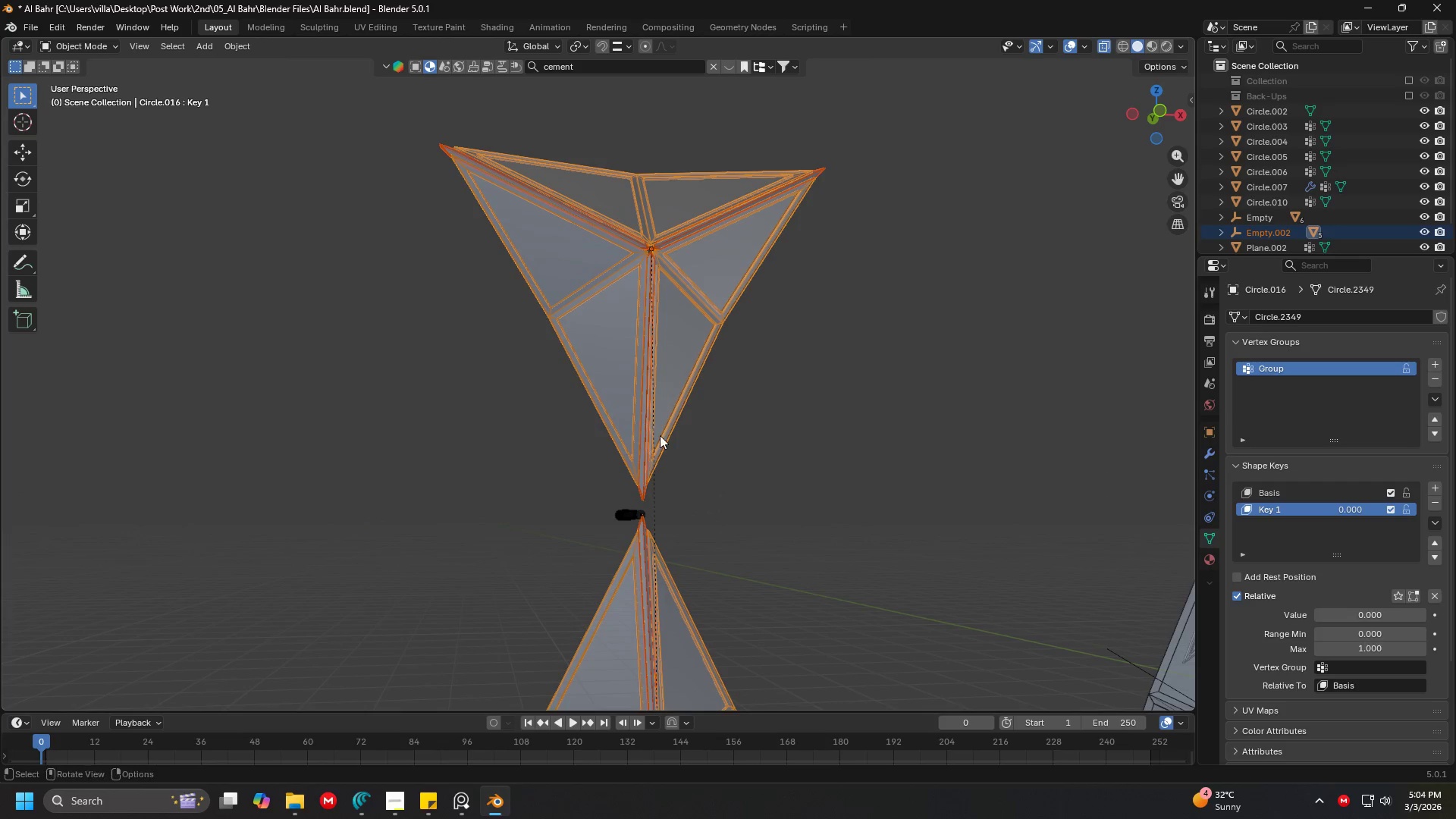 
key(Shift+ShiftLeft)
 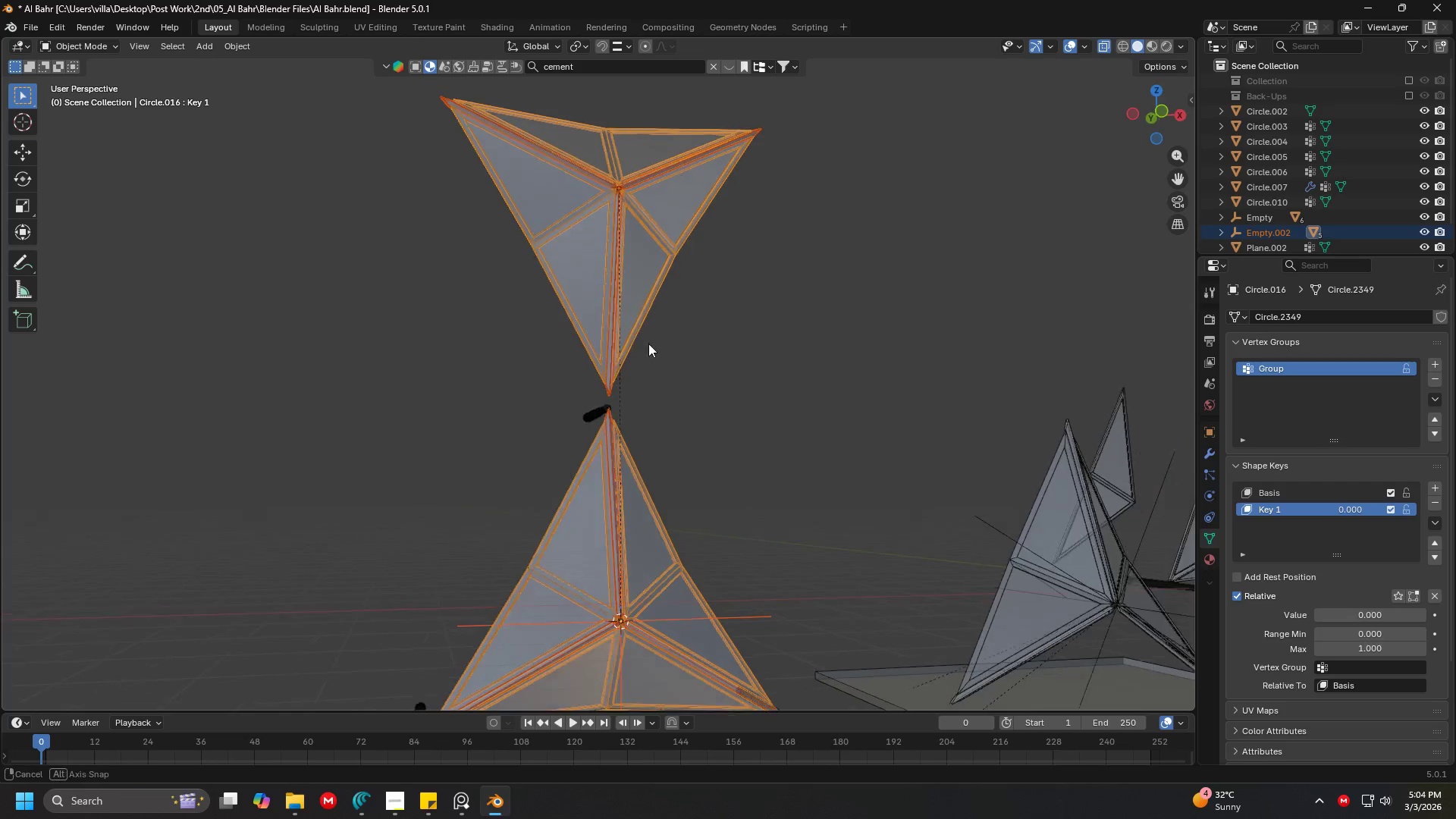 
scroll: coordinate [661, 435], scroll_direction: down, amount: 1.0
 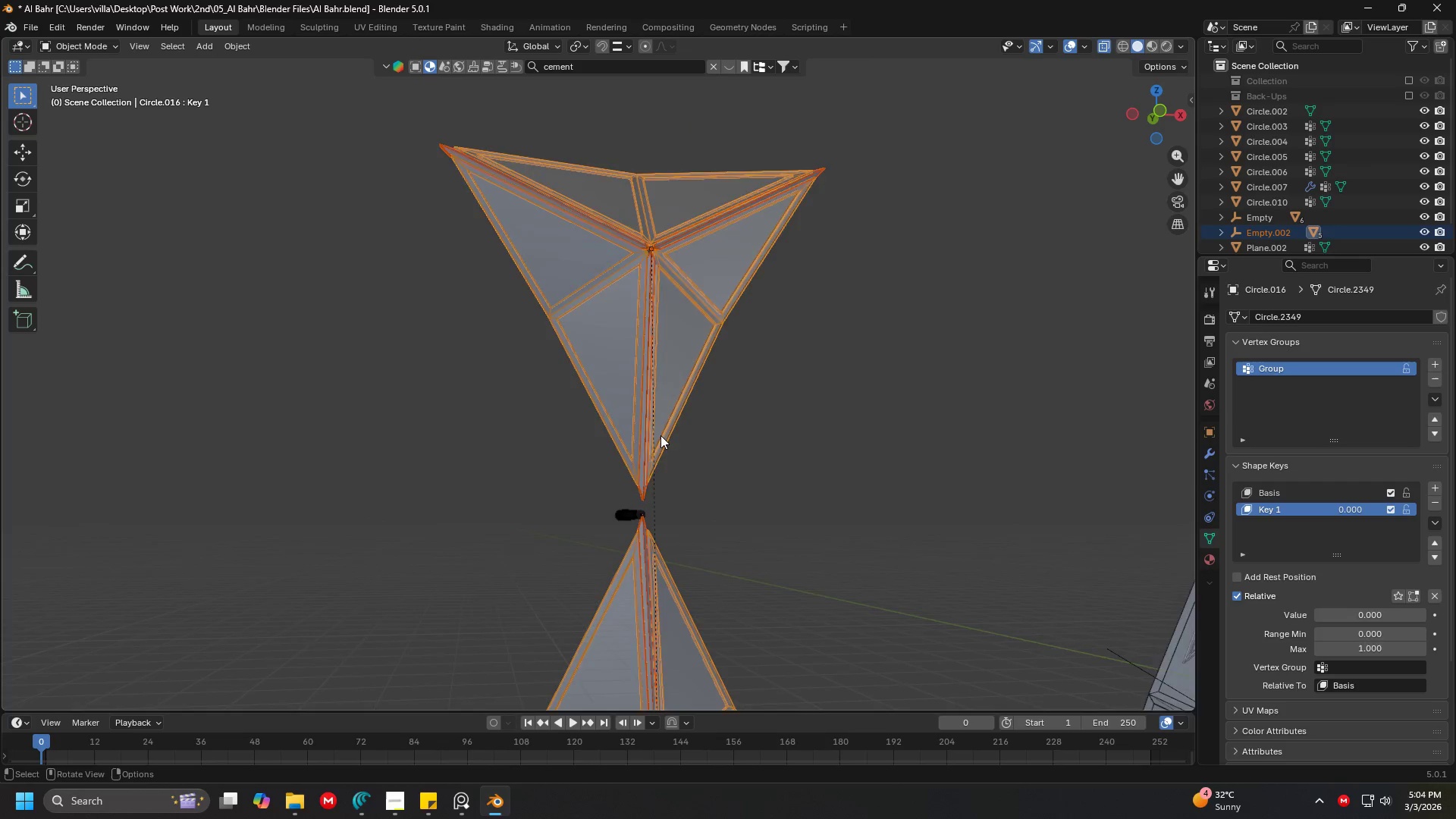 
scroll: coordinate [664, 347], scroll_direction: up, amount: 2.0
 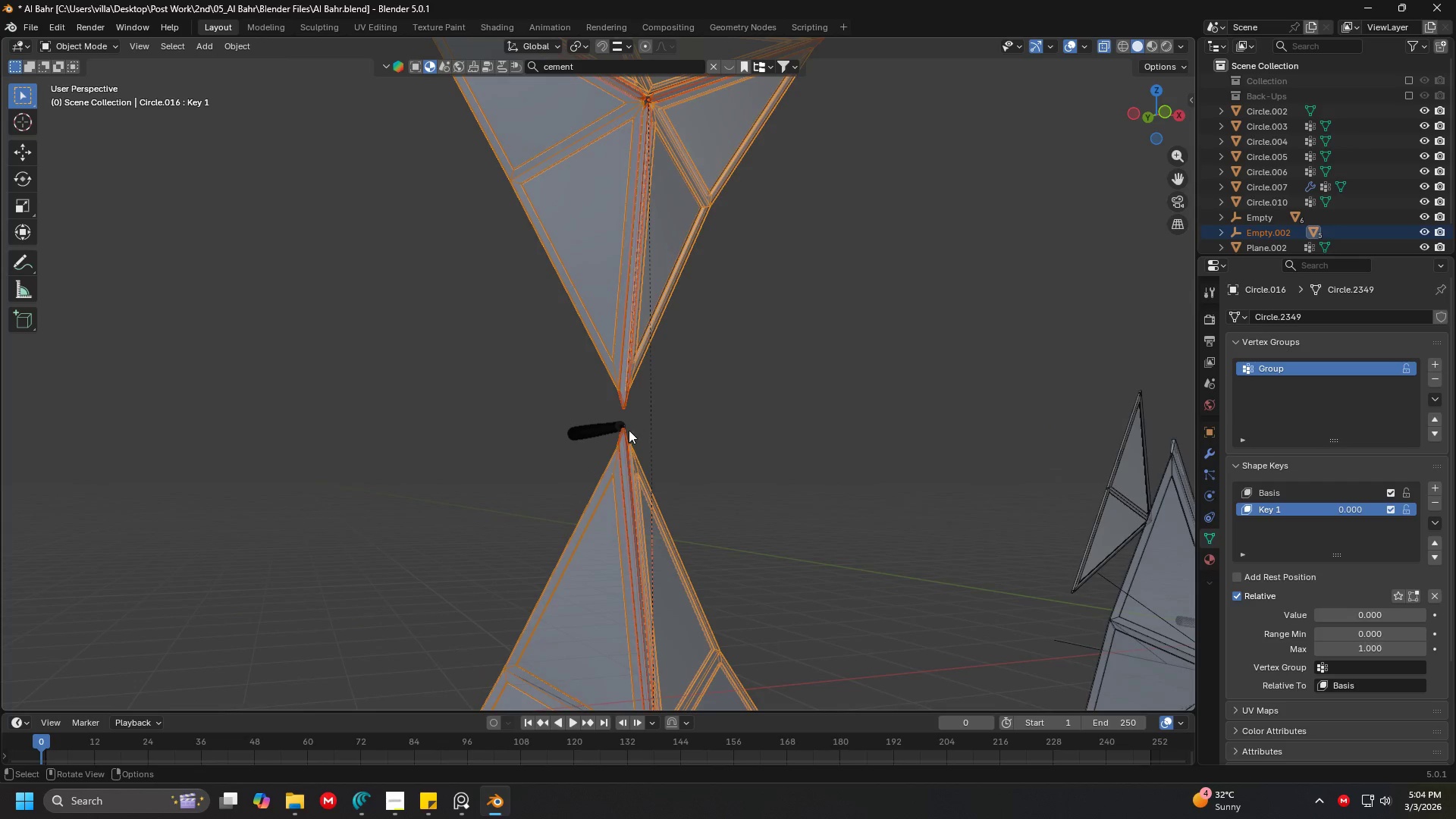 
left_click([629, 430])
 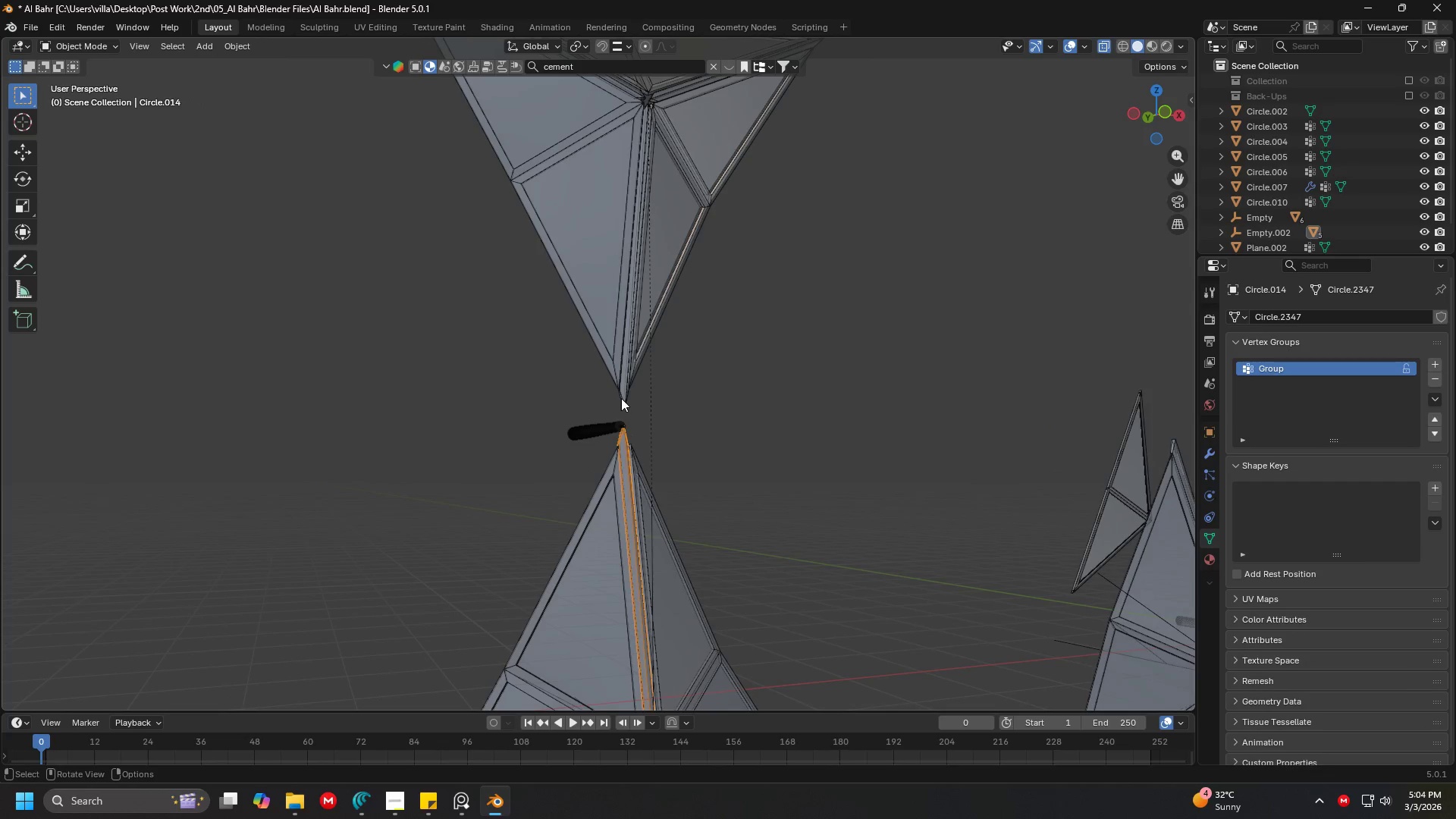 
left_click([621, 391])
 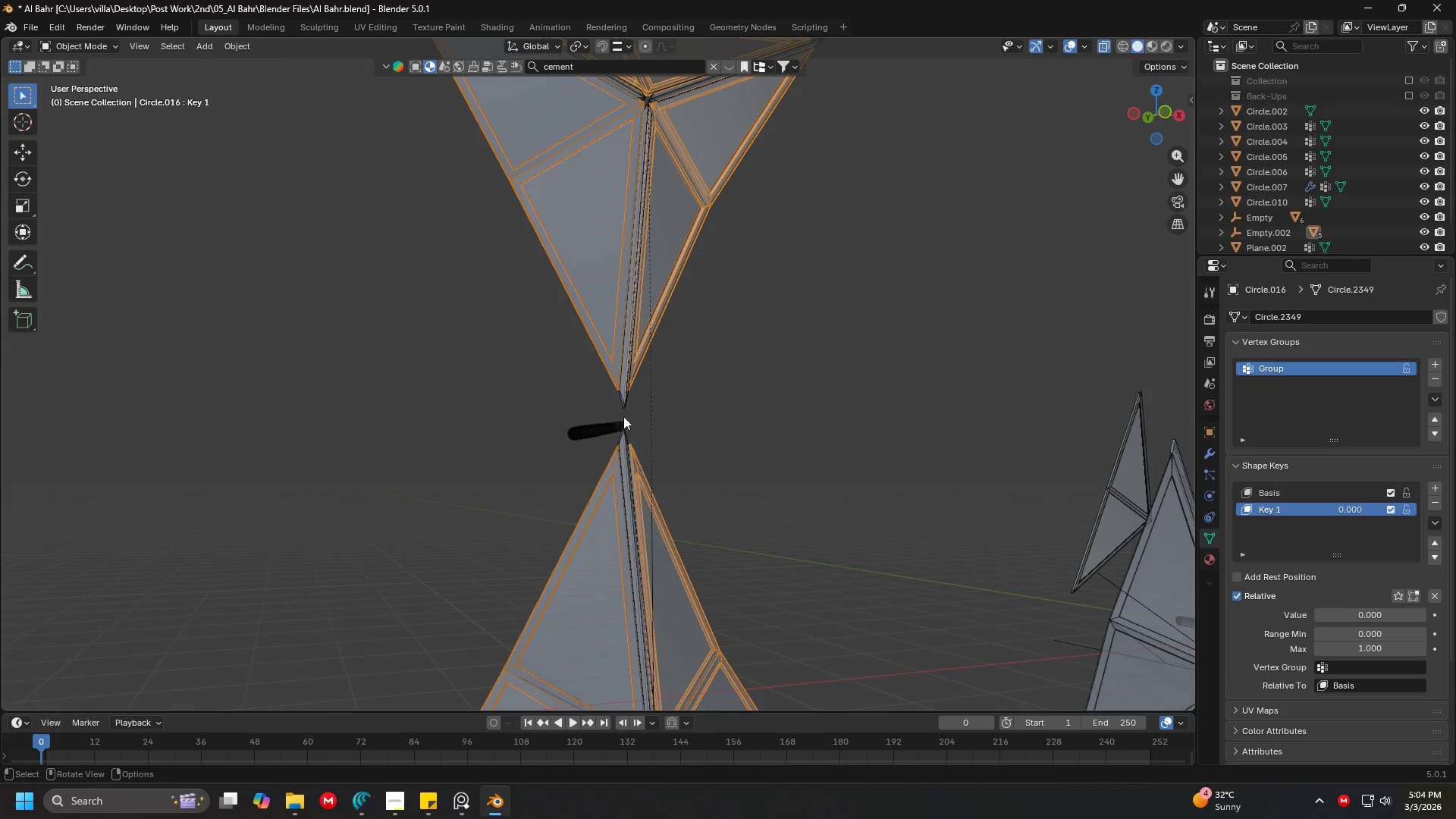 
left_click([622, 403])
 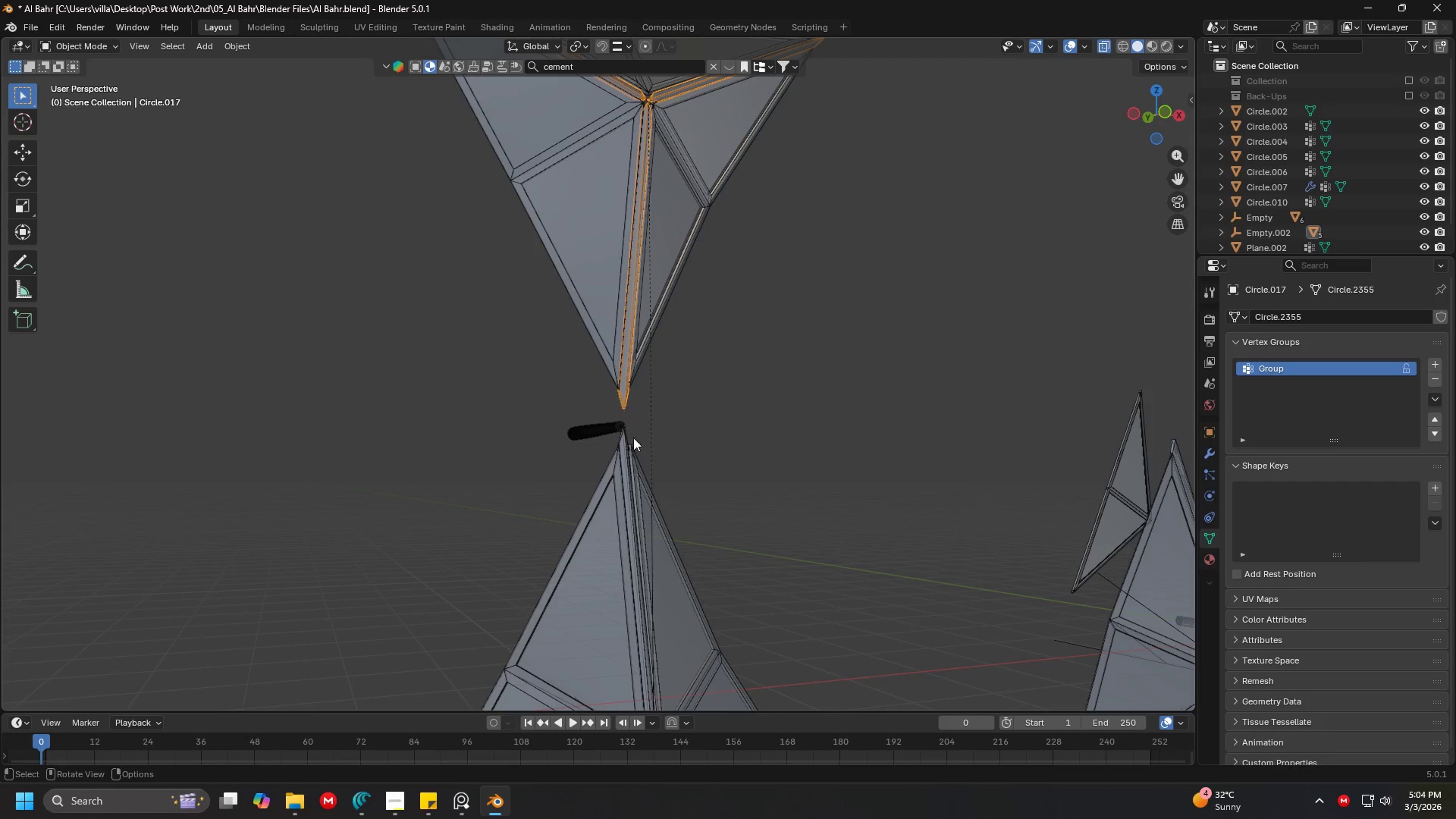 
hold_key(key=ShiftLeft, duration=0.73)
left_click([623, 447])
 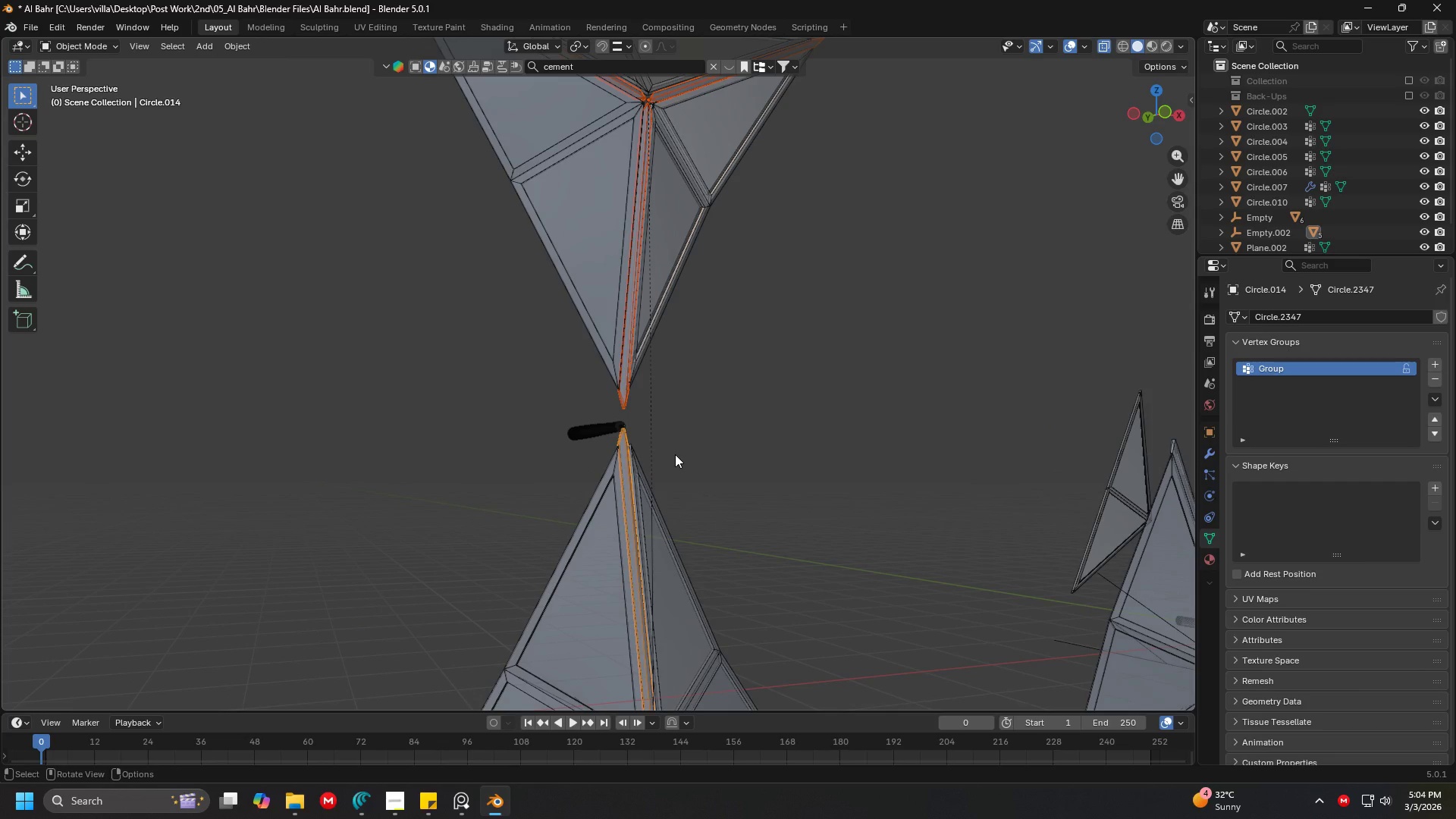 
key(Control+J)
 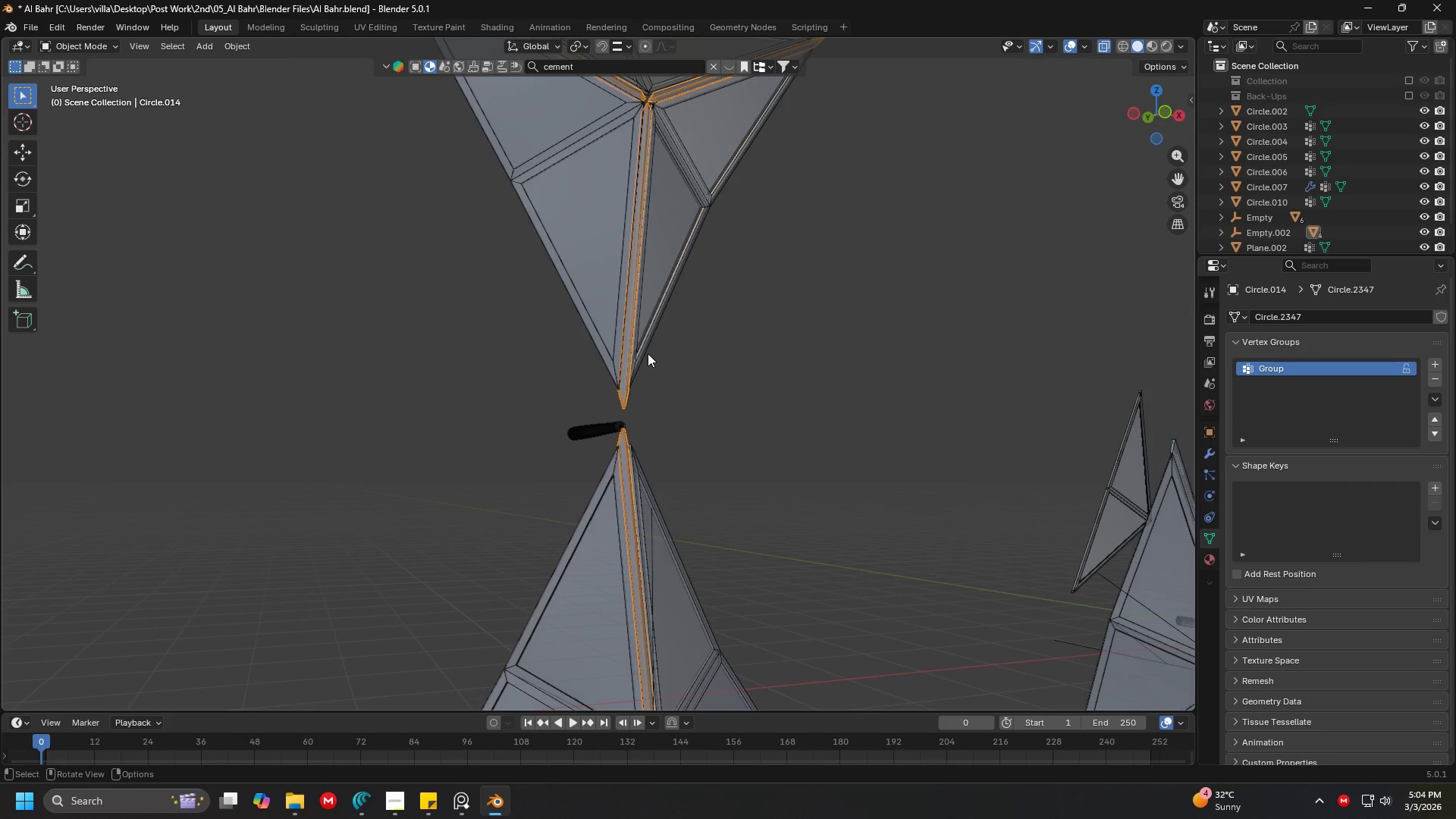 
left_click([651, 343])
 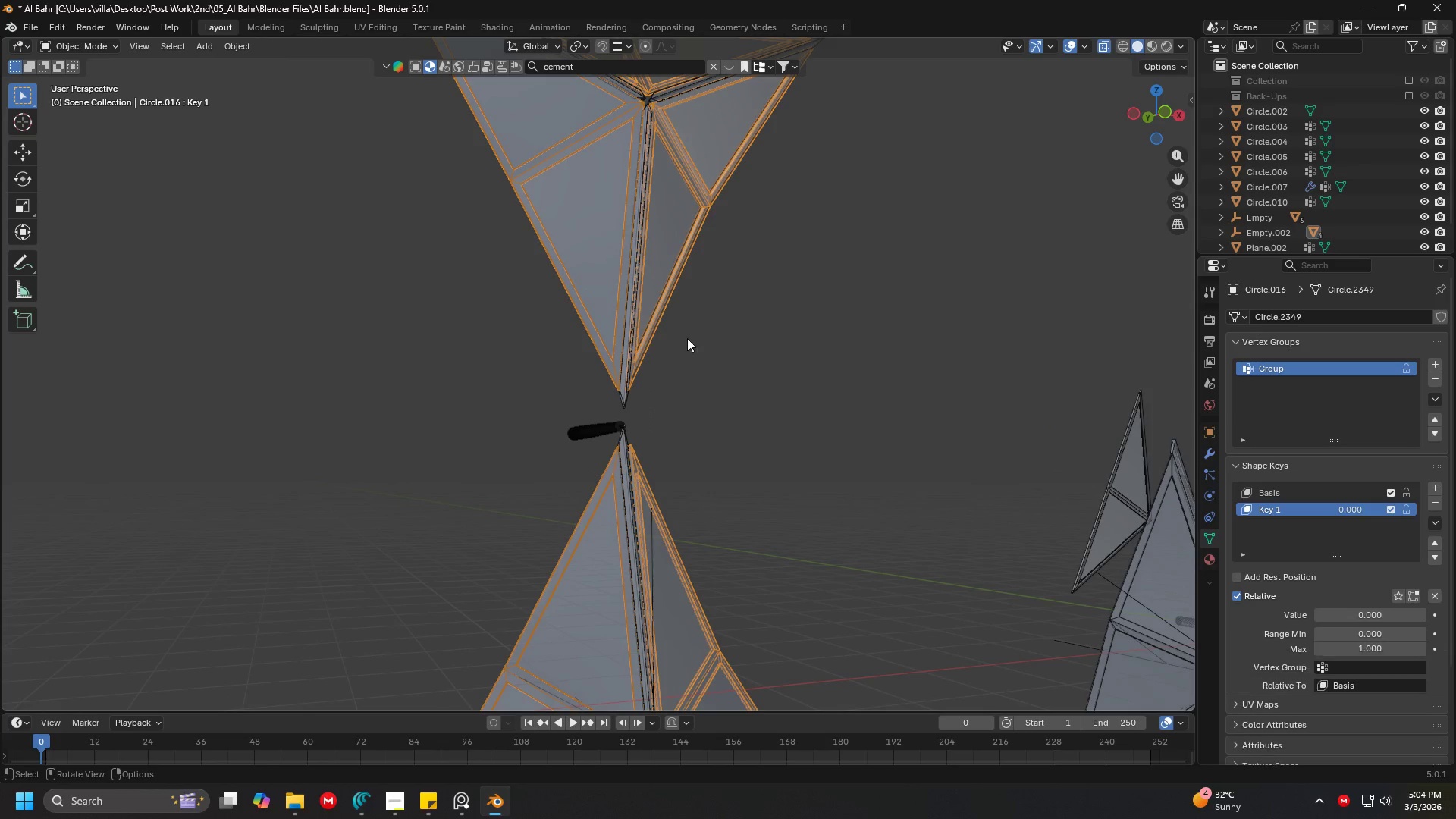 
left_click_drag(start_coordinate=[689, 337], to_coordinate=[555, 267])
 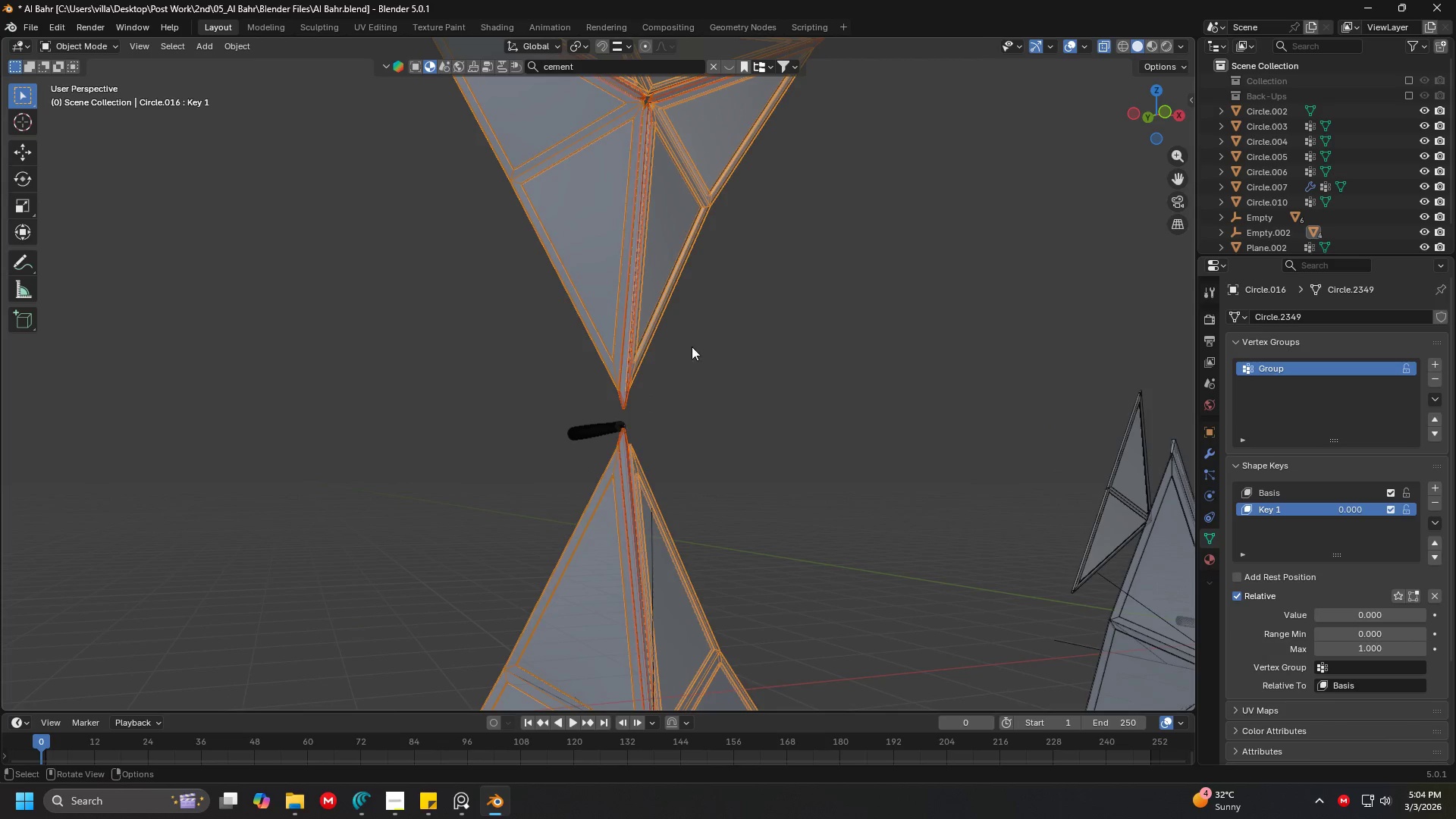 
key(Tab)
 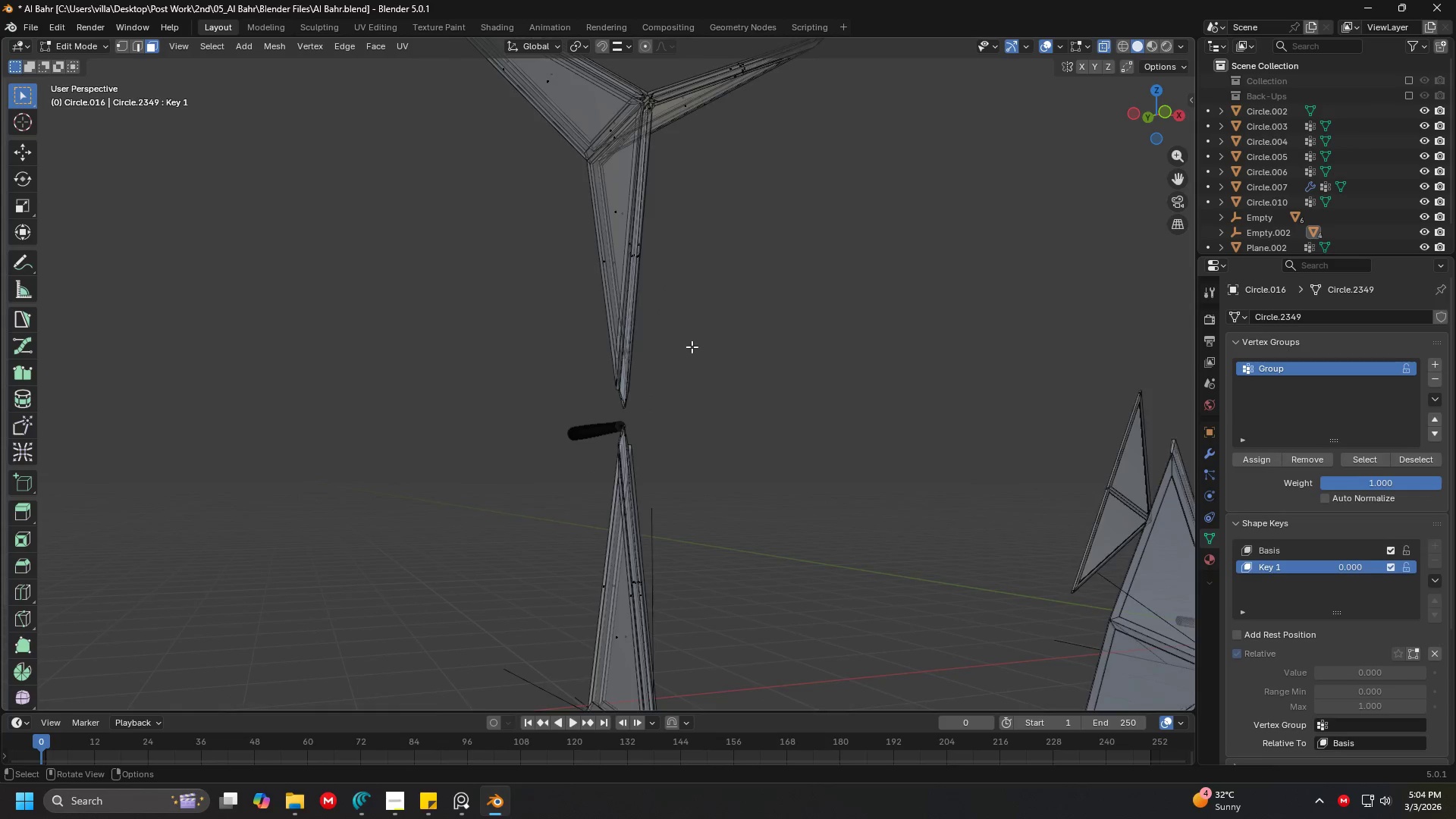 
key(Shift+ShiftLeft)
 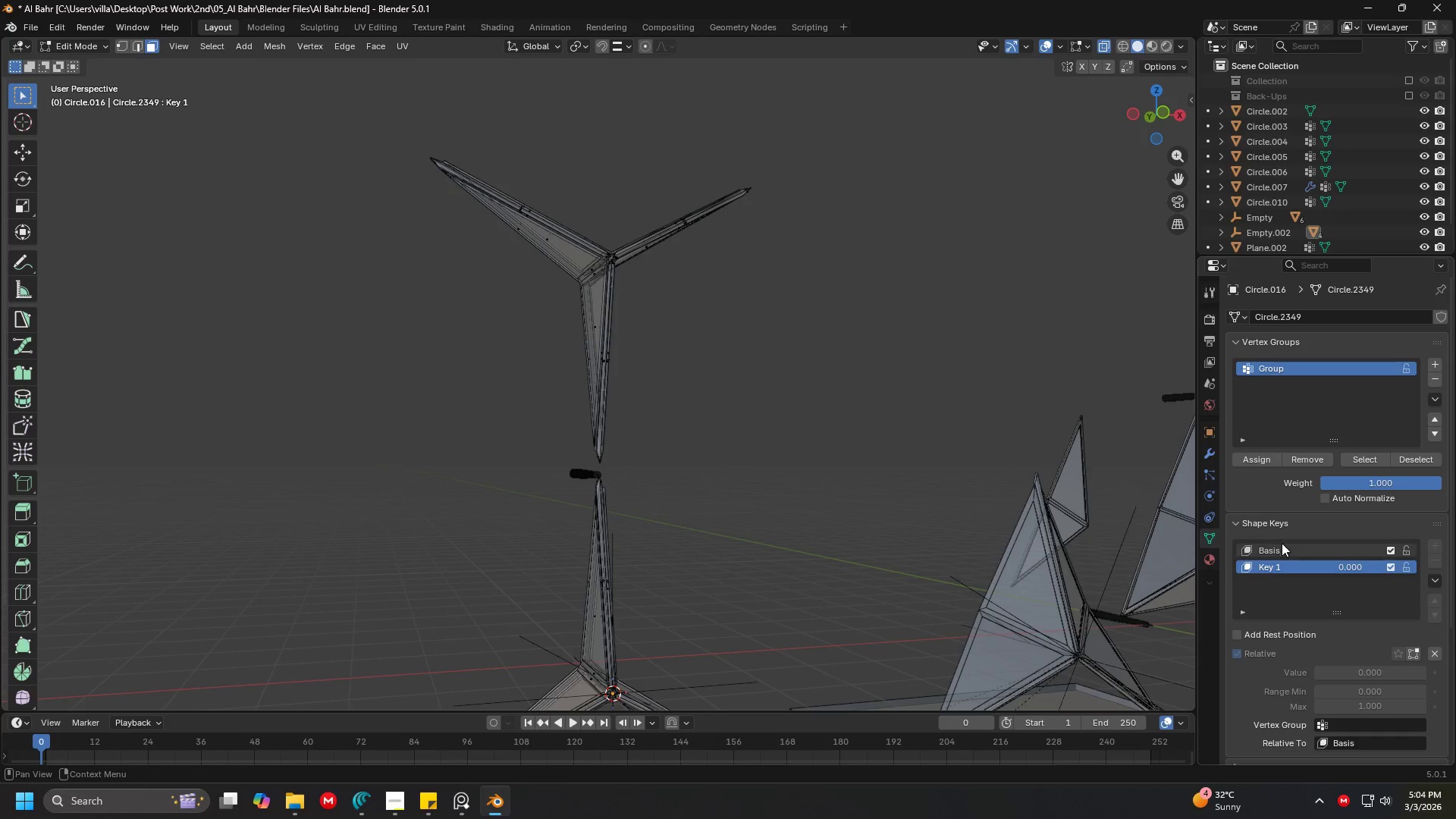 
scroll: coordinate [692, 347], scroll_direction: down, amount: 2.0
 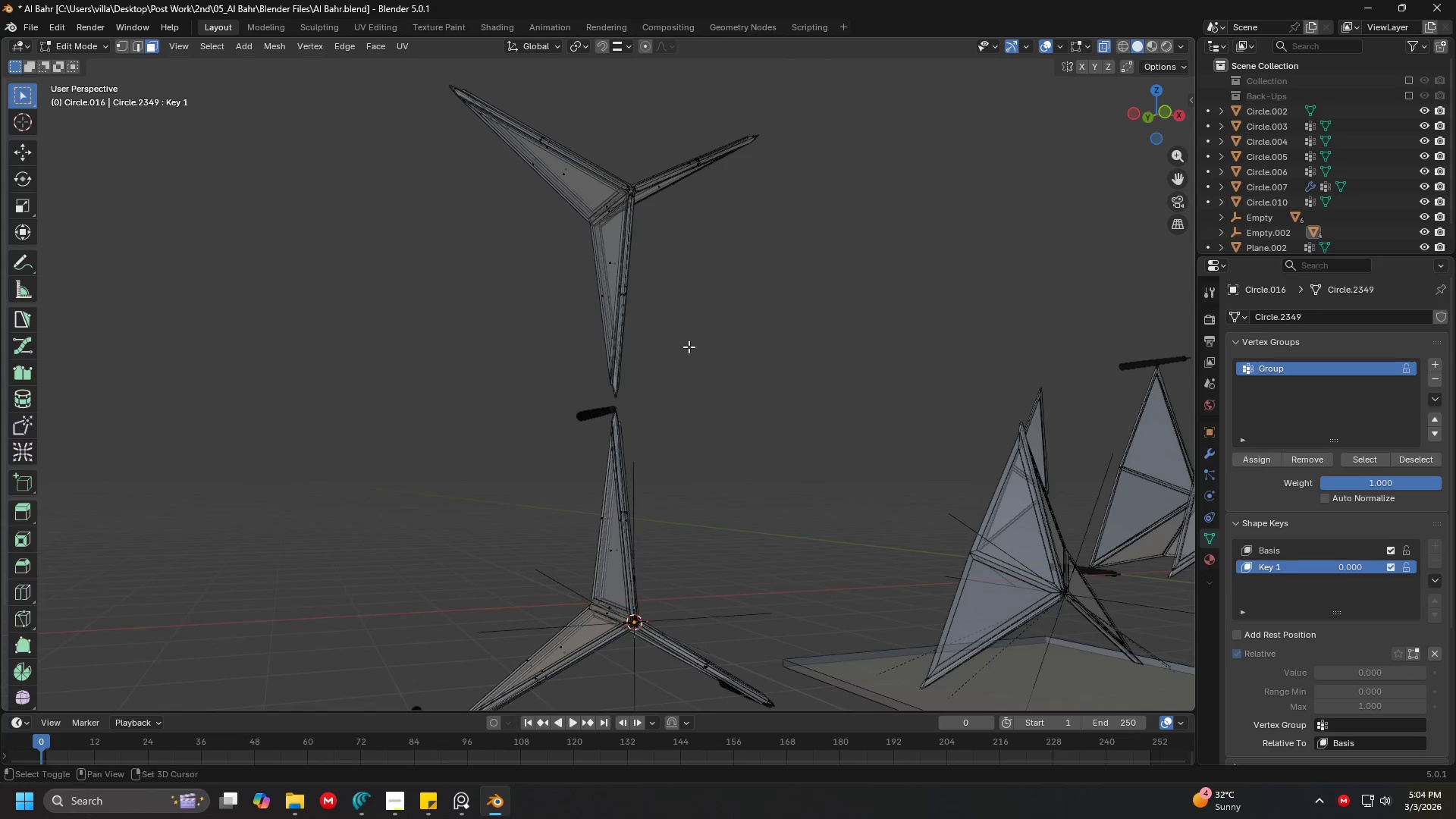 
key(1)
 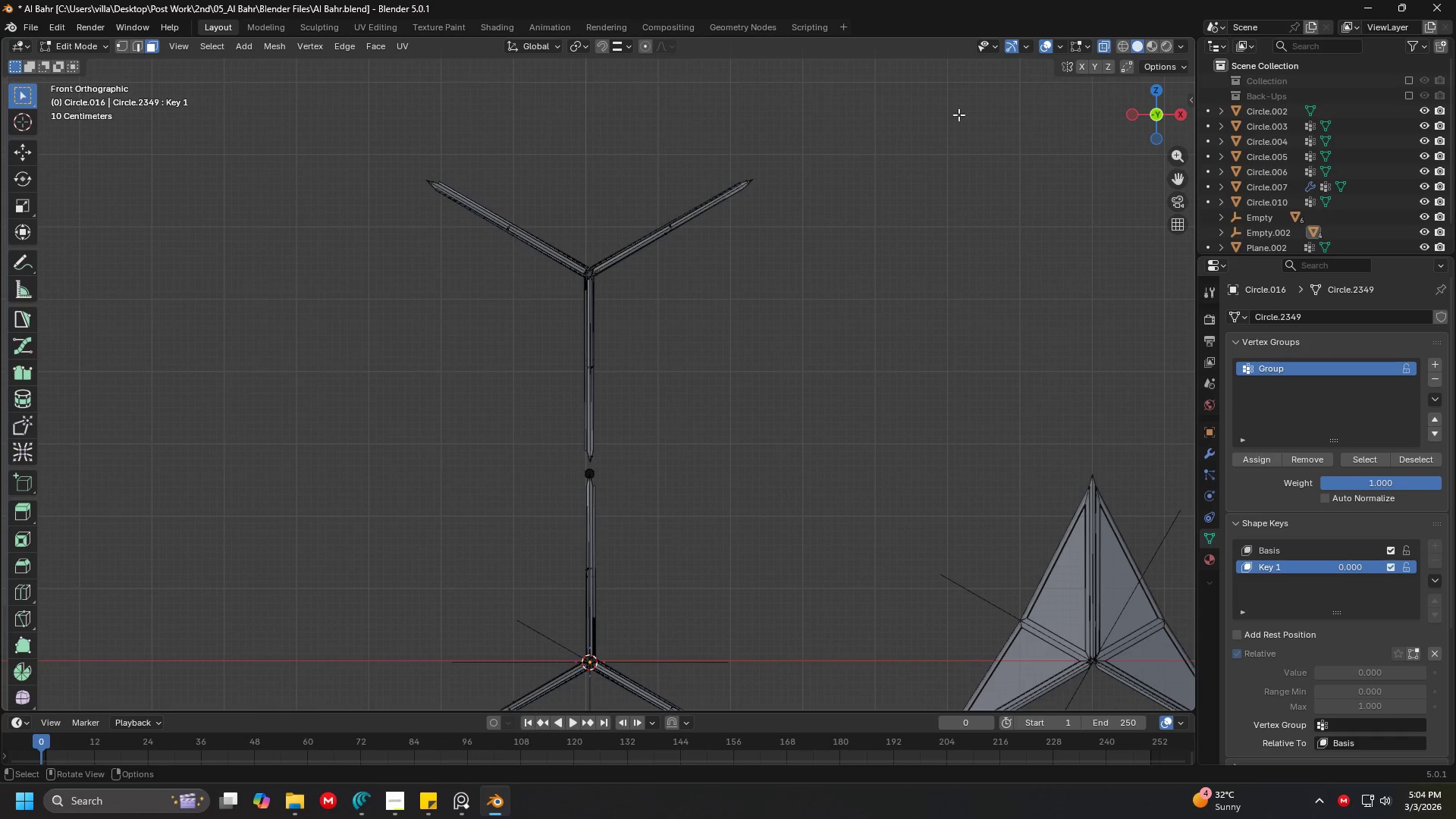 
left_click_drag(start_coordinate=[337, 120], to_coordinate=[861, 460])
 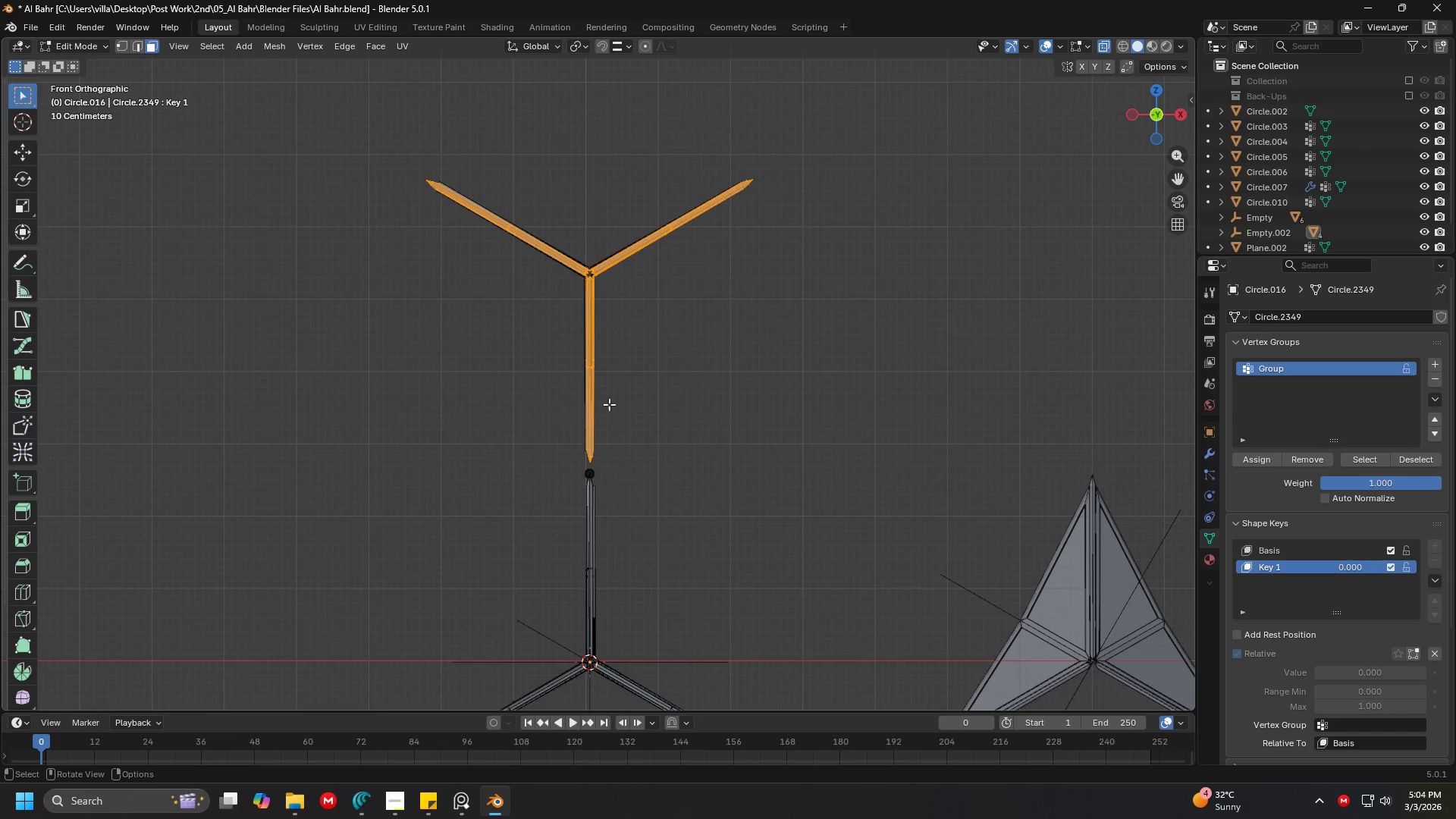 
key(Shift+ShiftLeft)
 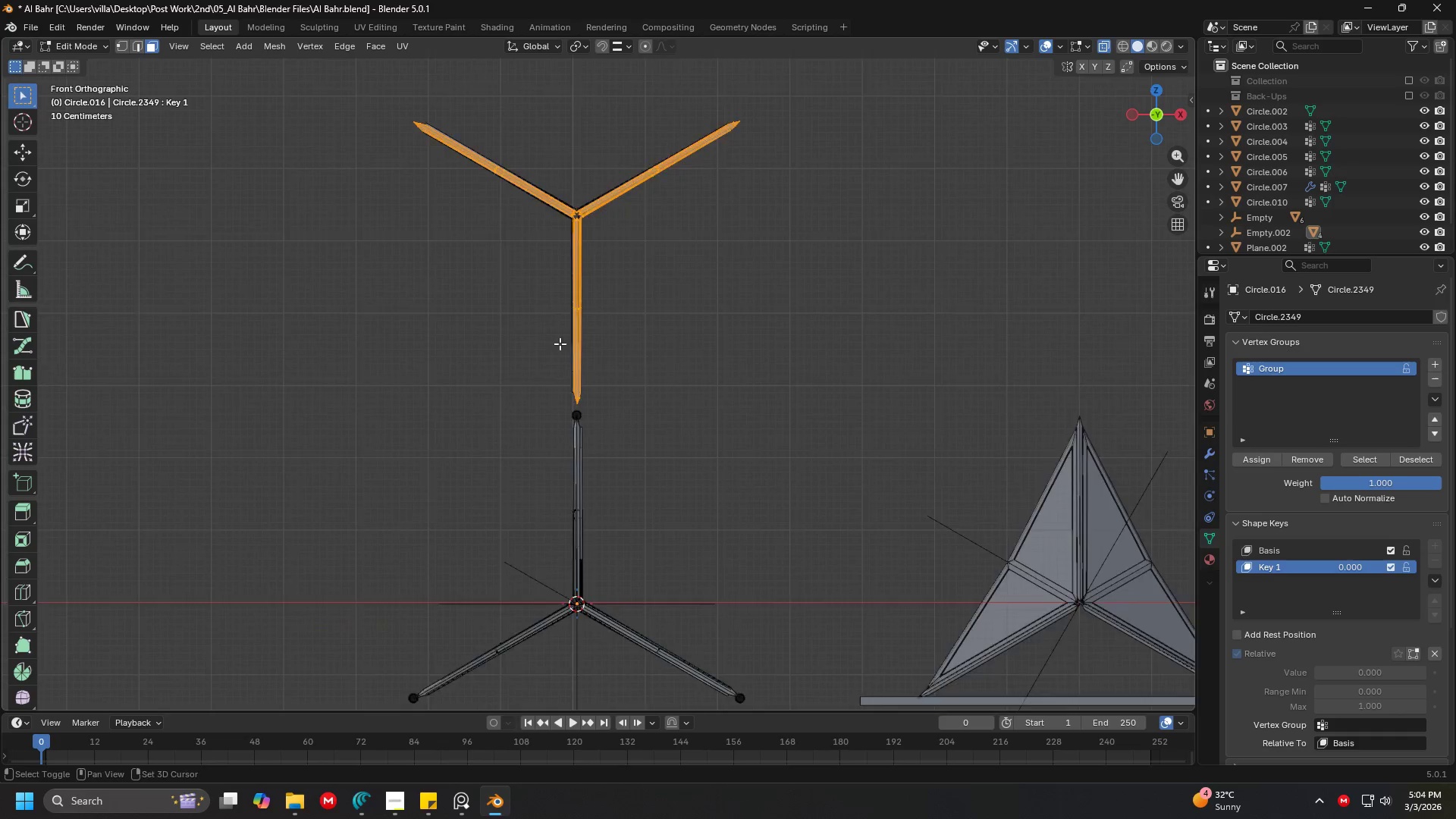 
hold_key(key=ShiftLeft, duration=0.41)
 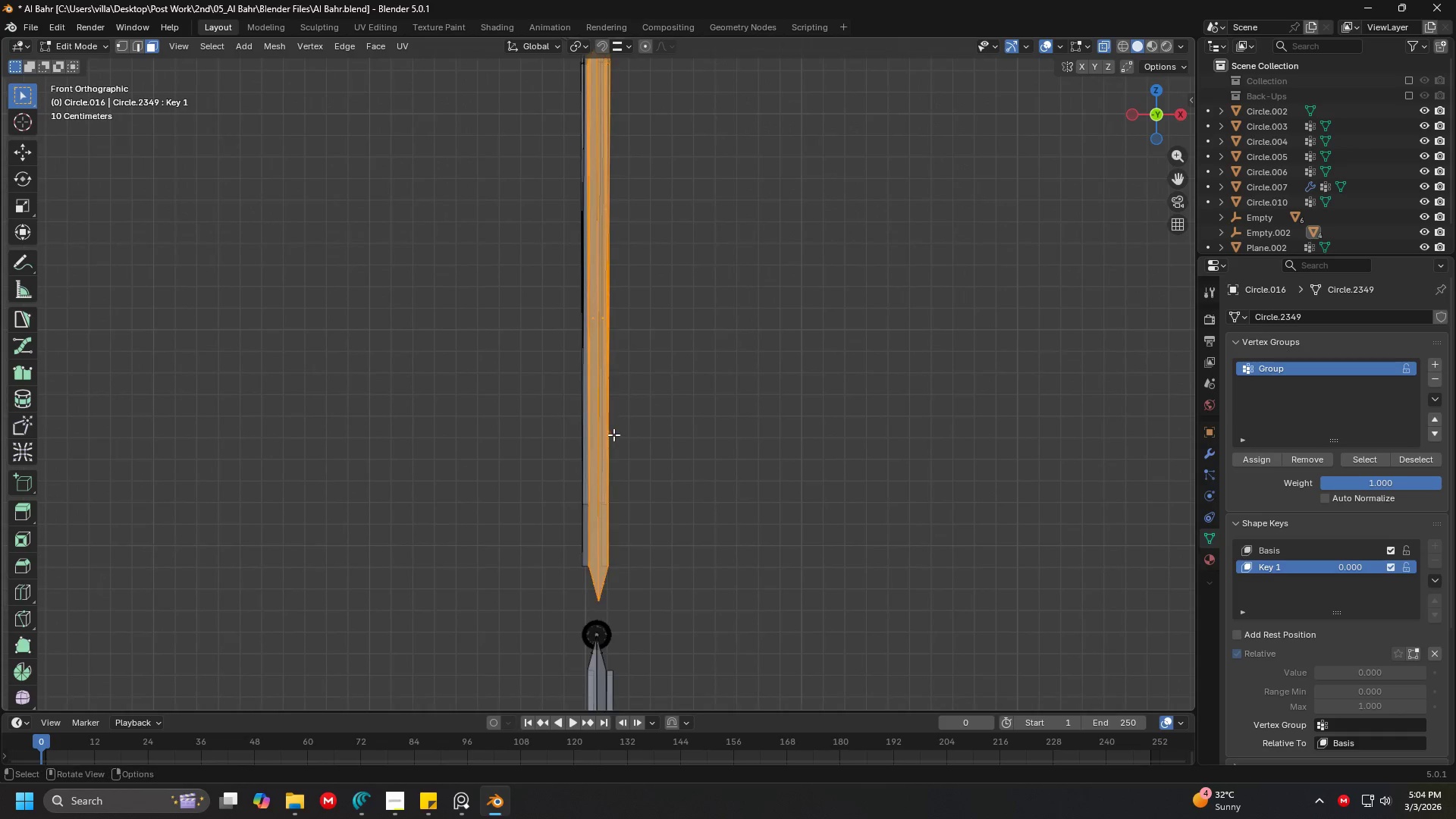 
scroll: coordinate [603, 359], scroll_direction: up, amount: 6.0
 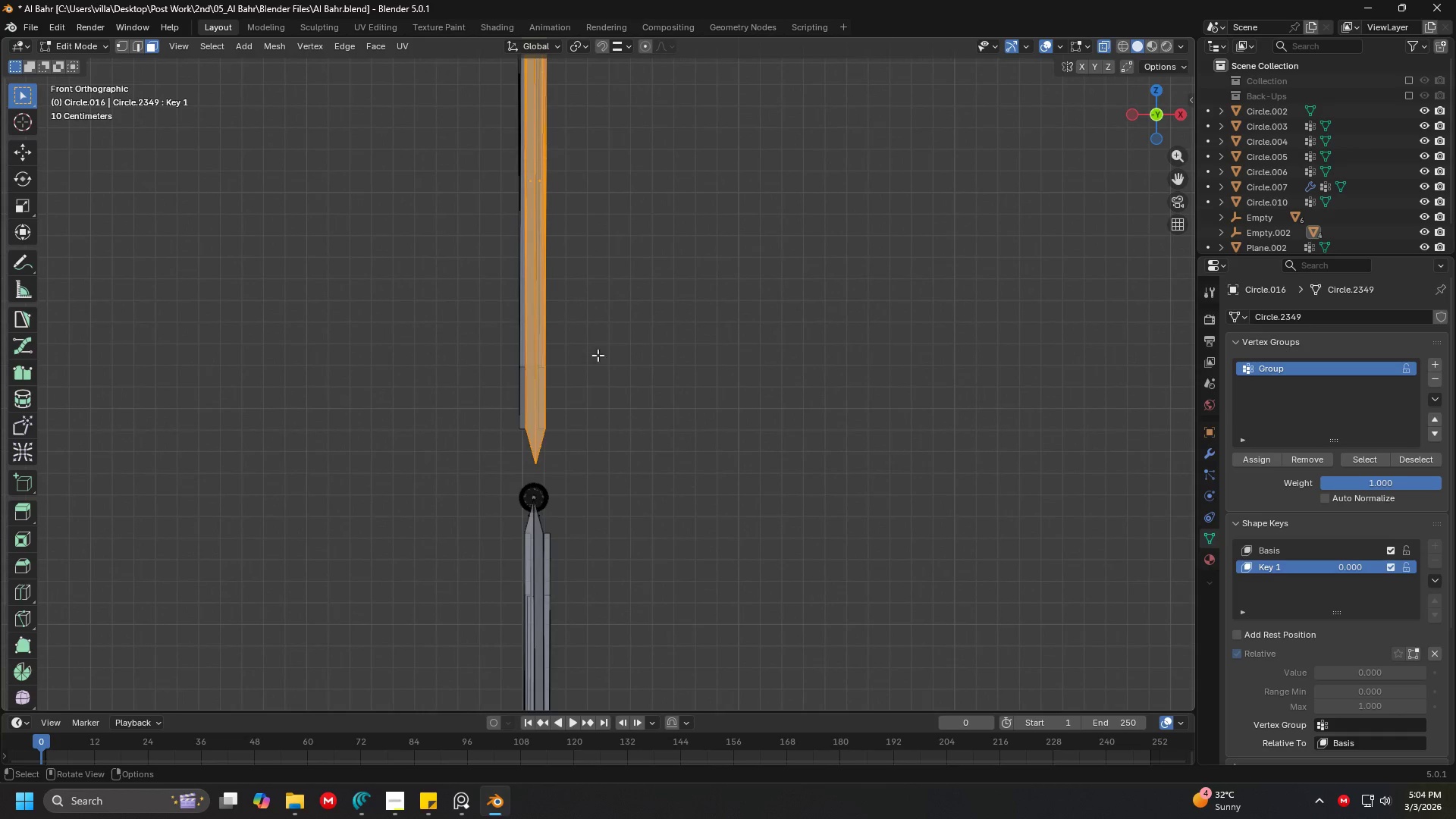 
hold_key(key=ShiftLeft, duration=0.41)
 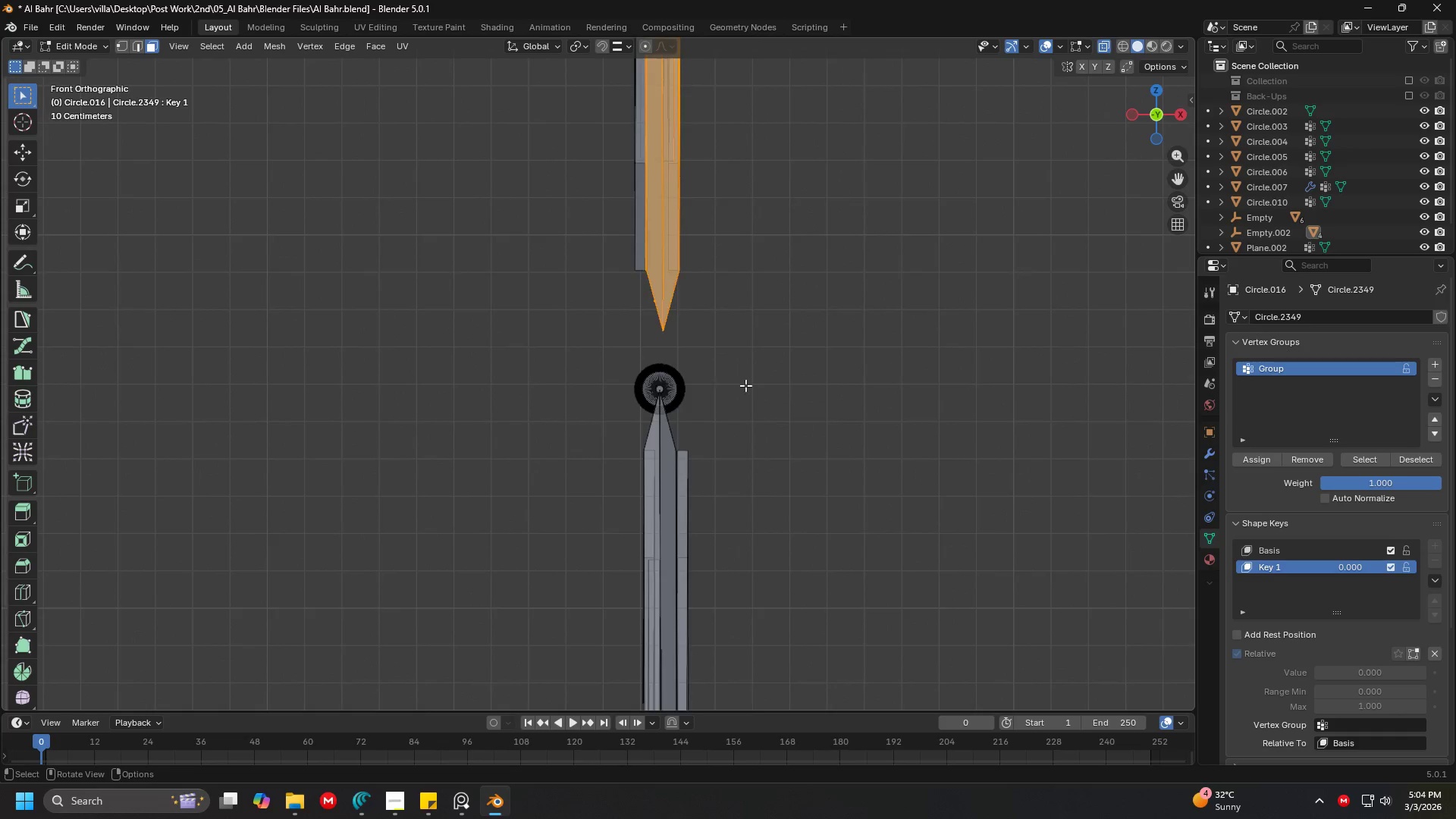 
hold_key(key=ShiftLeft, duration=0.38)
 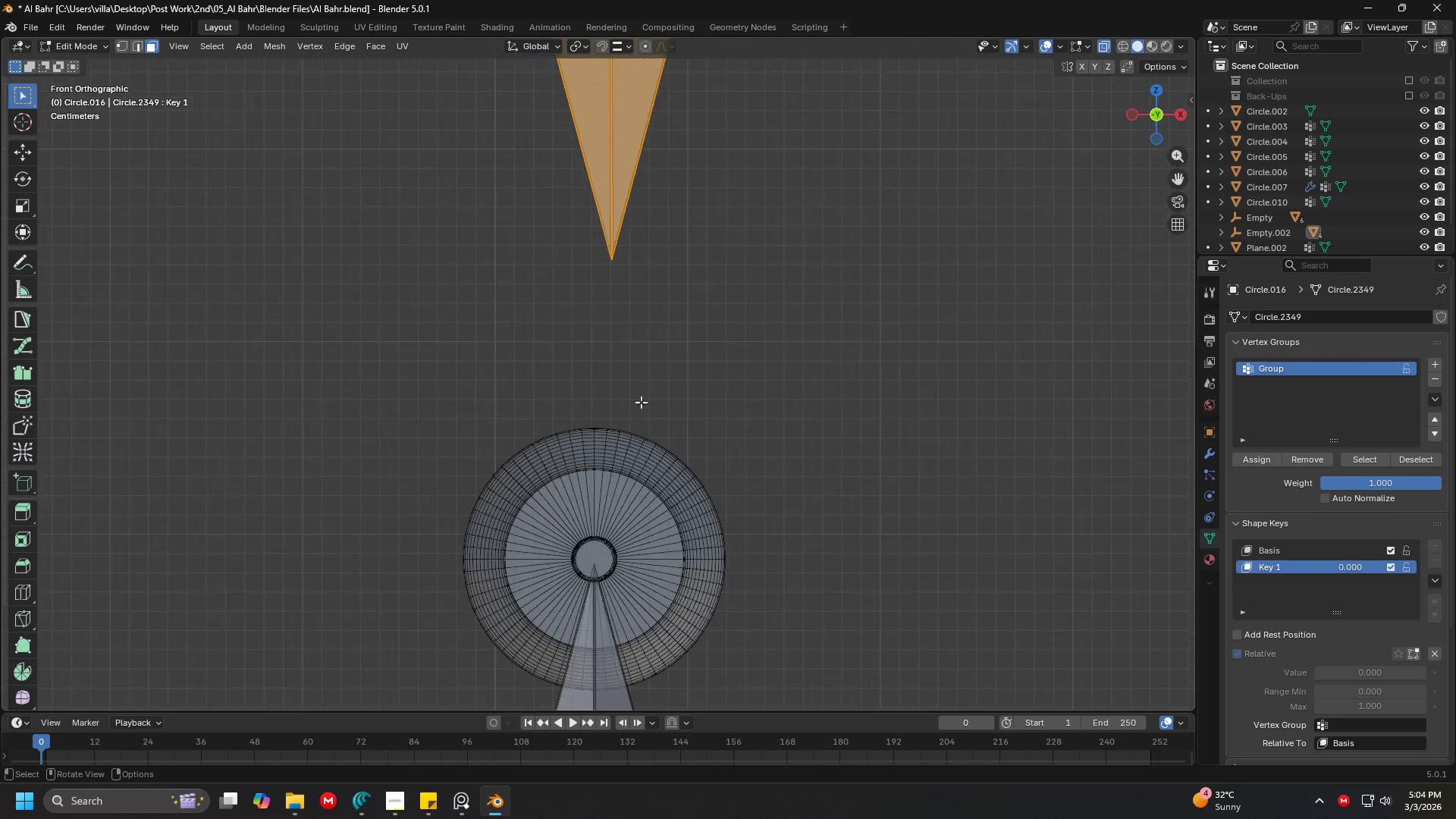 
key(G)
 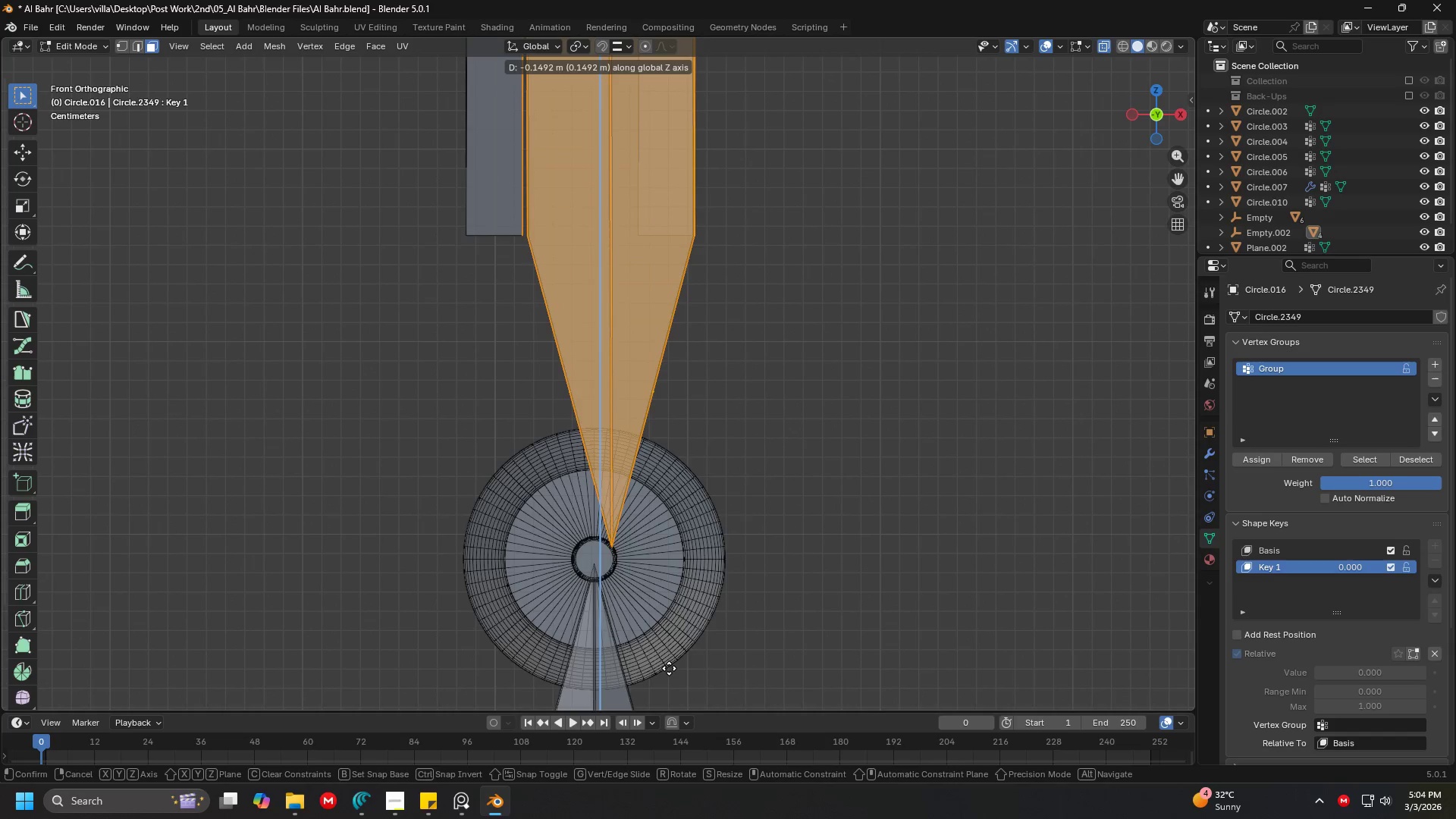 
scroll: coordinate [613, 419], scroll_direction: up, amount: 14.0
 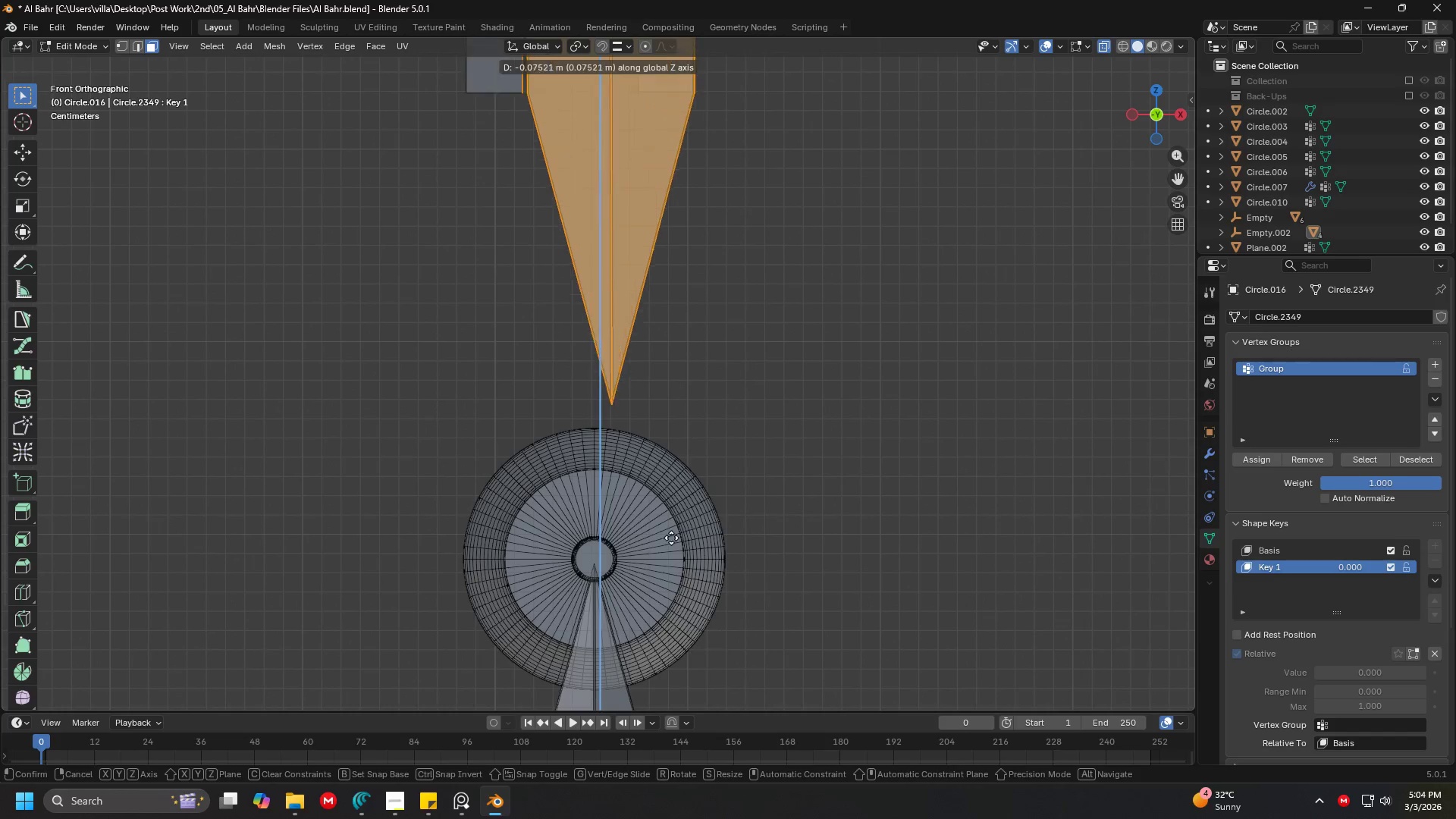 
left_click([669, 668])
 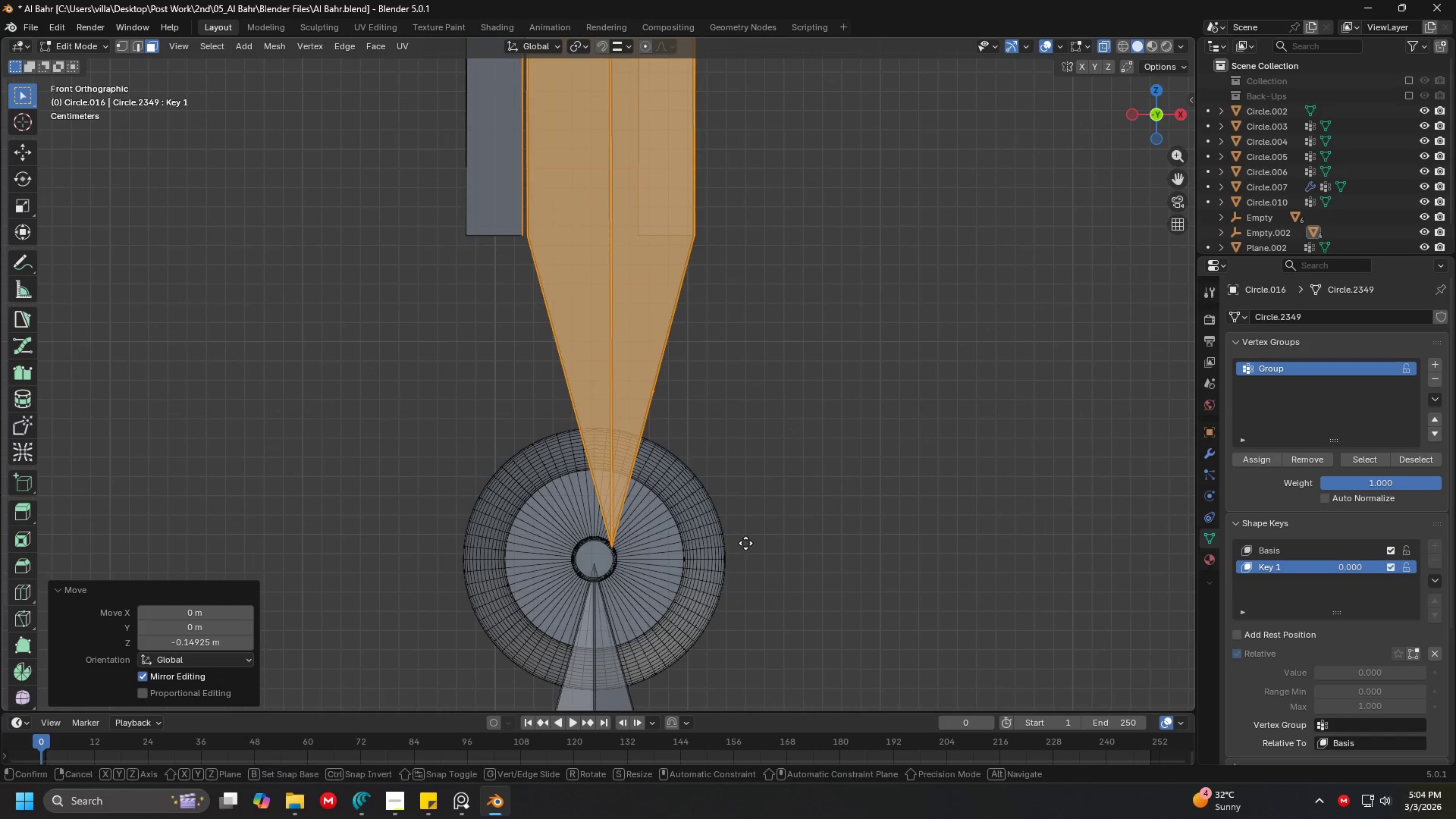 
key(G)
 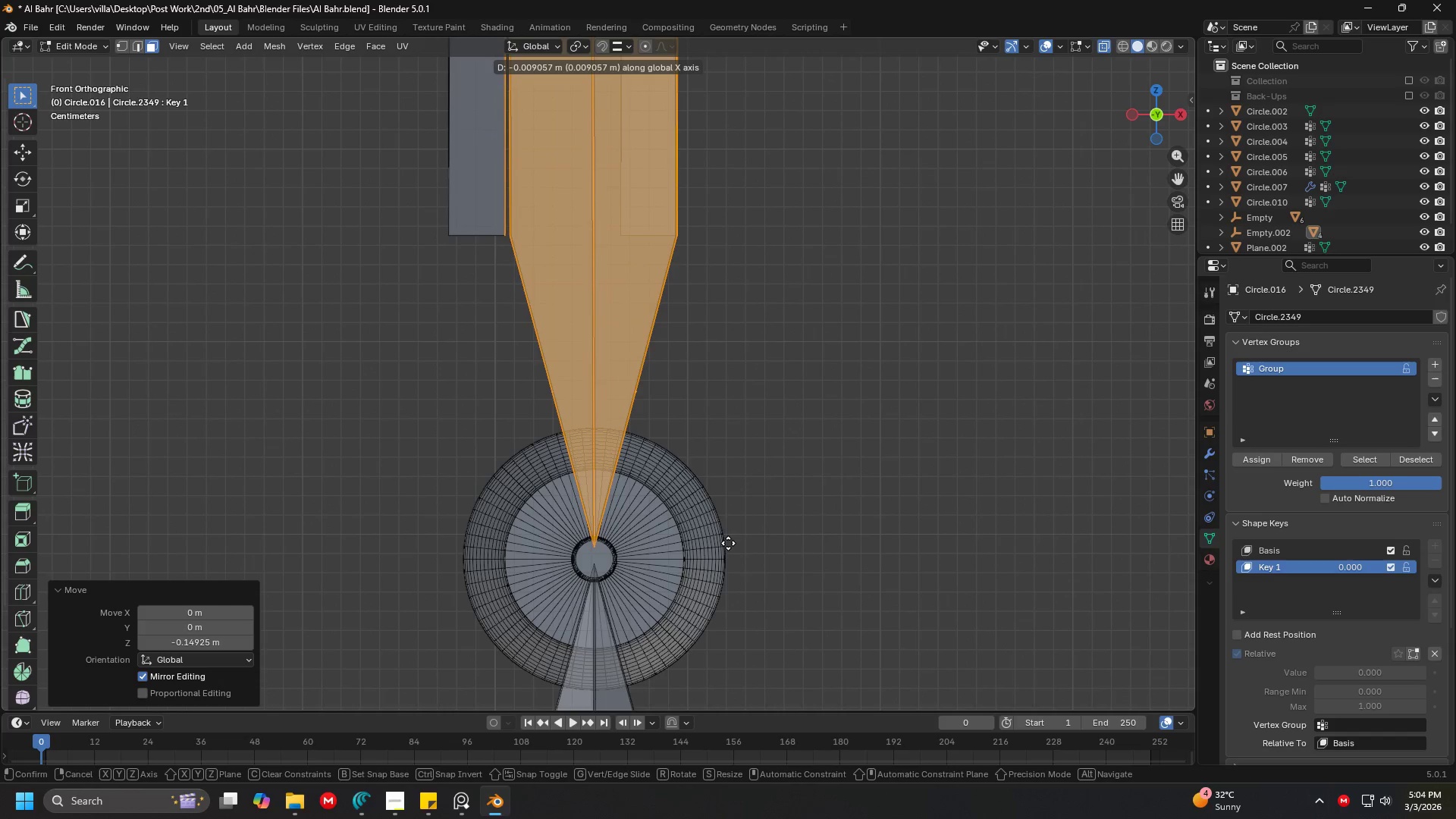 
left_click([728, 543])
 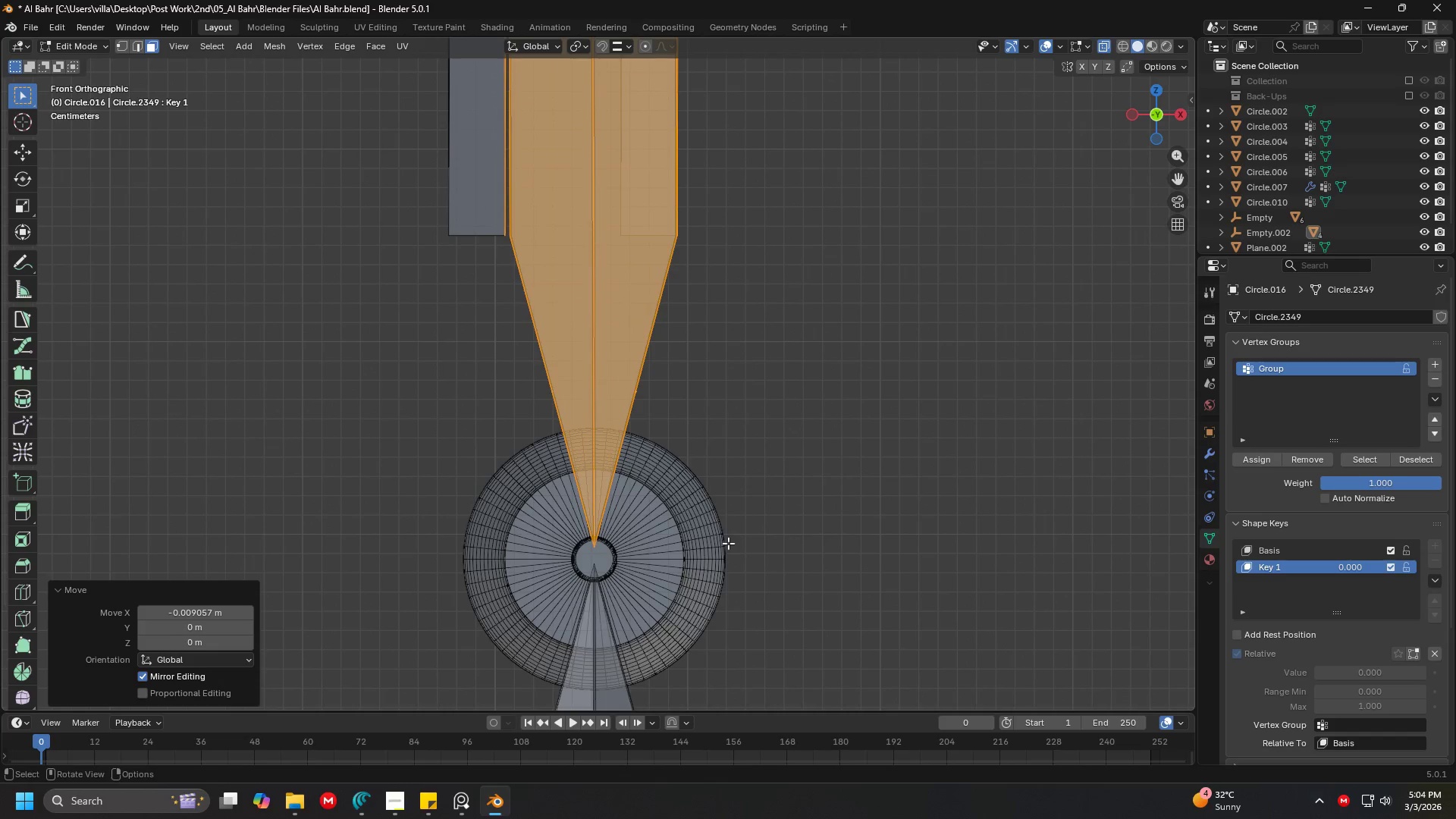 
key(G)
 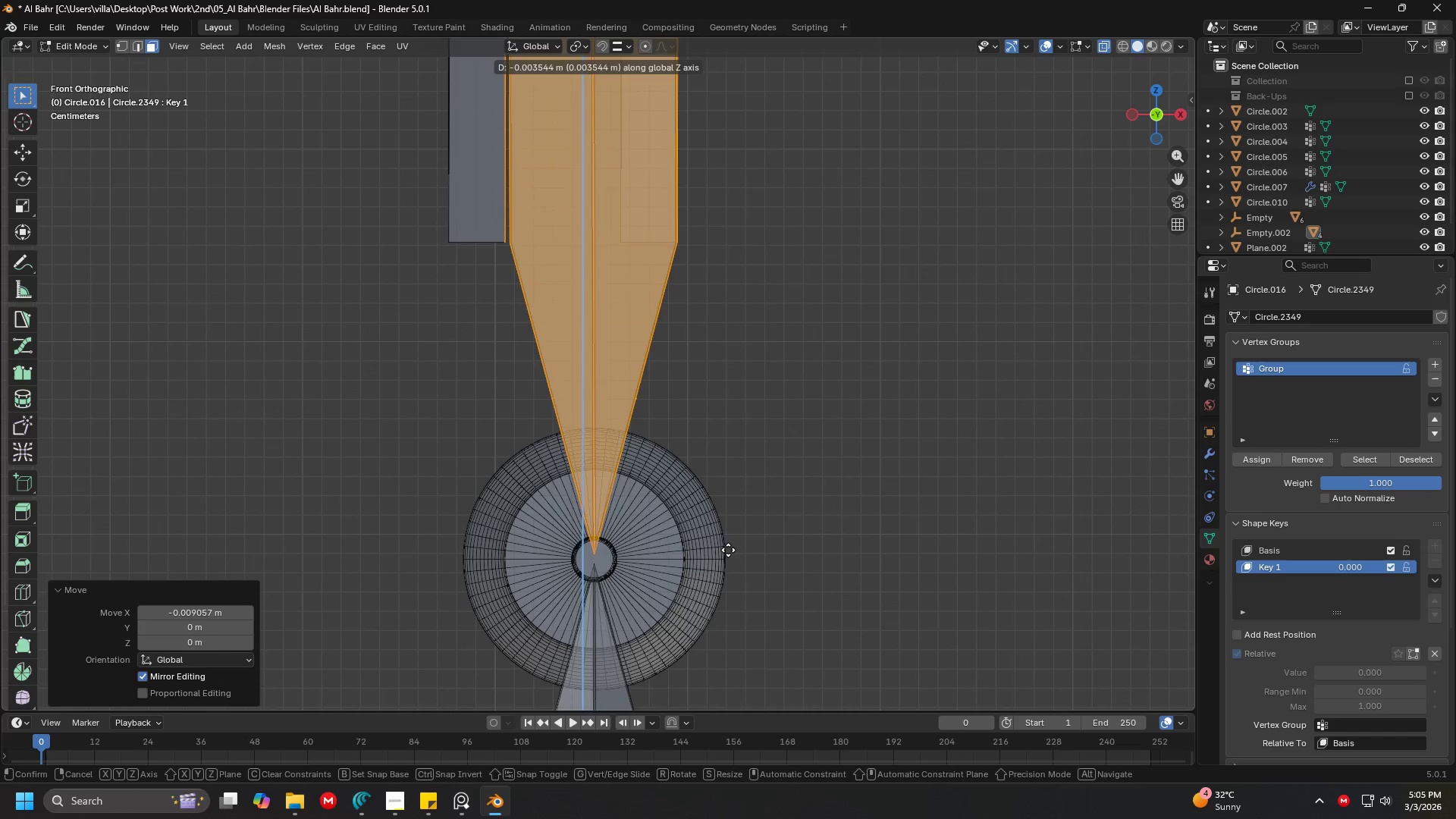 
left_click([728, 550])
 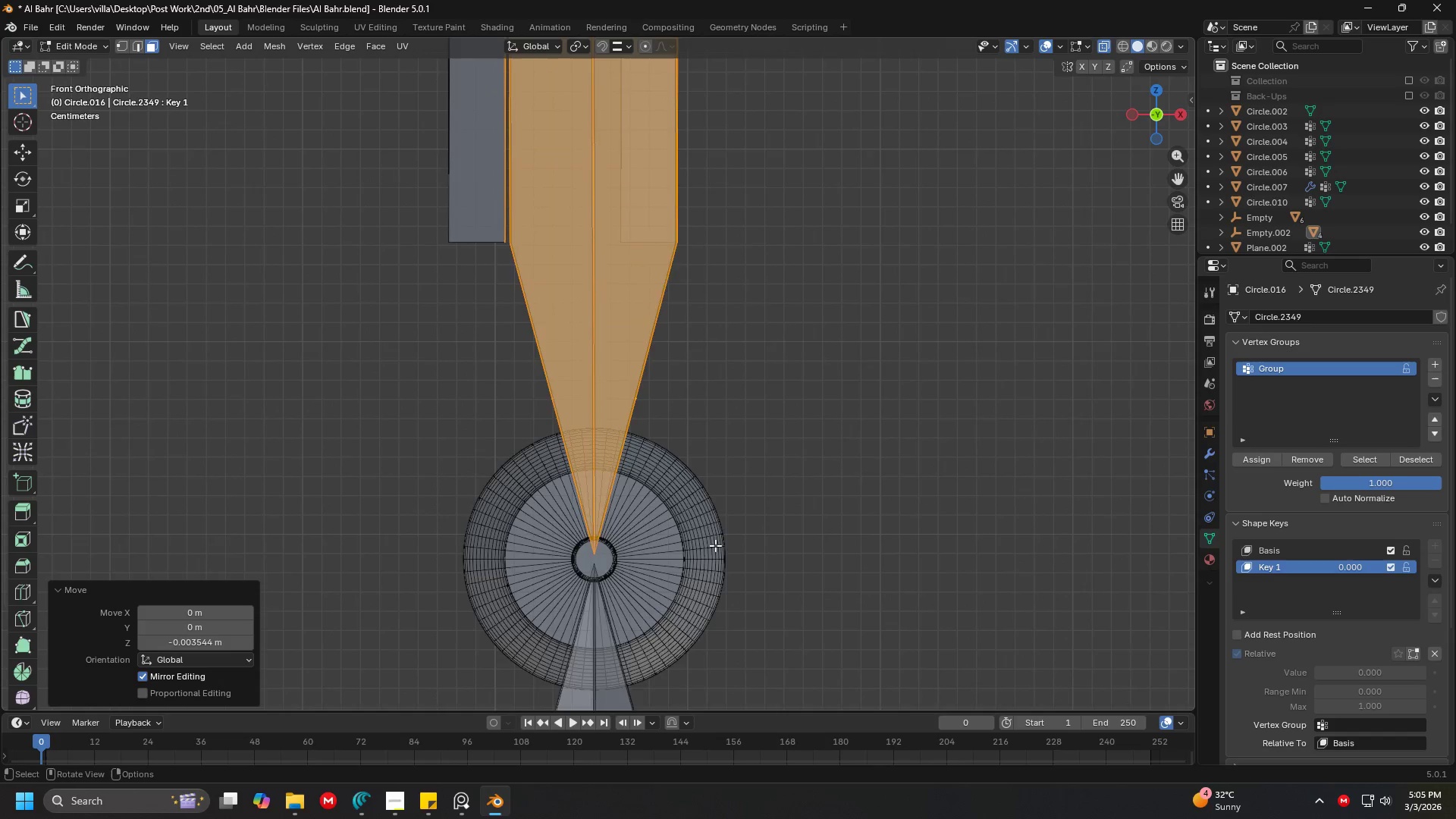 
key(Shift+ShiftLeft)
 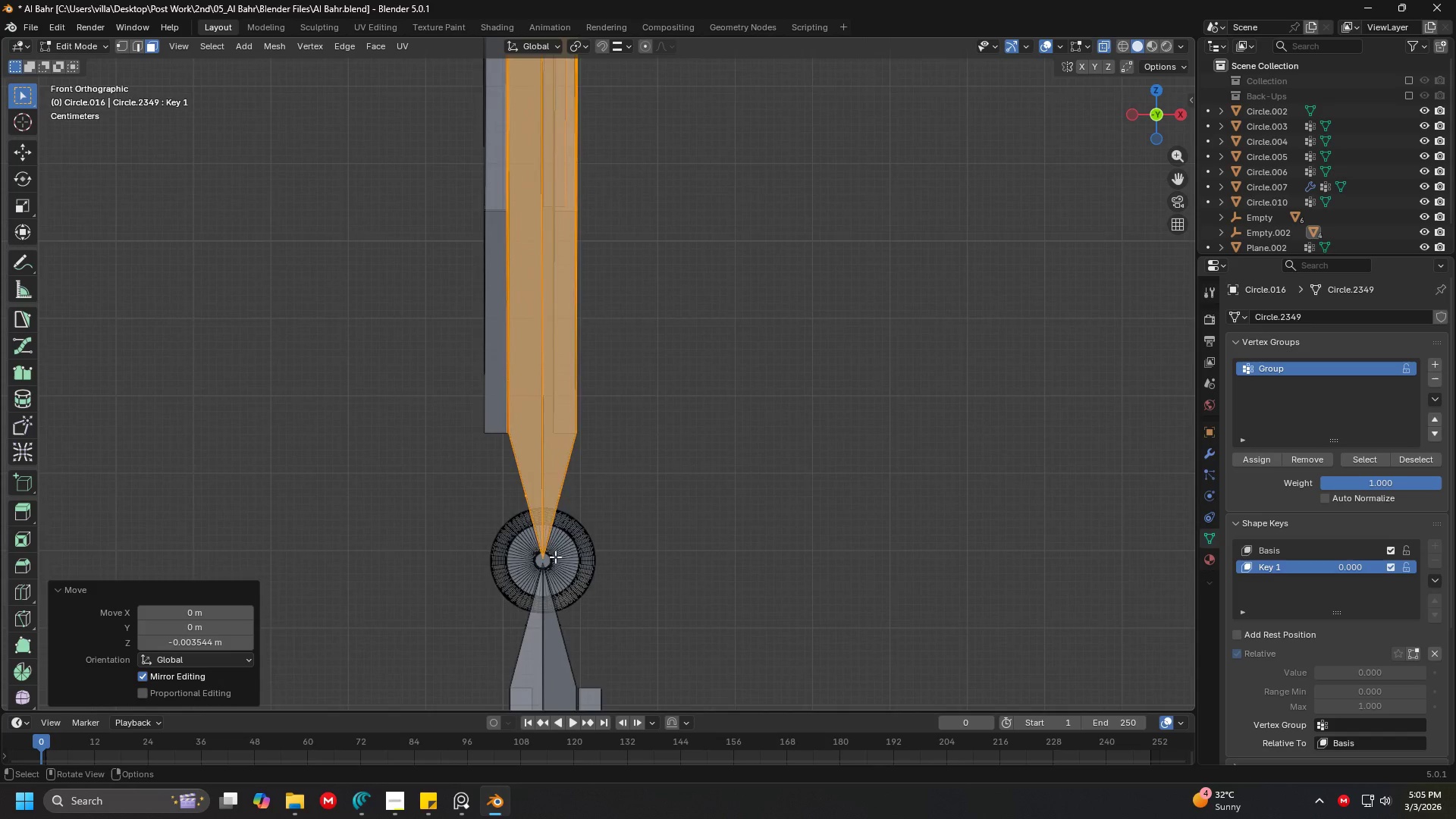 
scroll: coordinate [654, 501], scroll_direction: down, amount: 5.0
 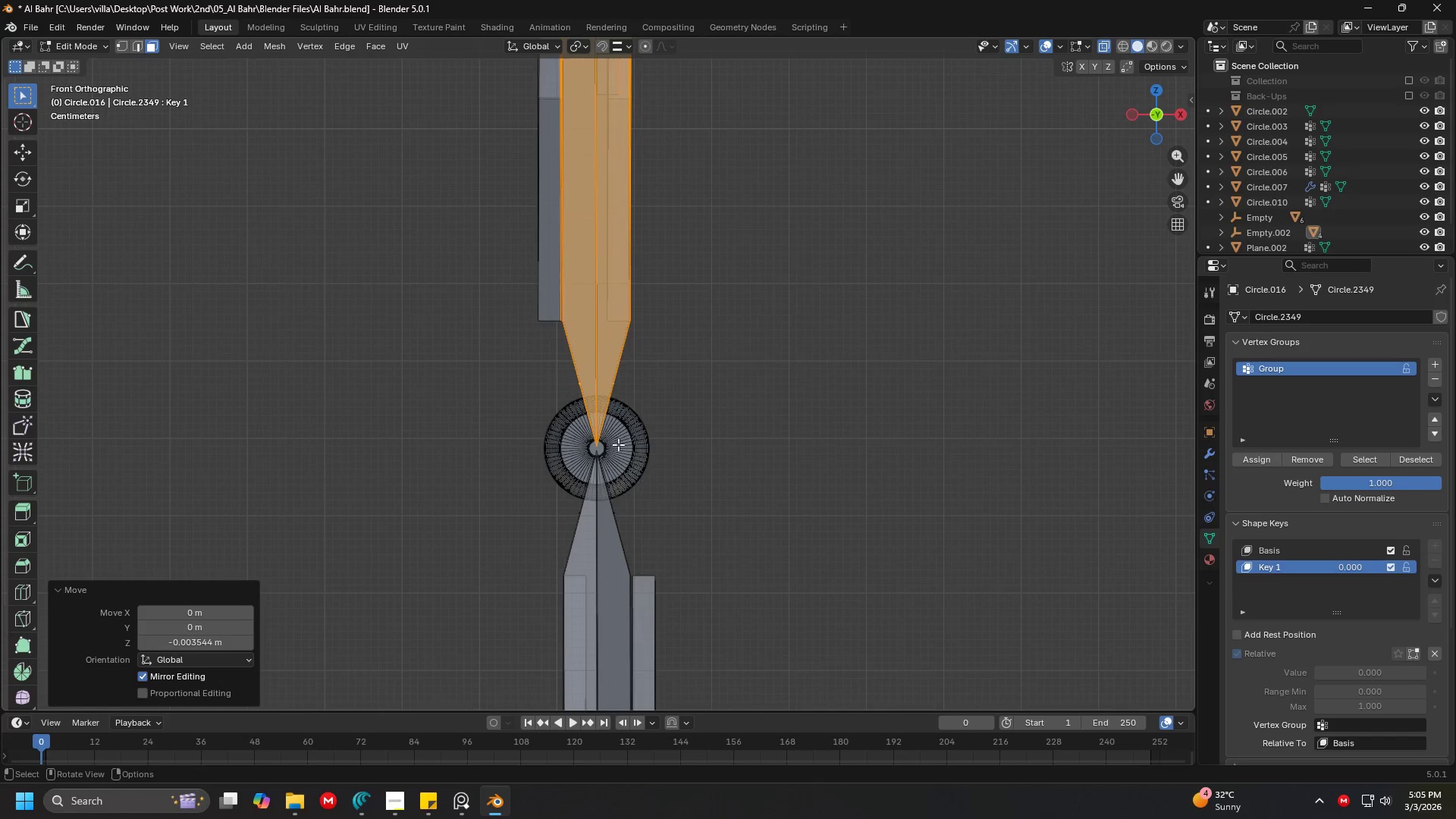 
hold_key(key=ShiftLeft, duration=0.36)
 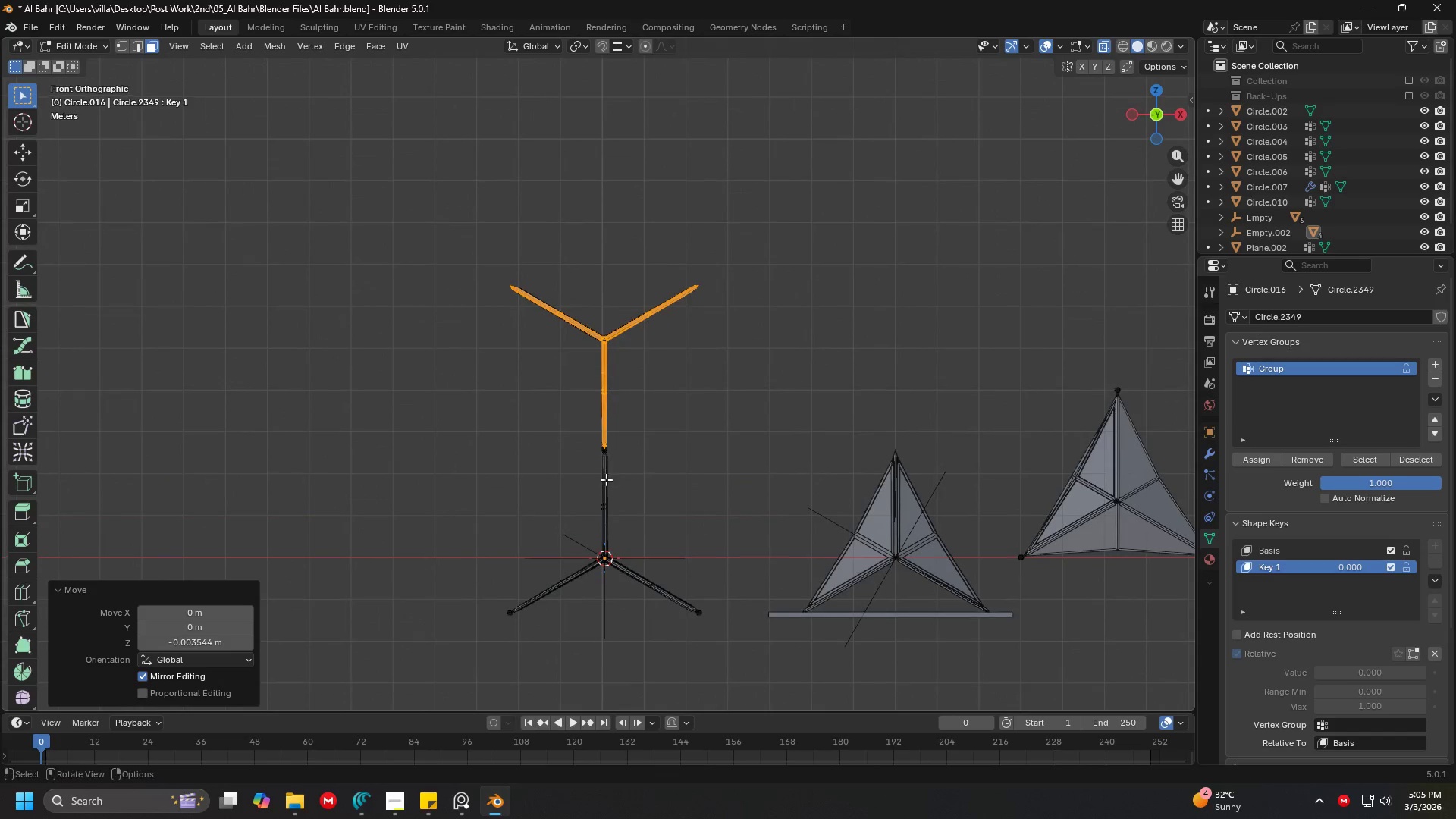 
scroll: coordinate [556, 537], scroll_direction: down, amount: 16.0
 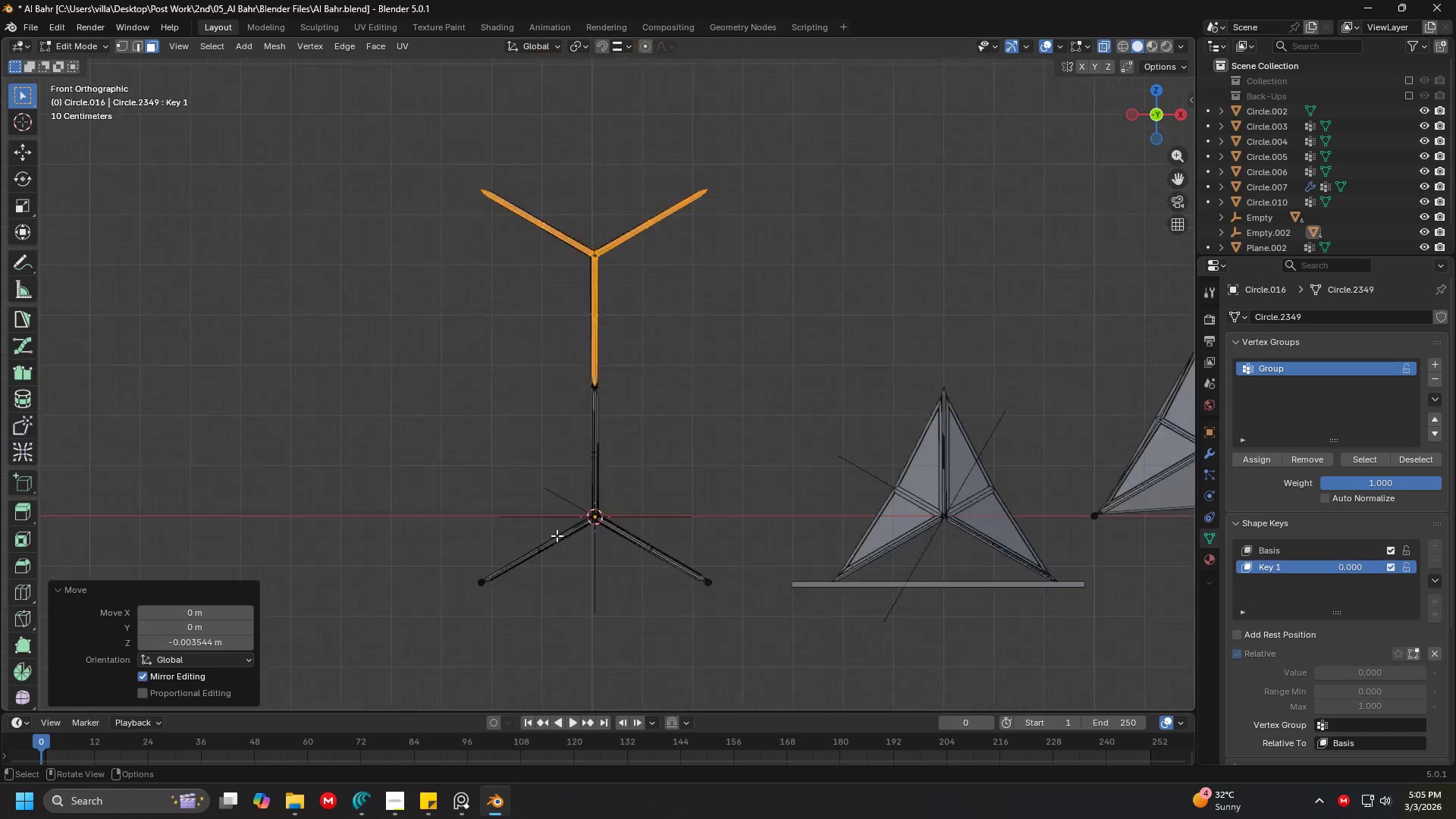 
scroll: coordinate [606, 479], scroll_direction: up, amount: 2.0
 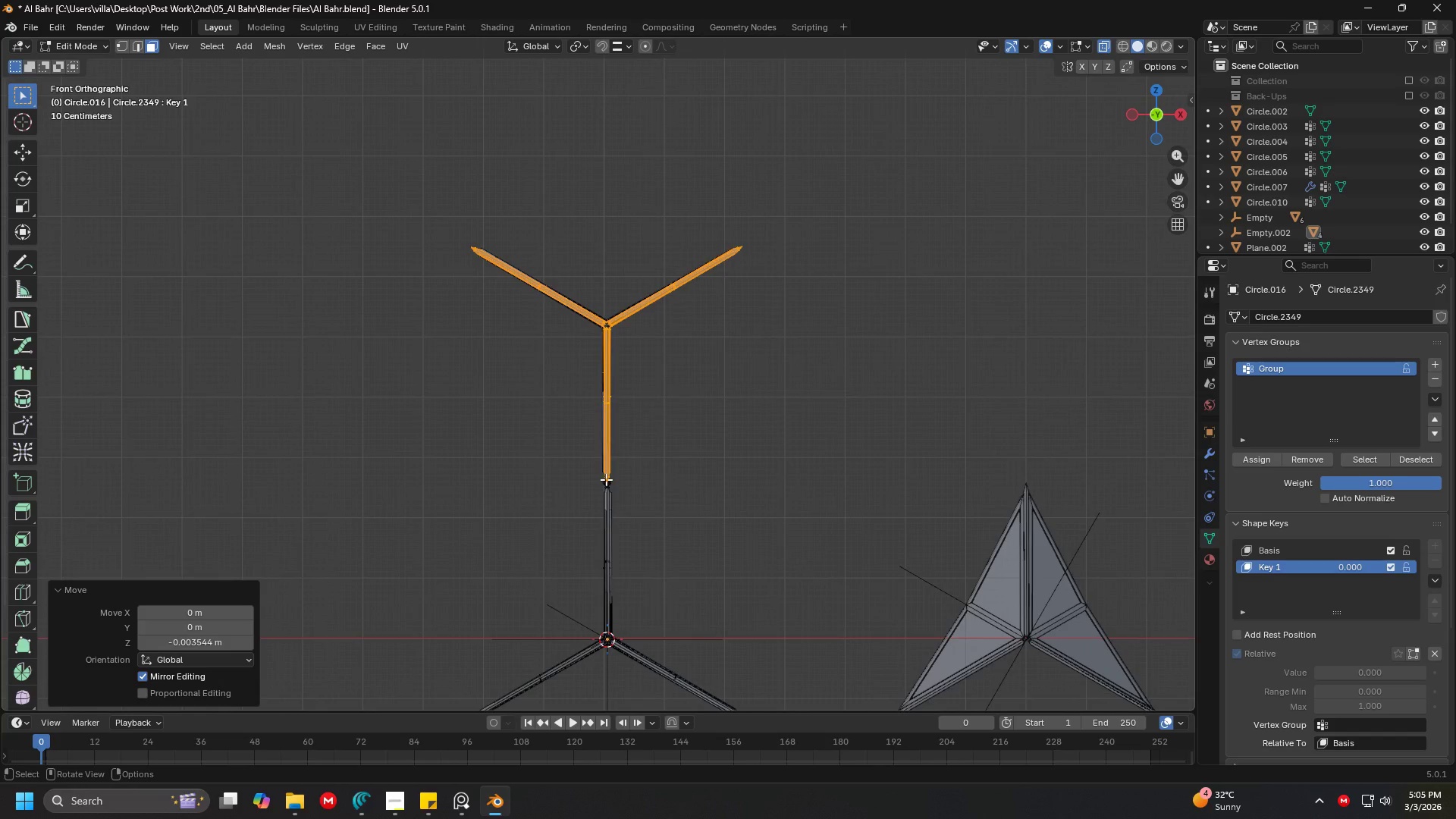 
hold_key(key=ShiftLeft, duration=0.7)
 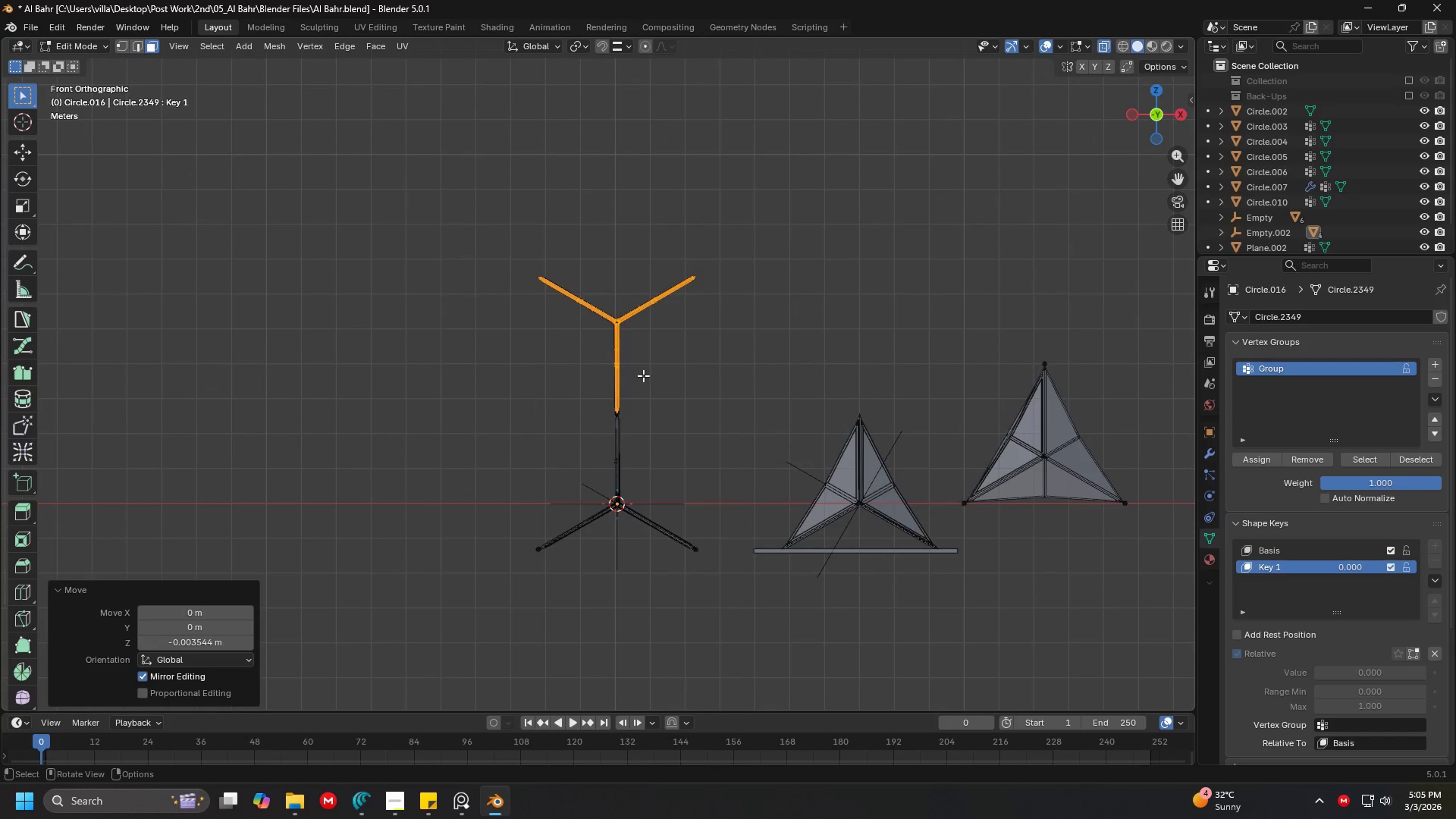 
scroll: coordinate [606, 471], scroll_direction: down, amount: 3.0
 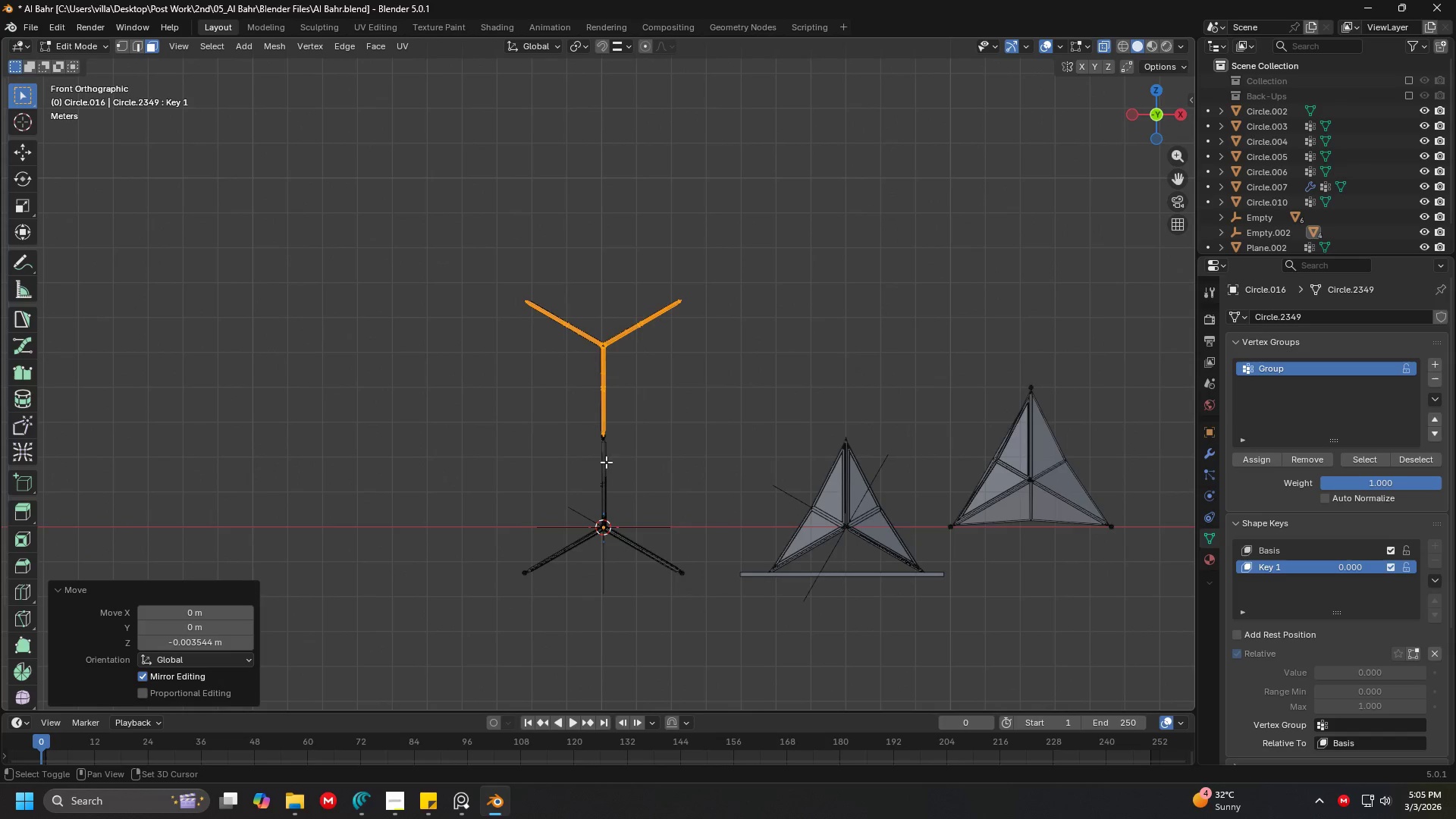 
key(A)
 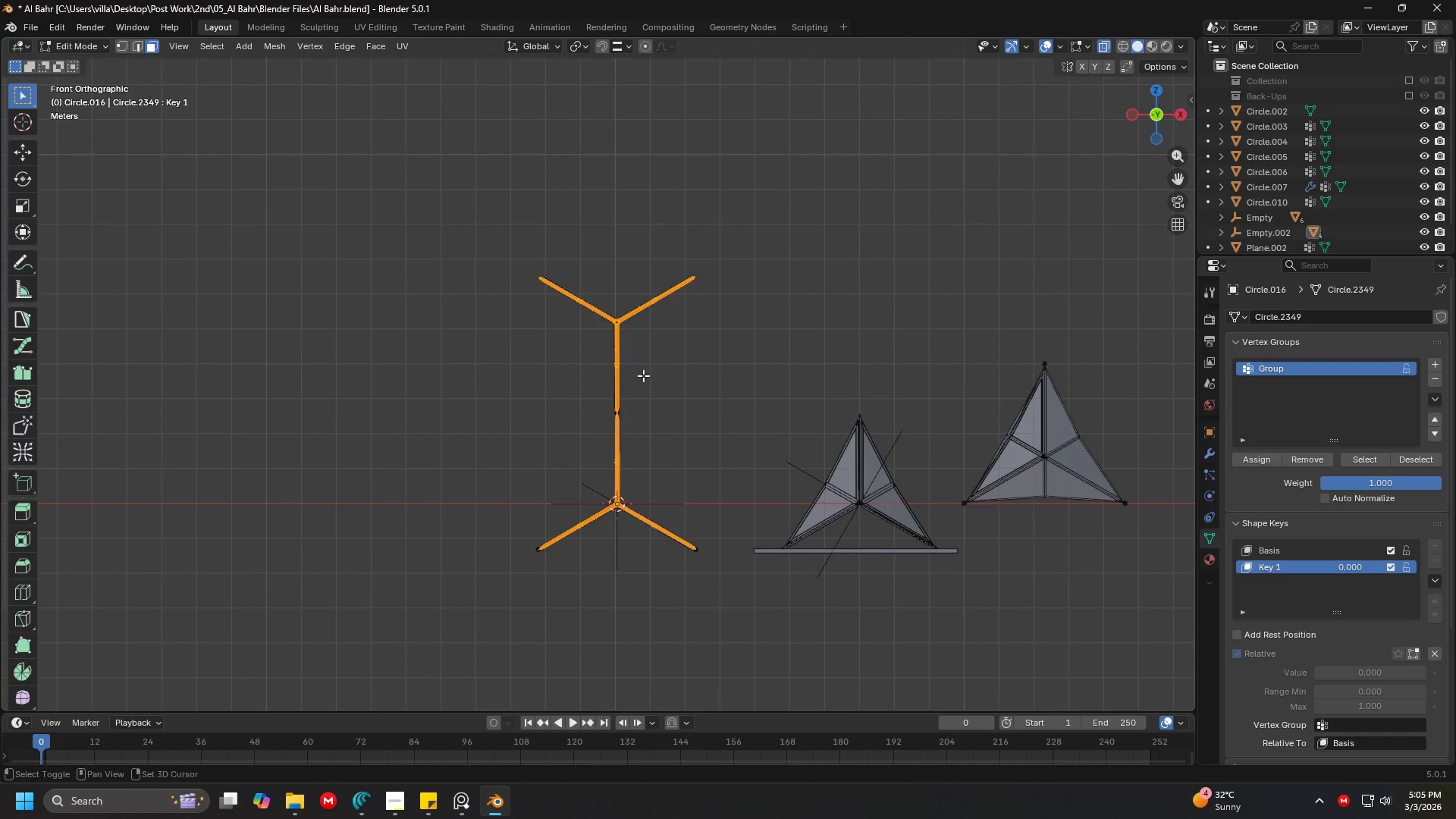 
hold_key(key=ShiftLeft, duration=1.53)
 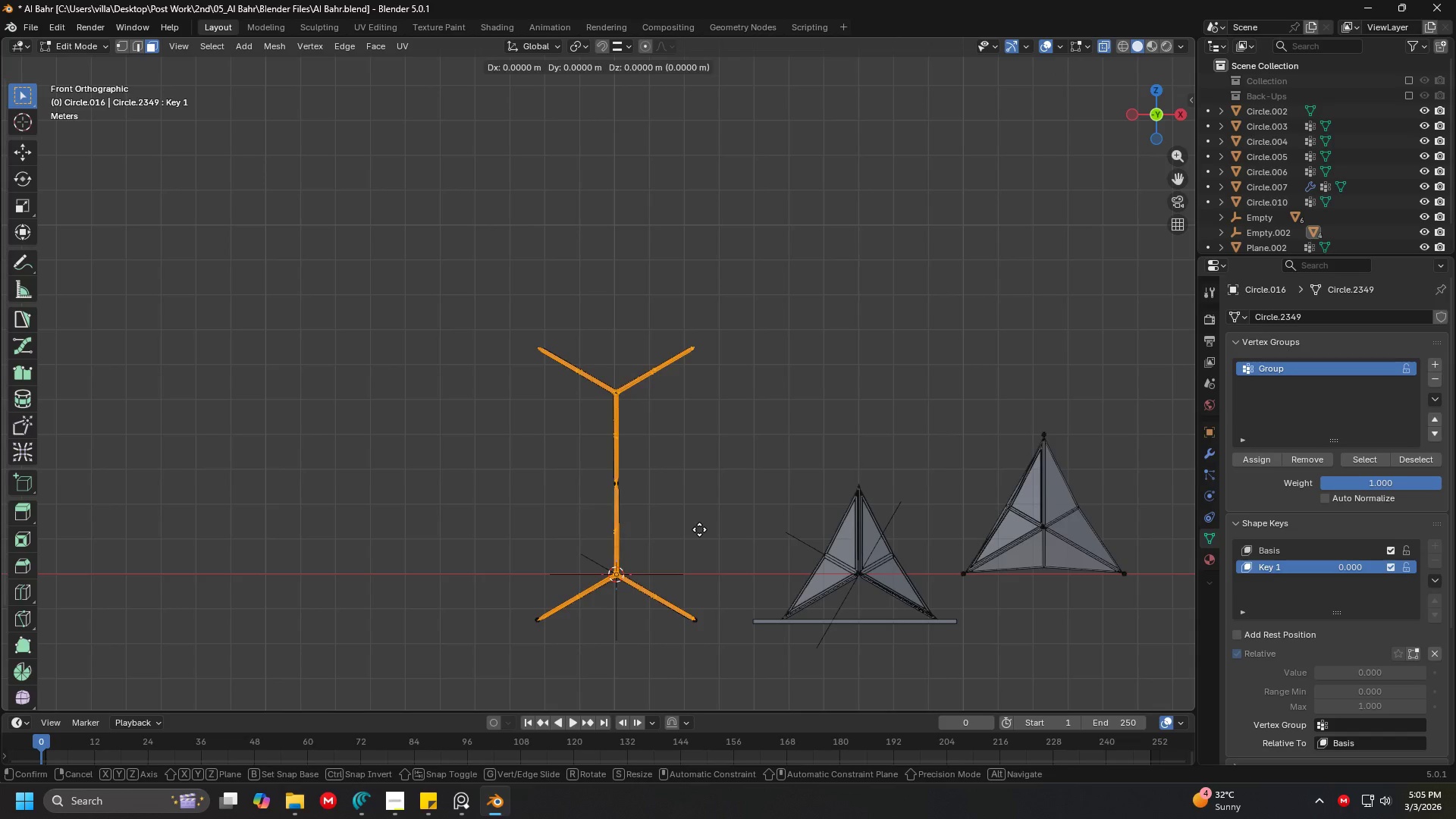 
key(Shift+D)
 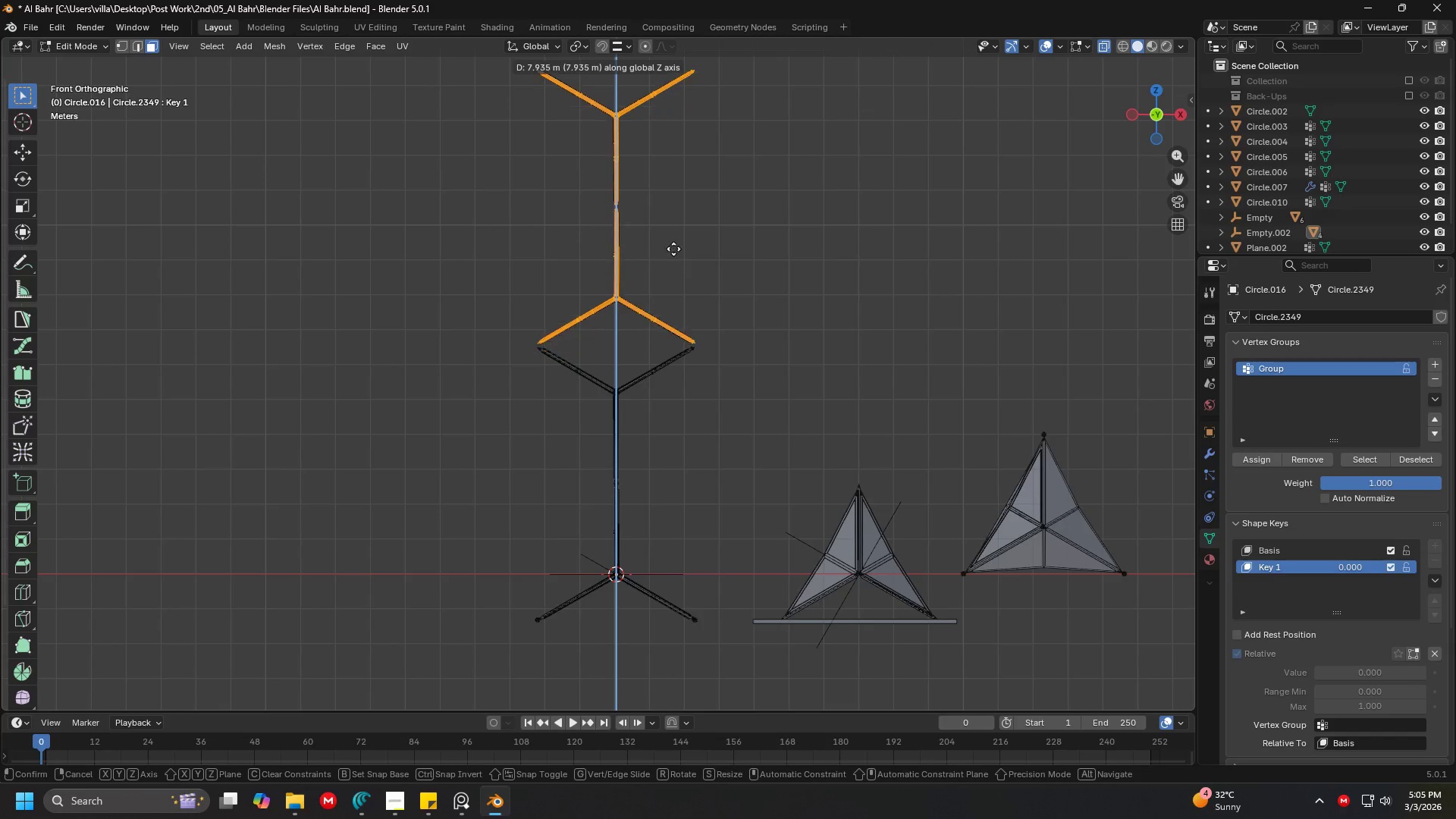 
left_click([670, 230])
 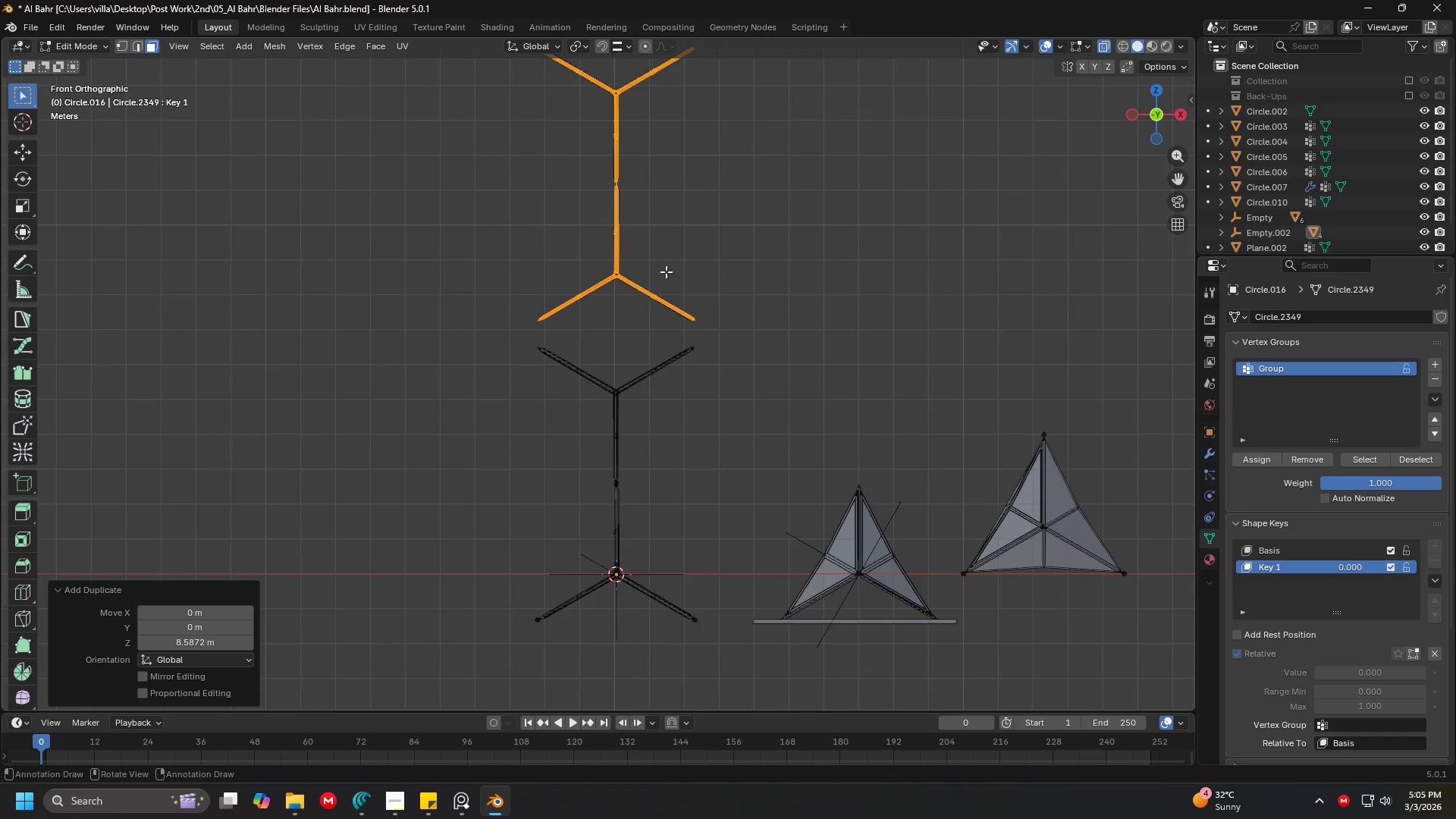 
key(Shift+ShiftLeft)
 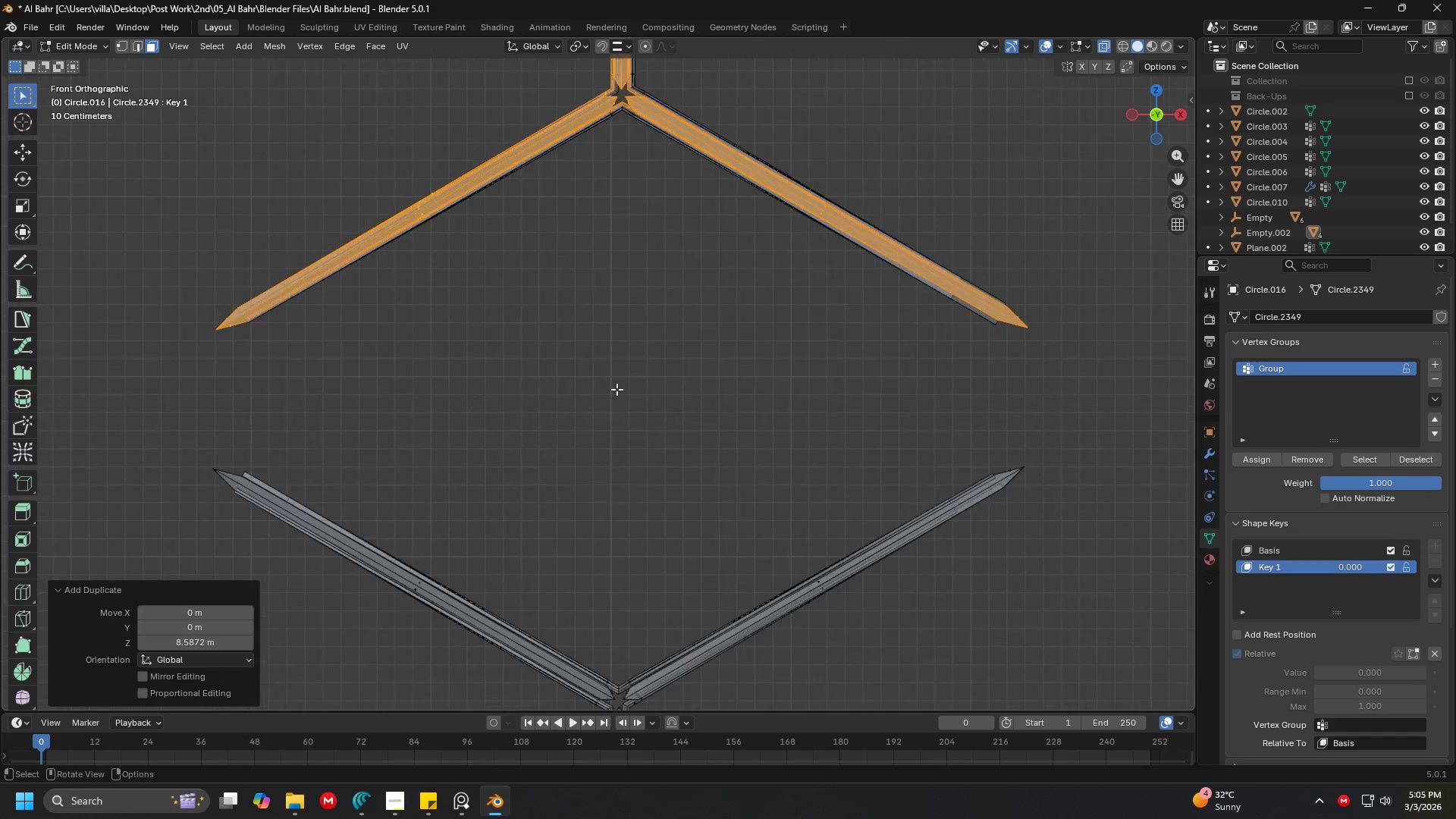 
key(G)
 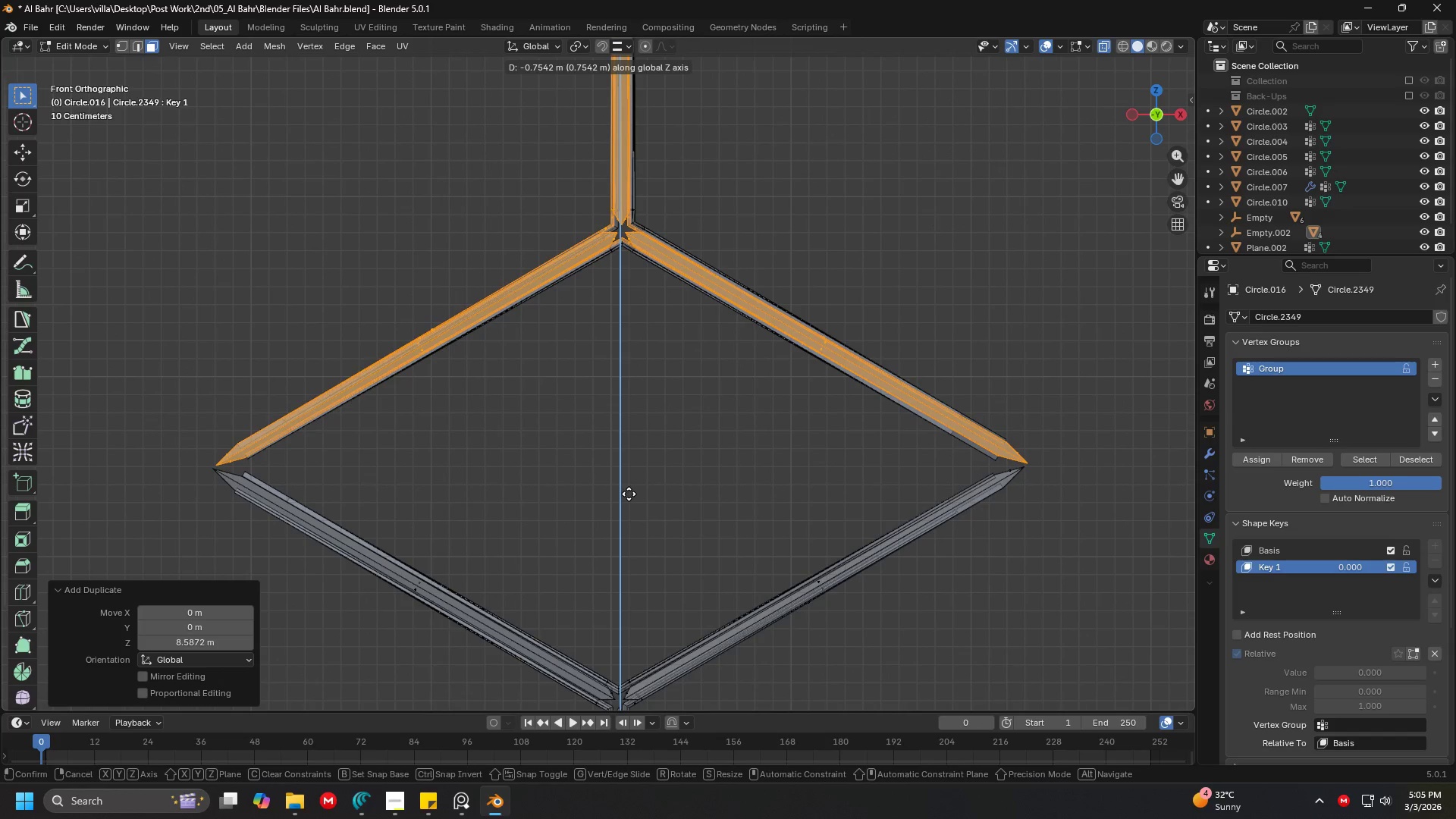 
scroll: coordinate [607, 415], scroll_direction: up, amount: 10.0
 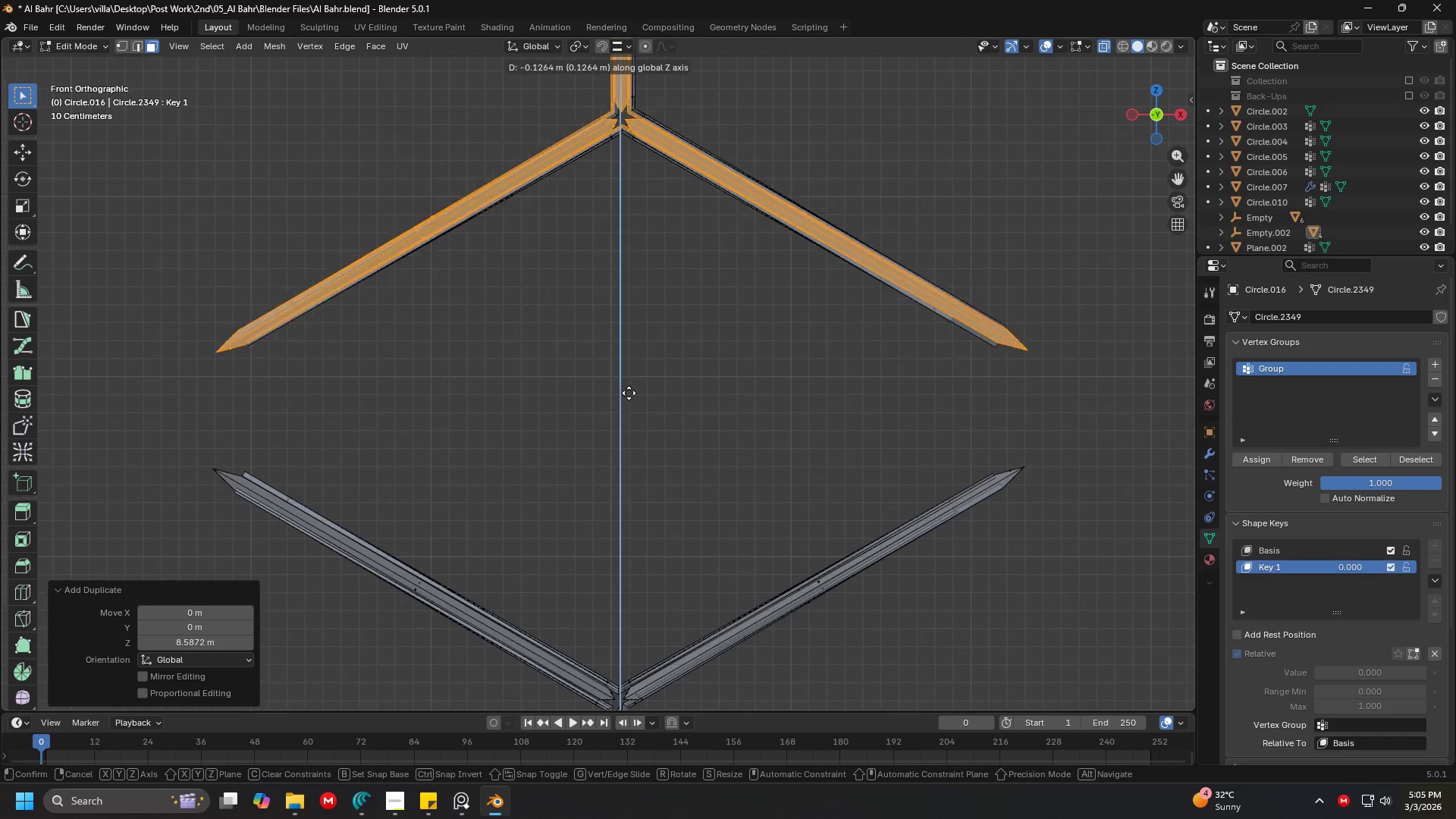 
left_click([629, 494])
 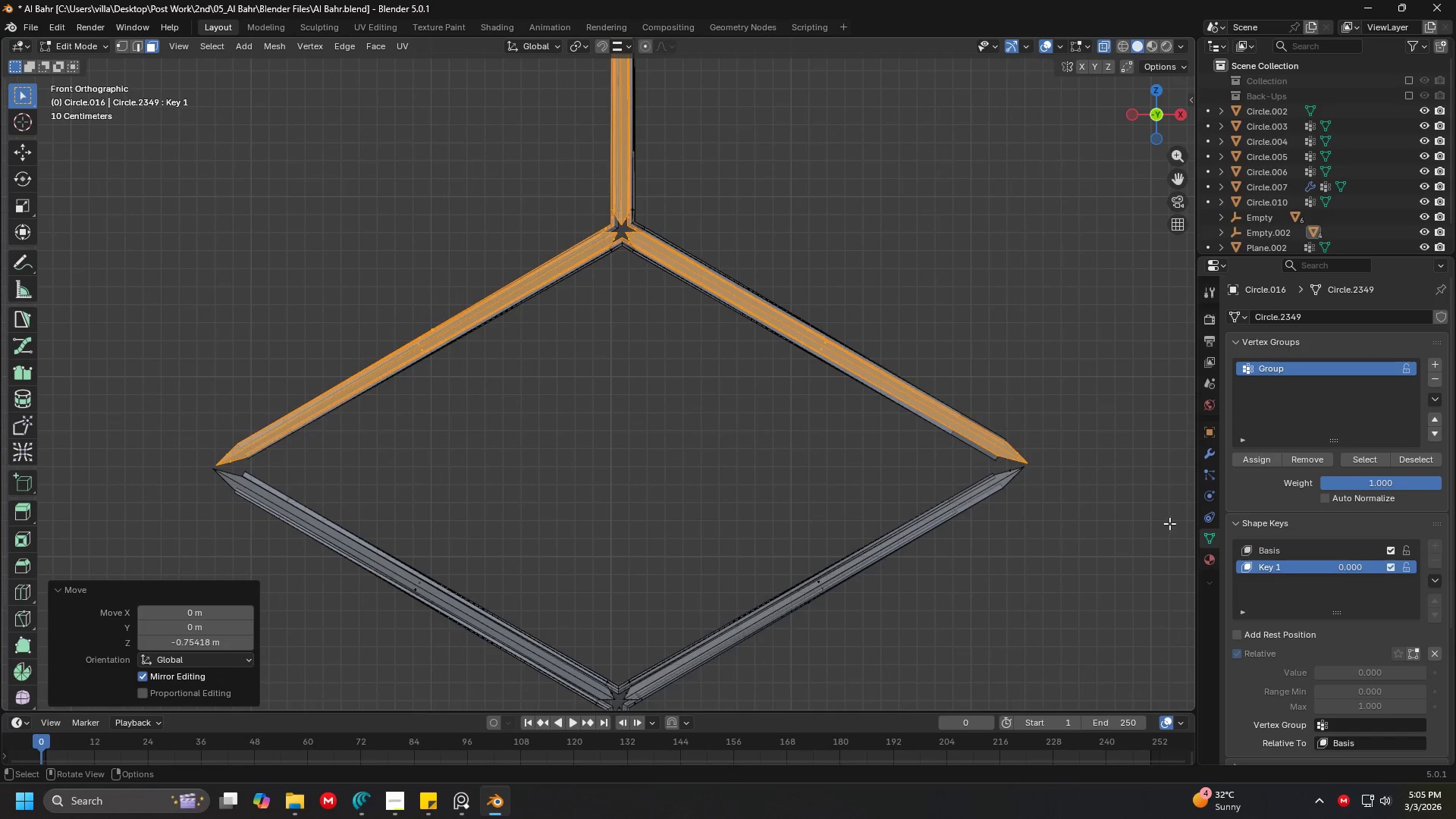 
key(Tab)
 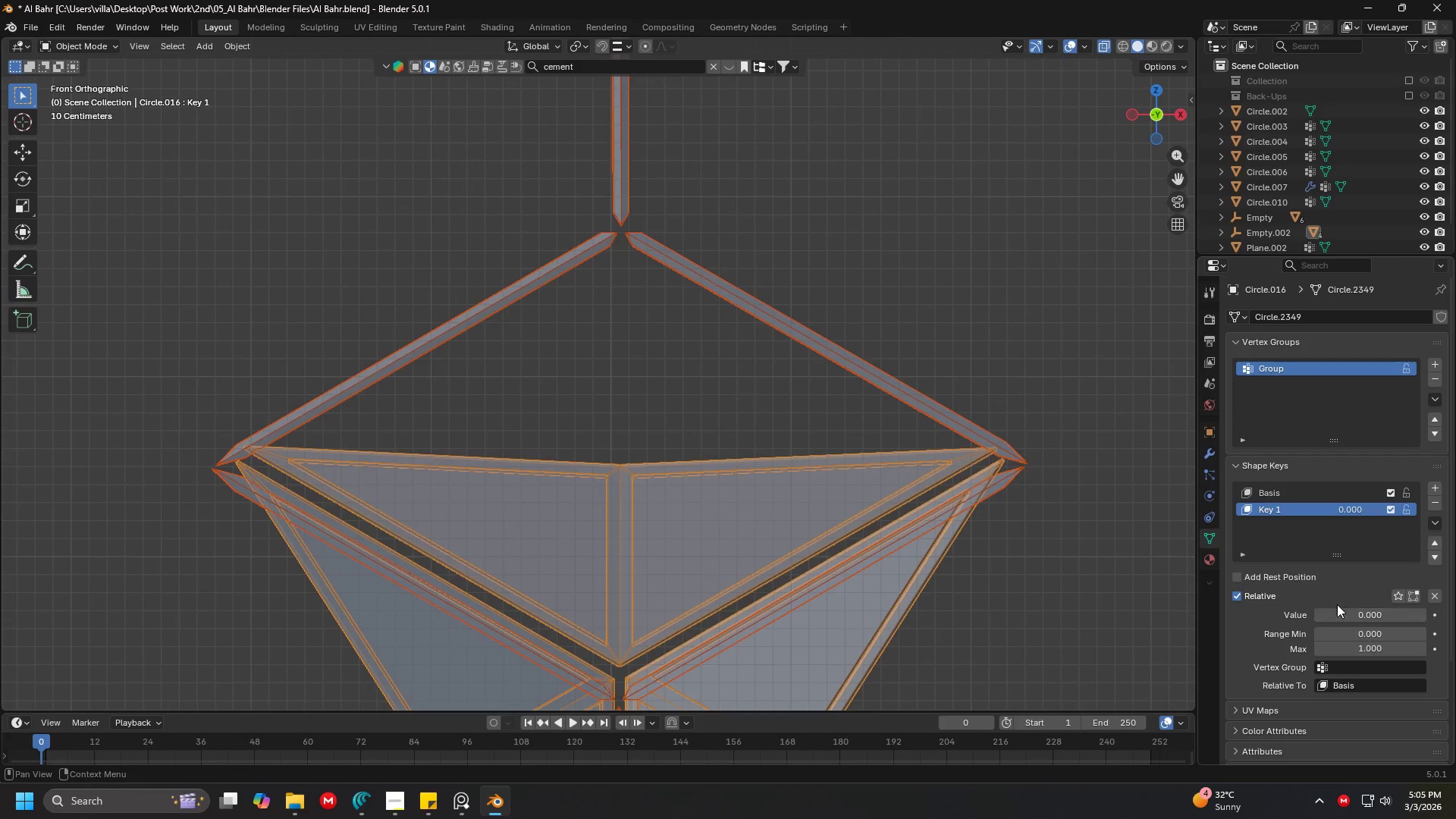 
scroll: coordinate [817, 445], scroll_direction: down, amount: 6.0
 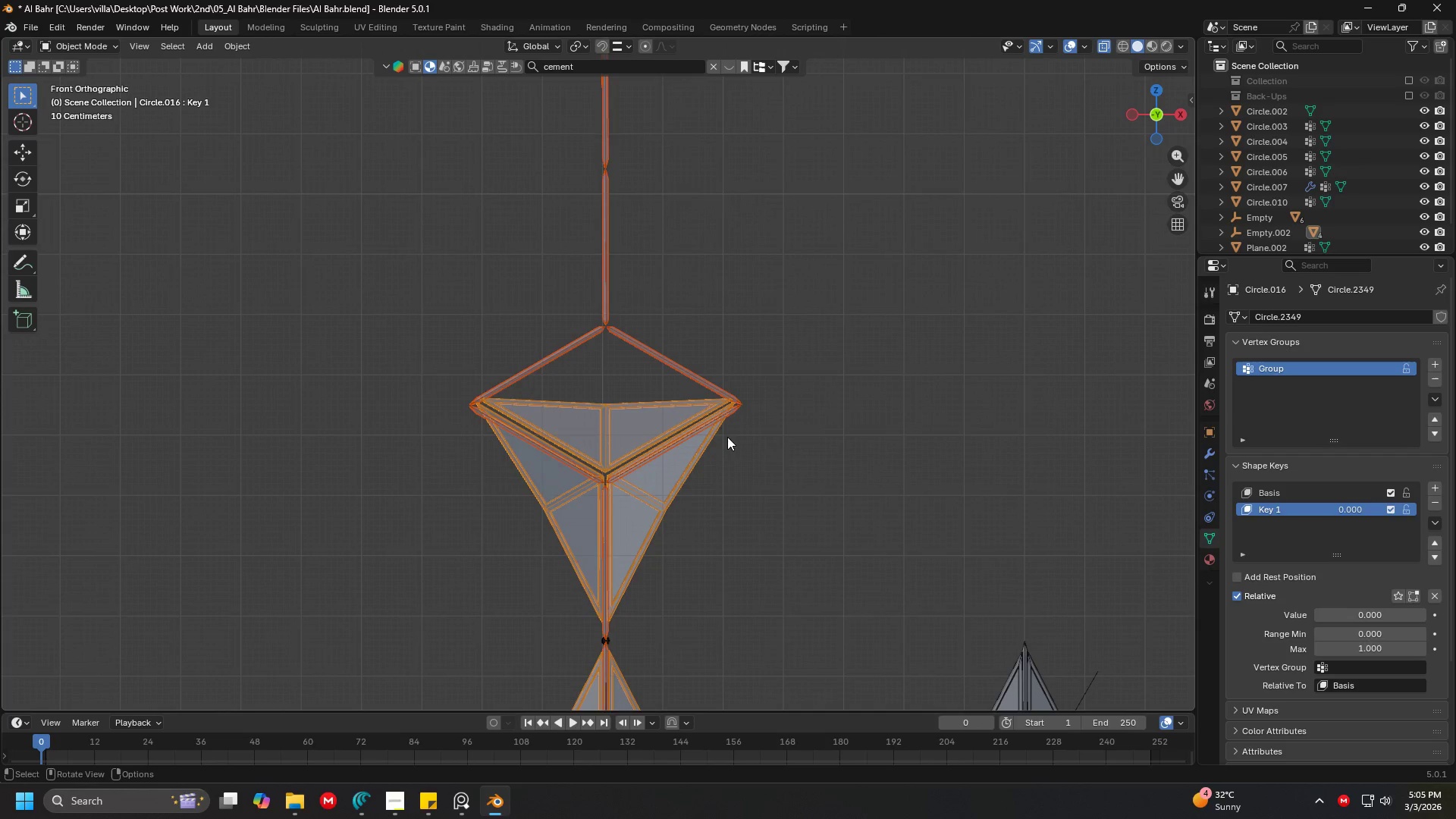 
key(Shift+ShiftLeft)
 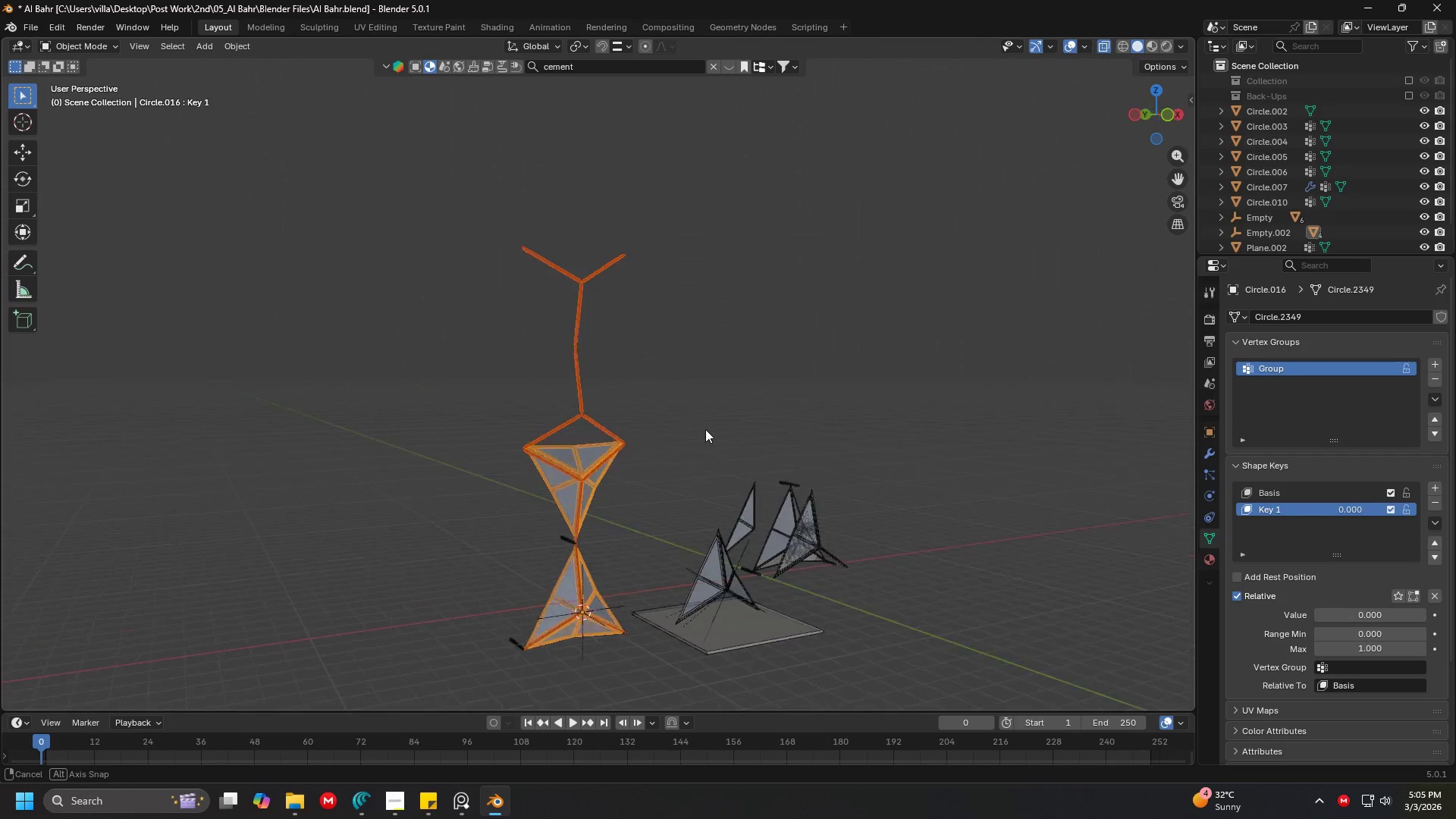 
scroll: coordinate [713, 393], scroll_direction: down, amount: 5.0
 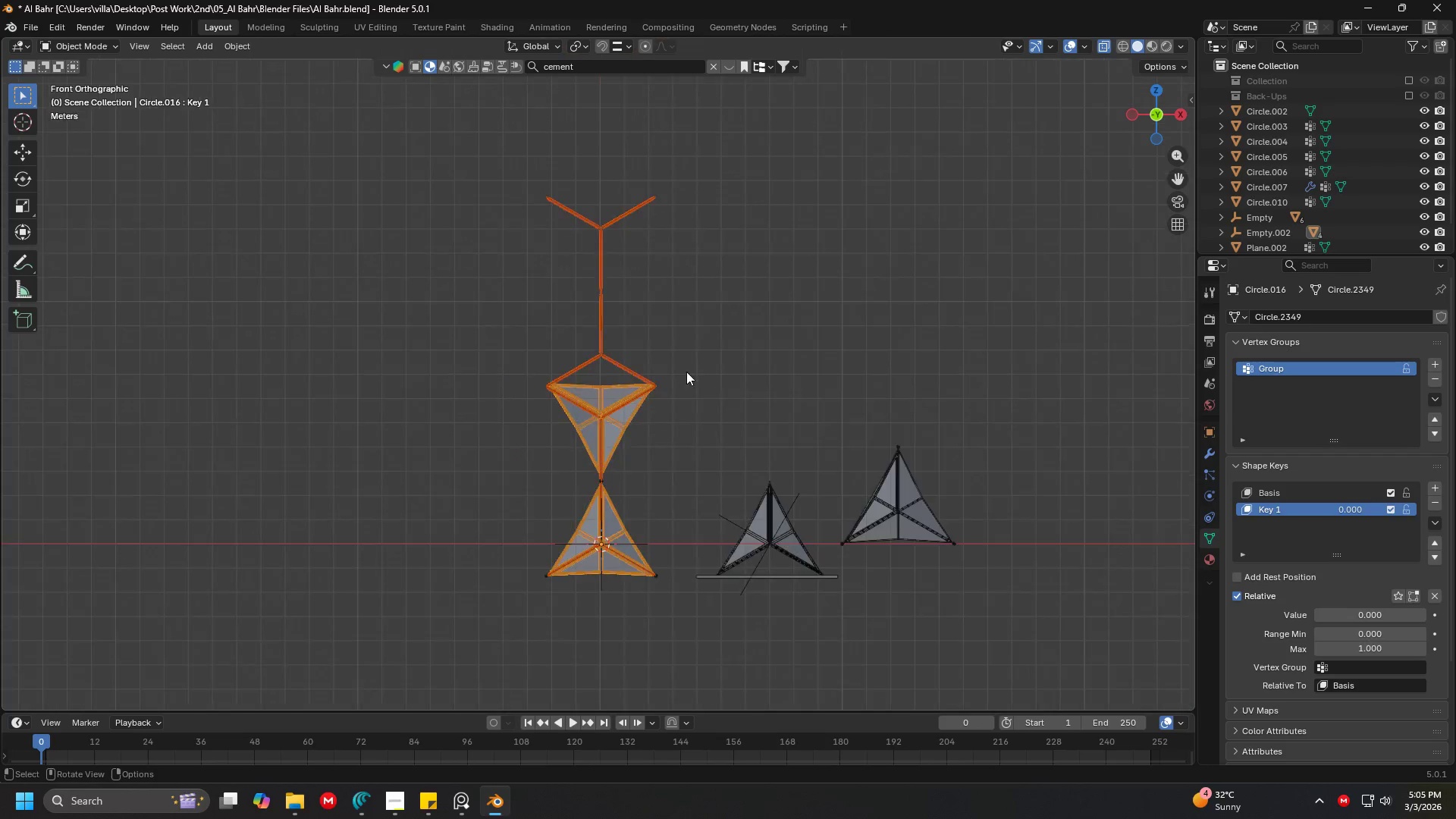 
scroll: coordinate [787, 412], scroll_direction: up, amount: 6.0
 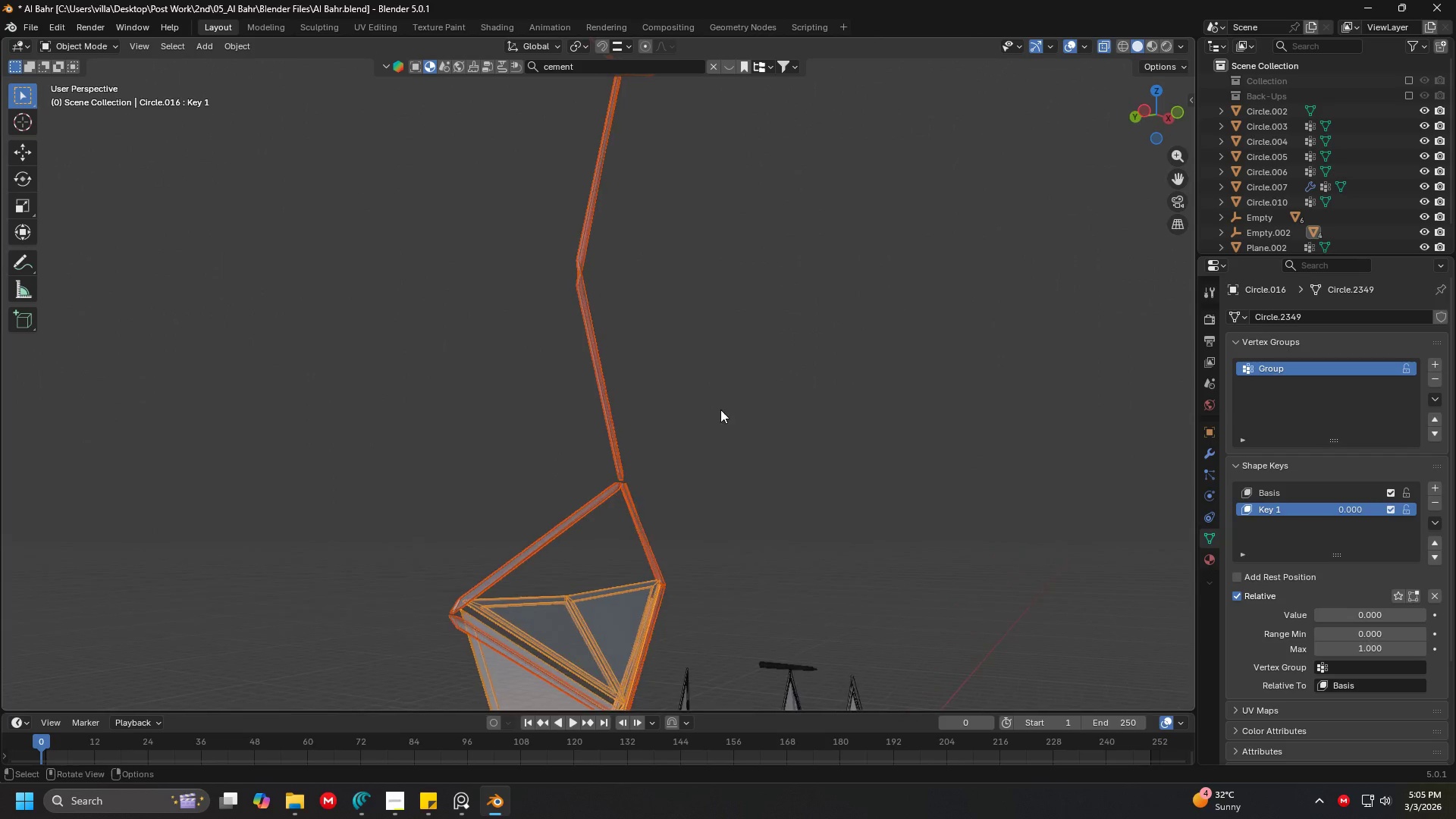 
key(Control+Z)
 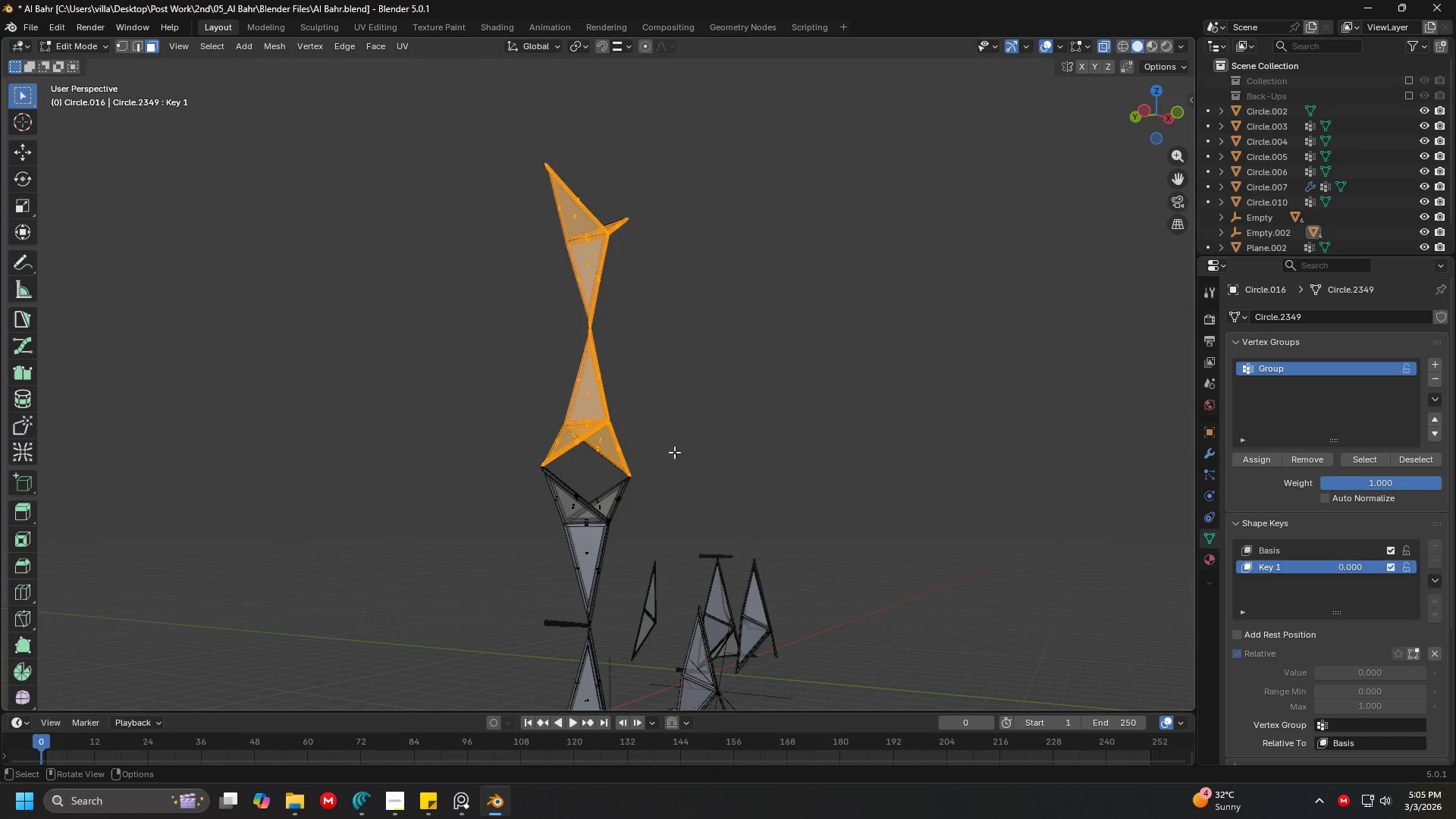 
scroll: coordinate [689, 437], scroll_direction: down, amount: 4.0
 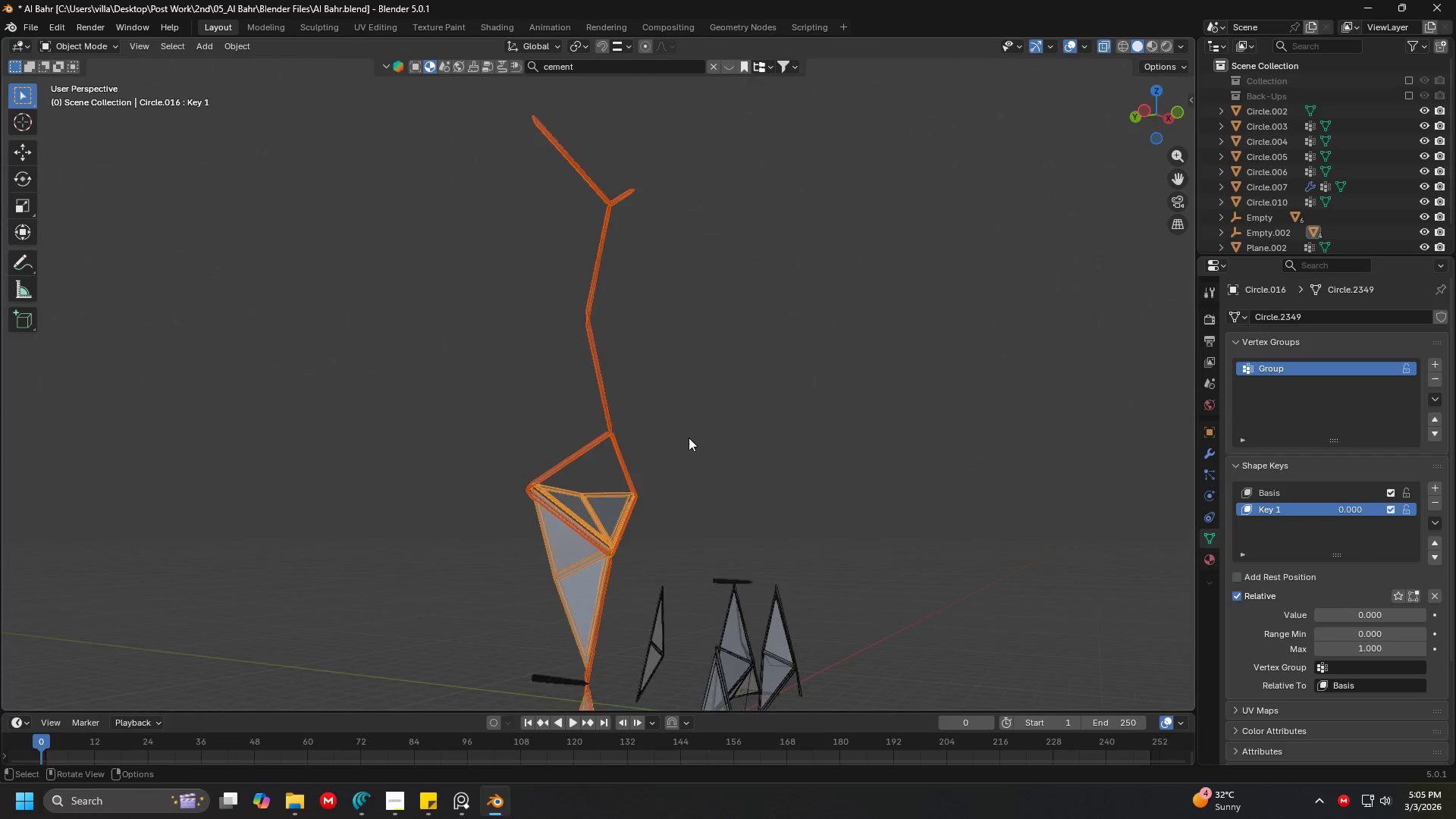 
key(Tab)
 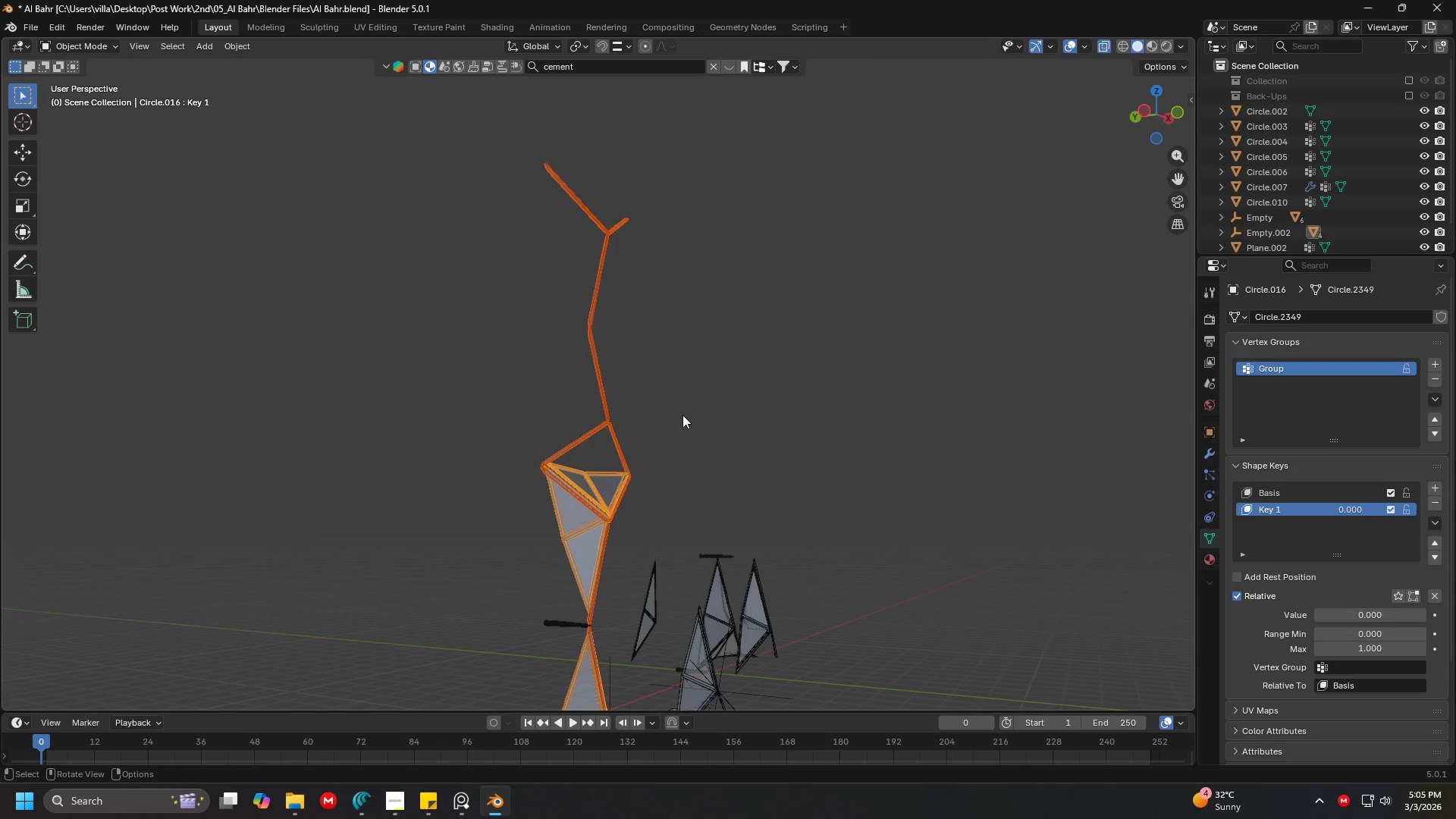 
key(Tab)
 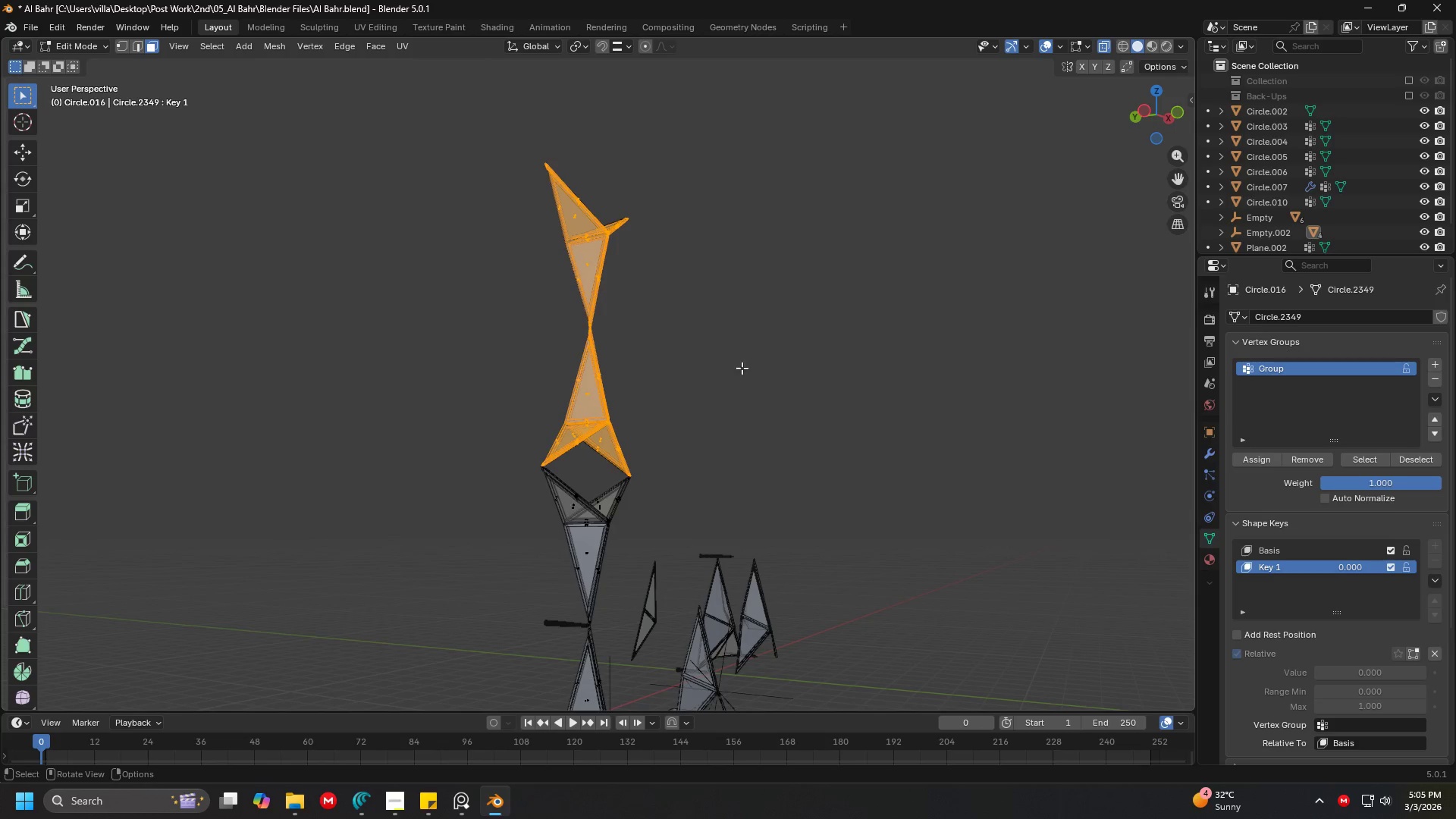 
left_click([739, 366])
 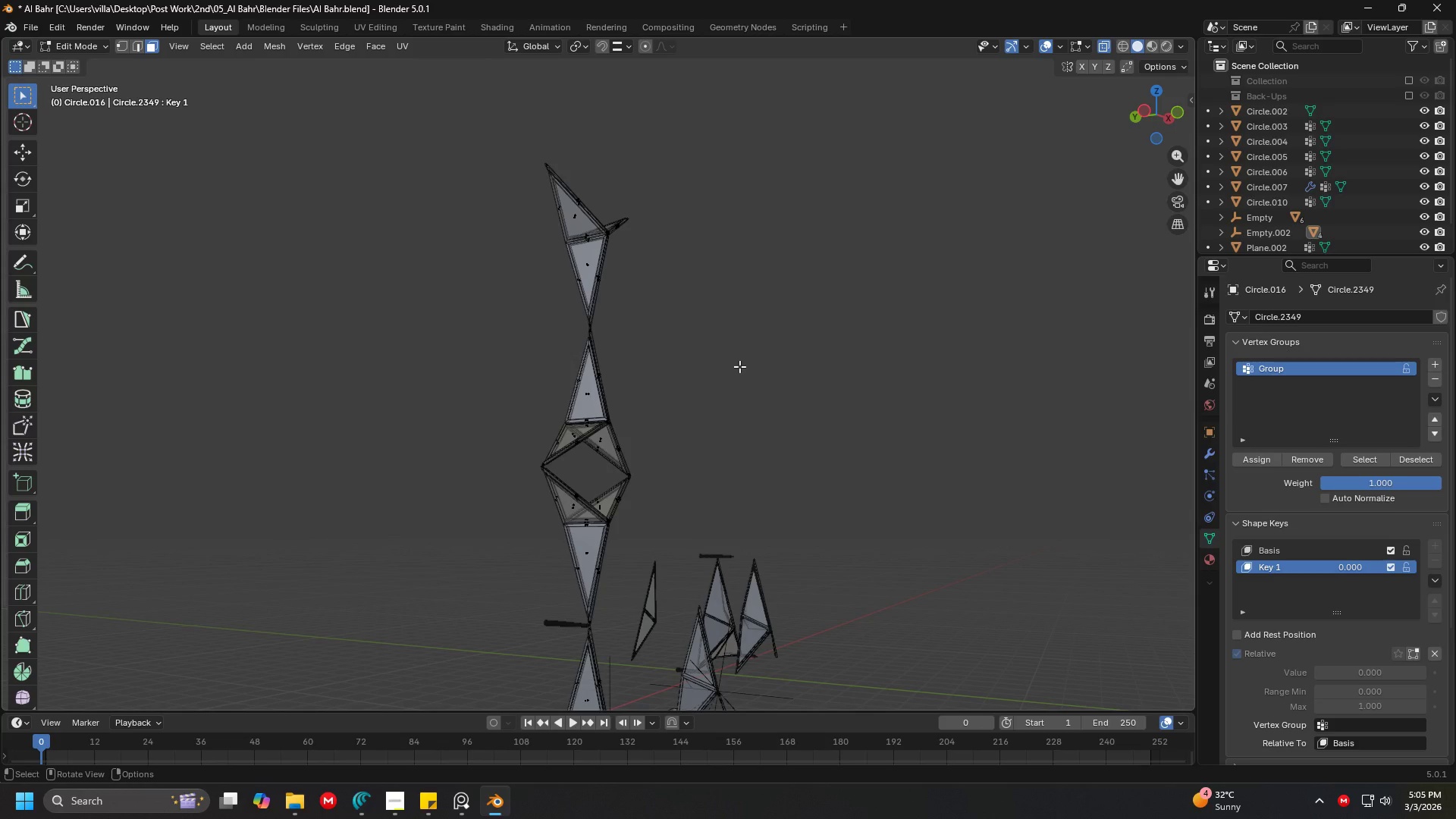 
key(Tab)
 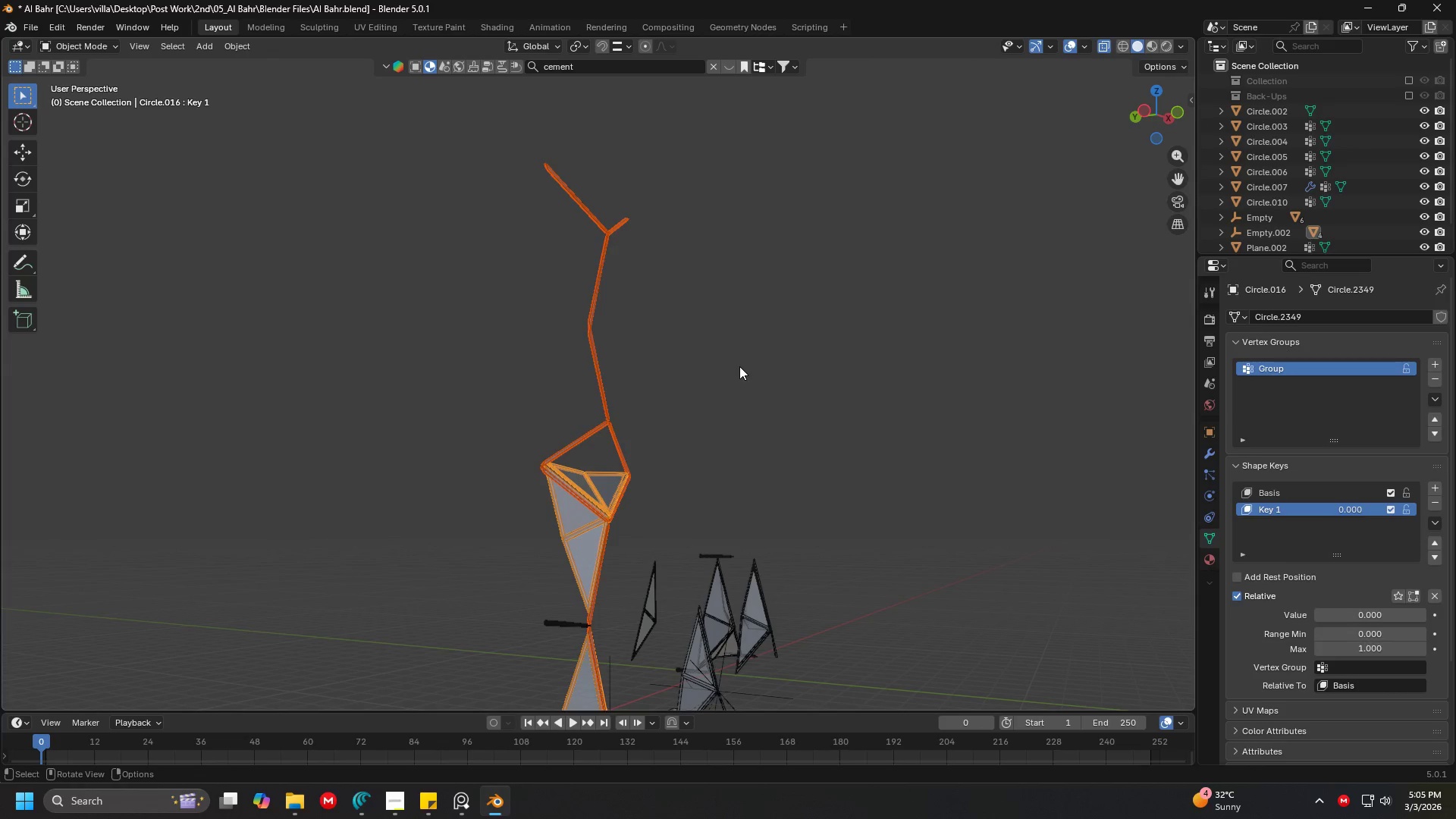 
key(Tab)
 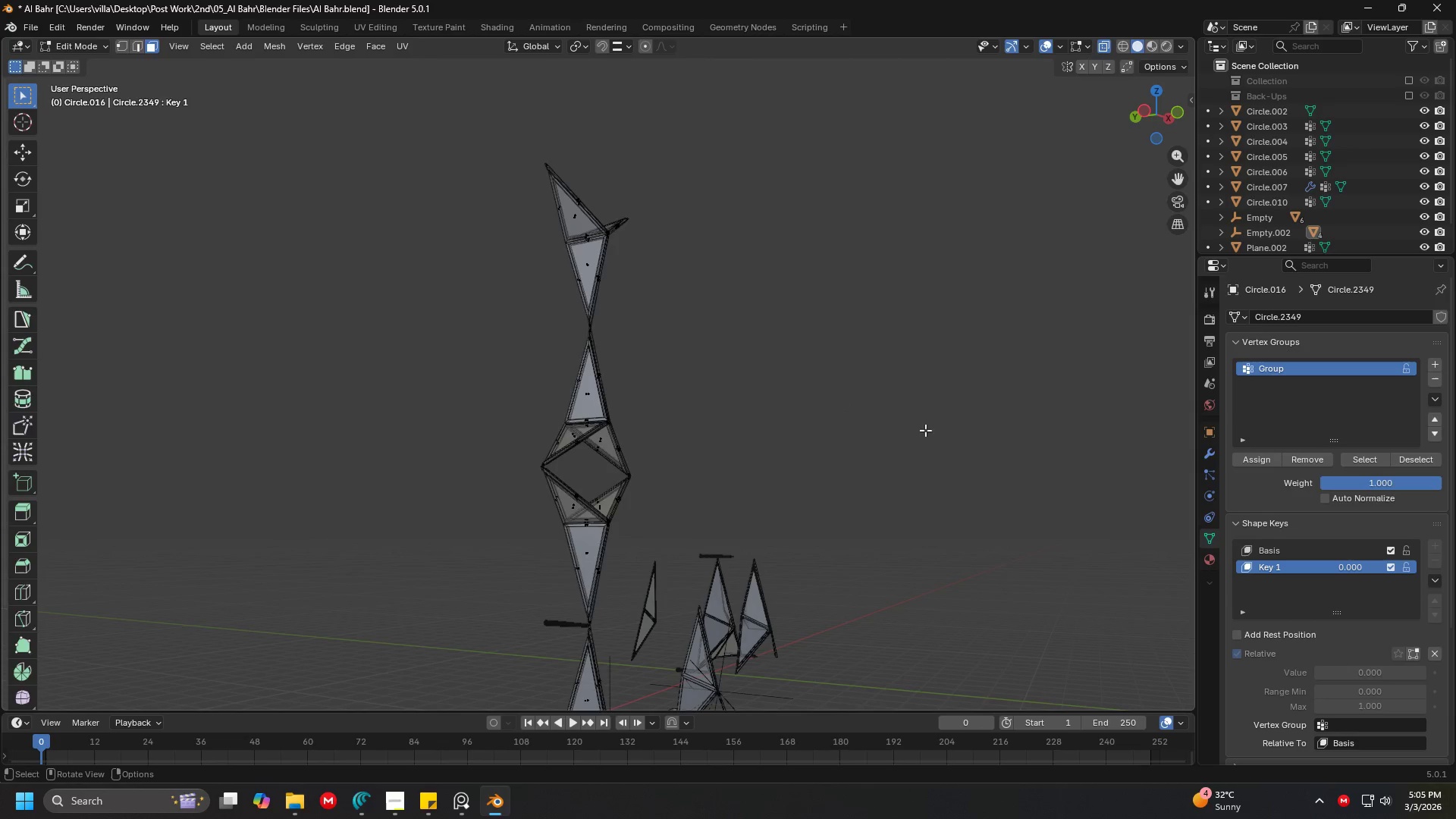 
key(Tab)
 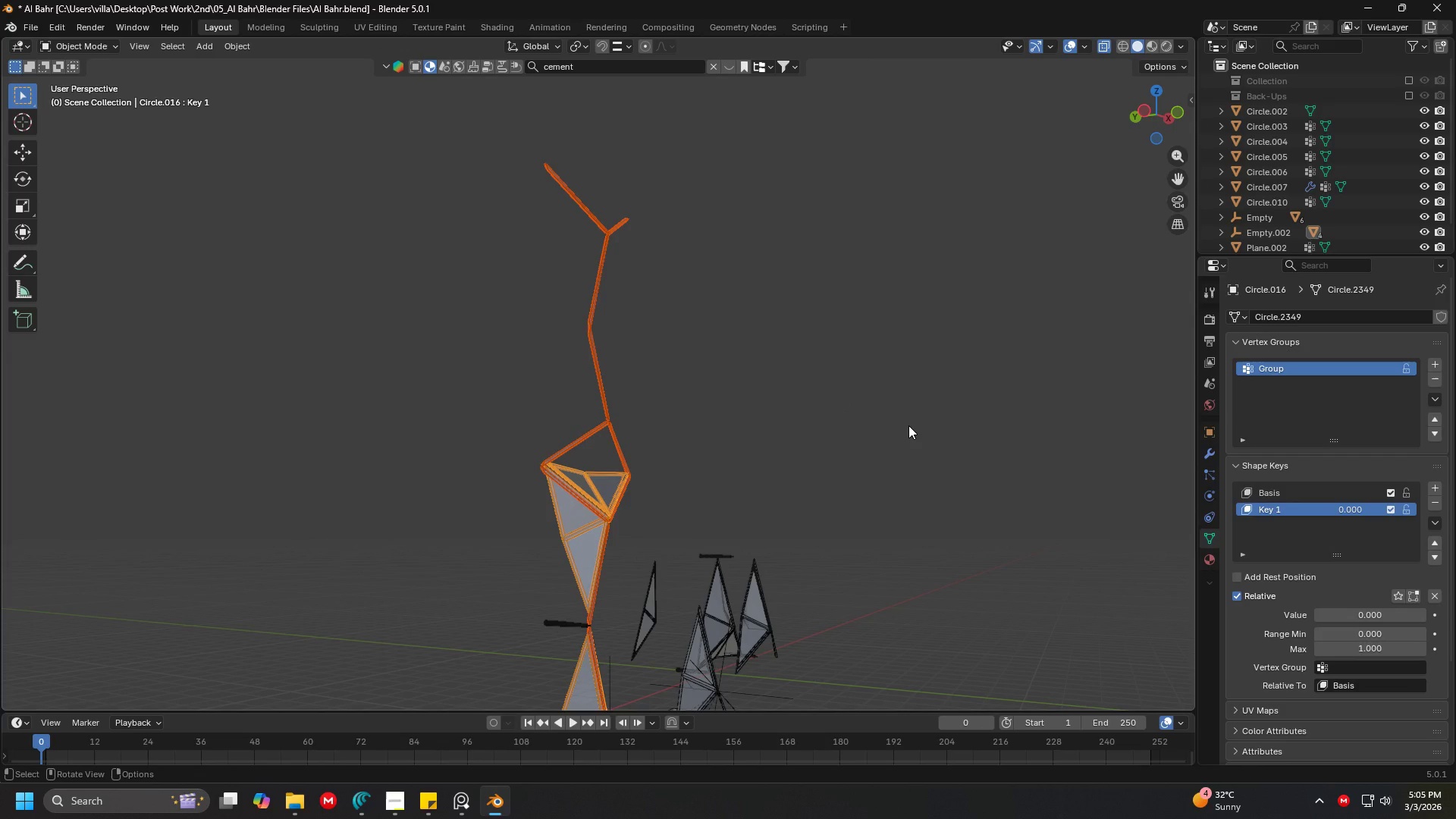 
key(Tab)
 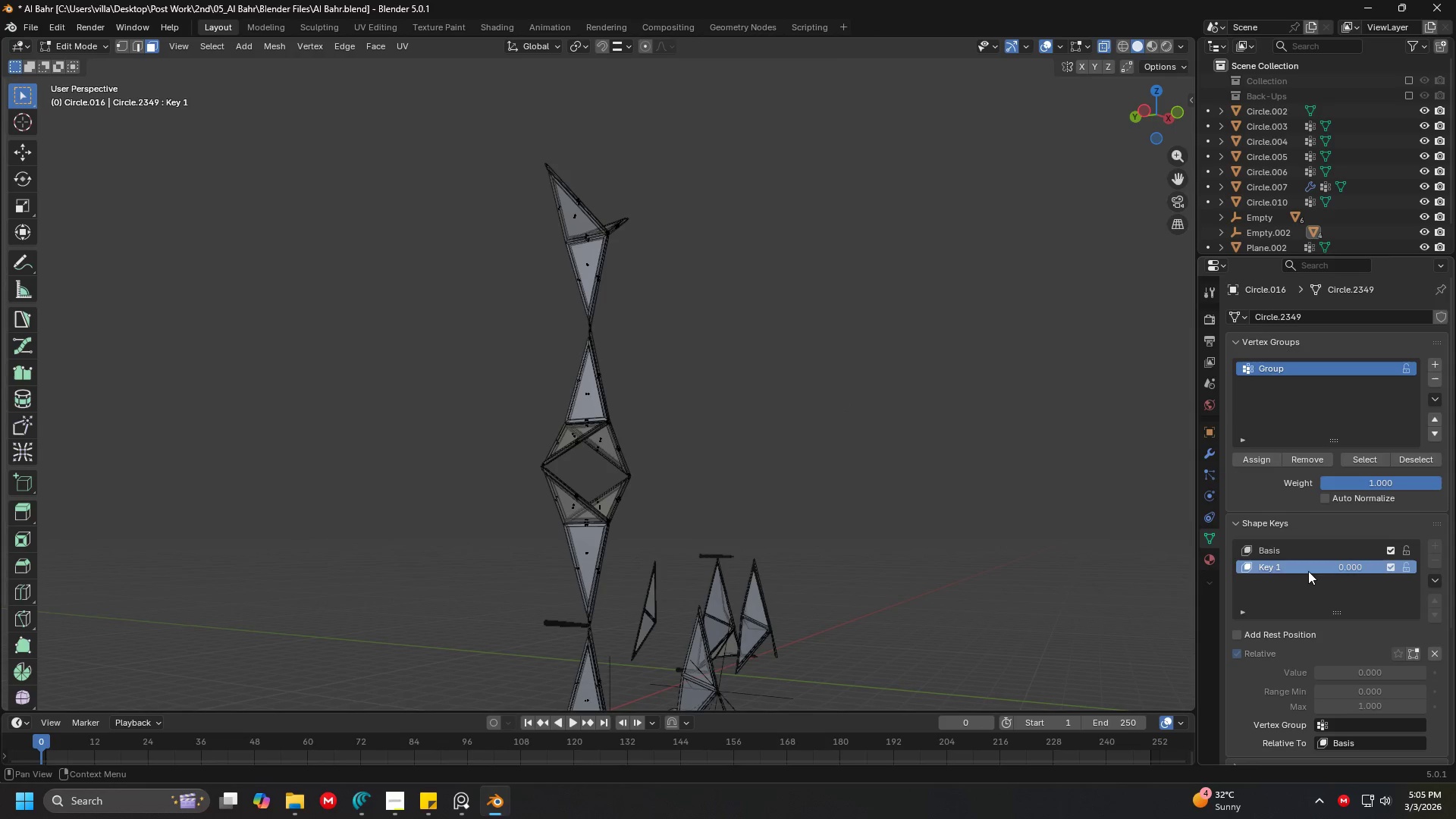 
left_click([1307, 544])
 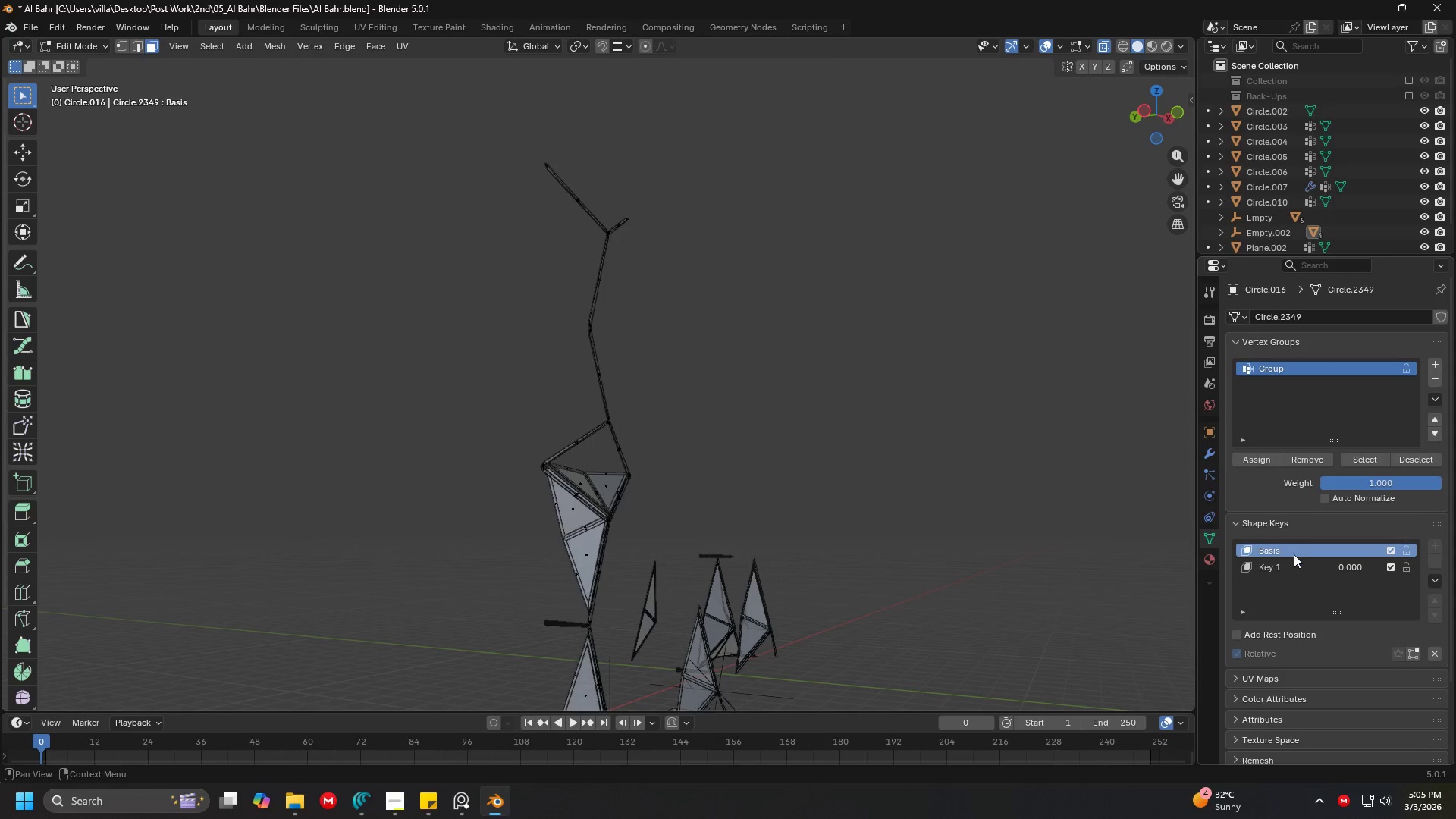 
left_click([1284, 561])
 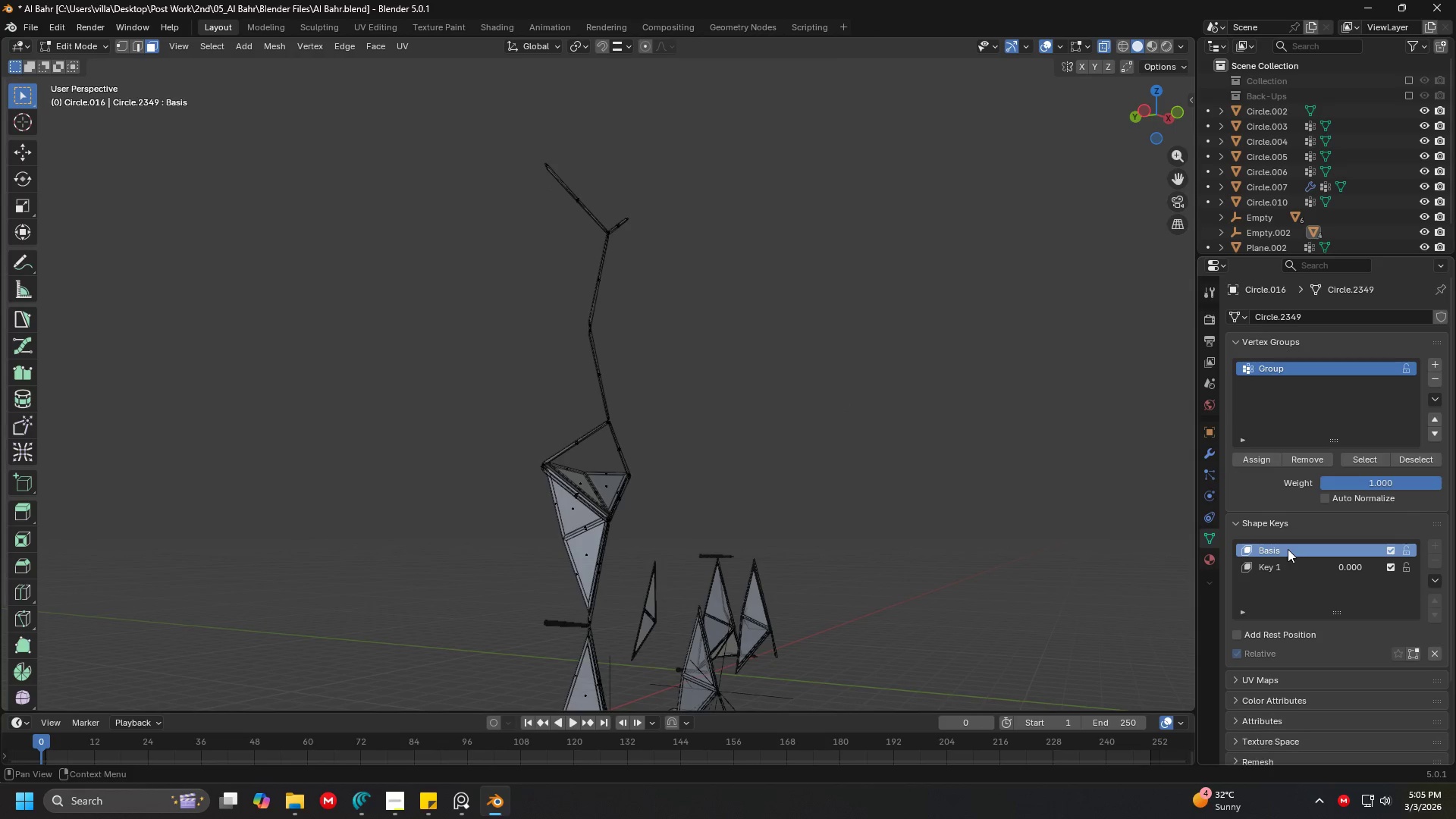 
double_click([1288, 566])
 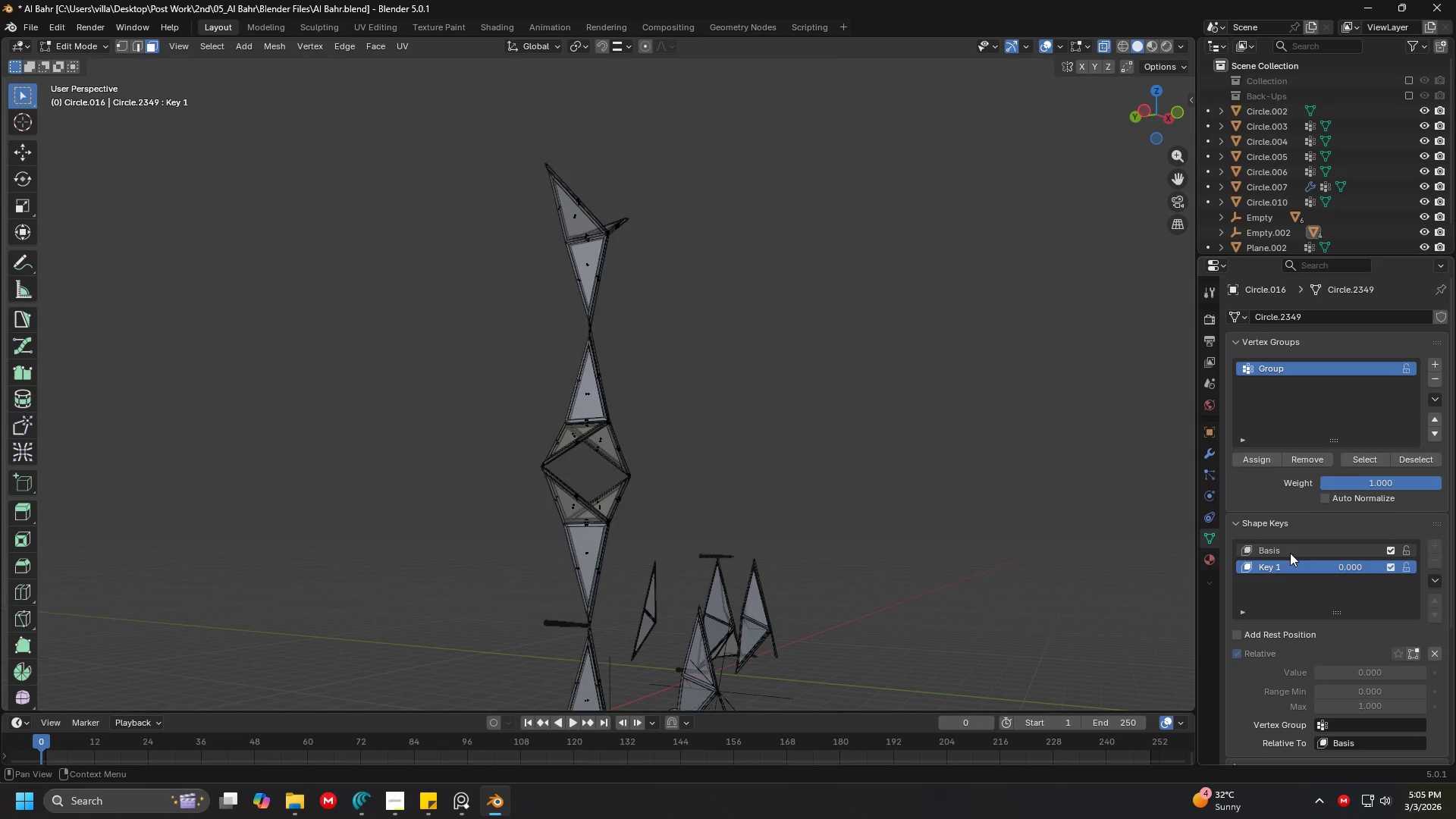 
triple_click([1291, 546])
 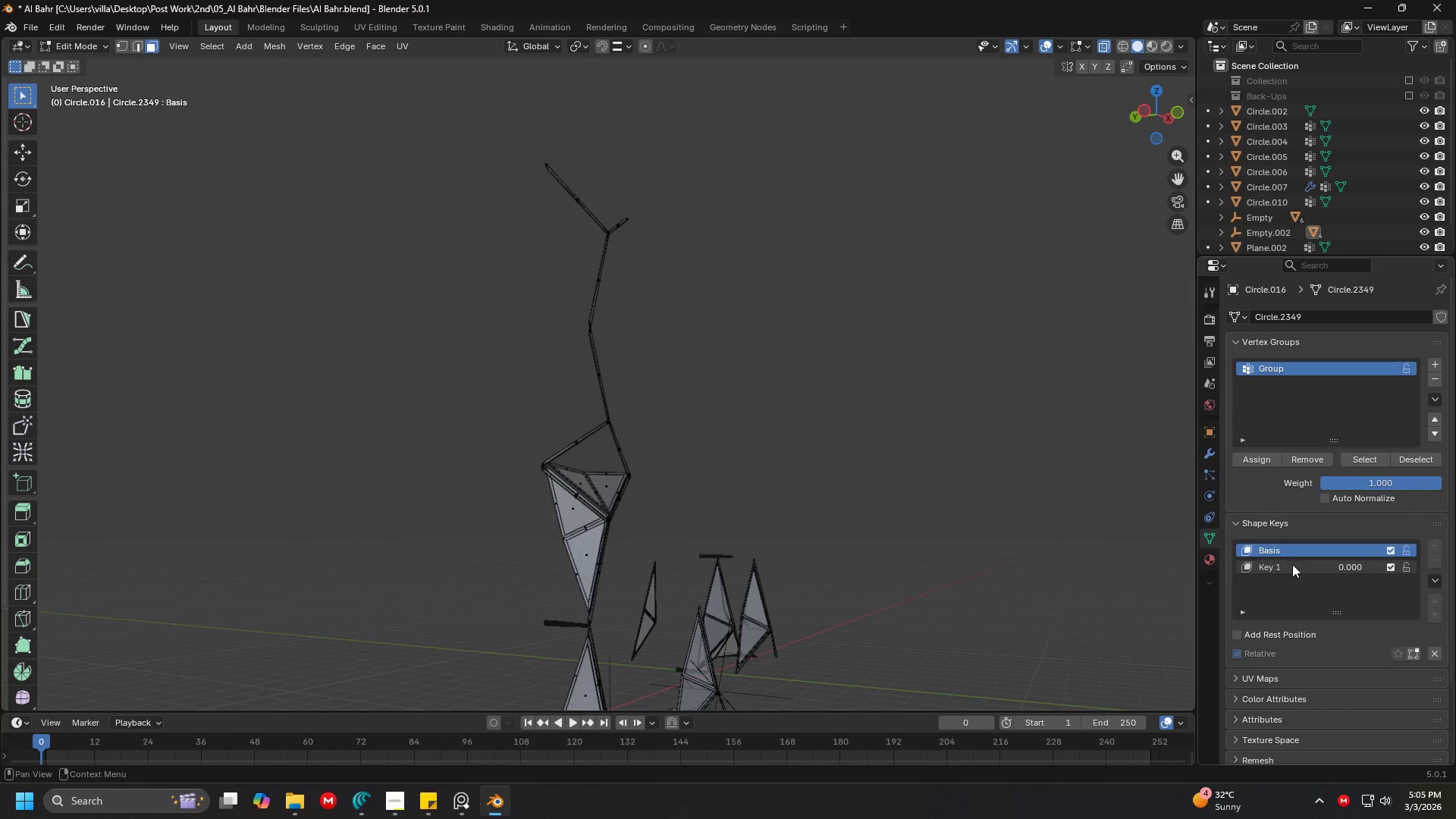 
left_click([1292, 564])
 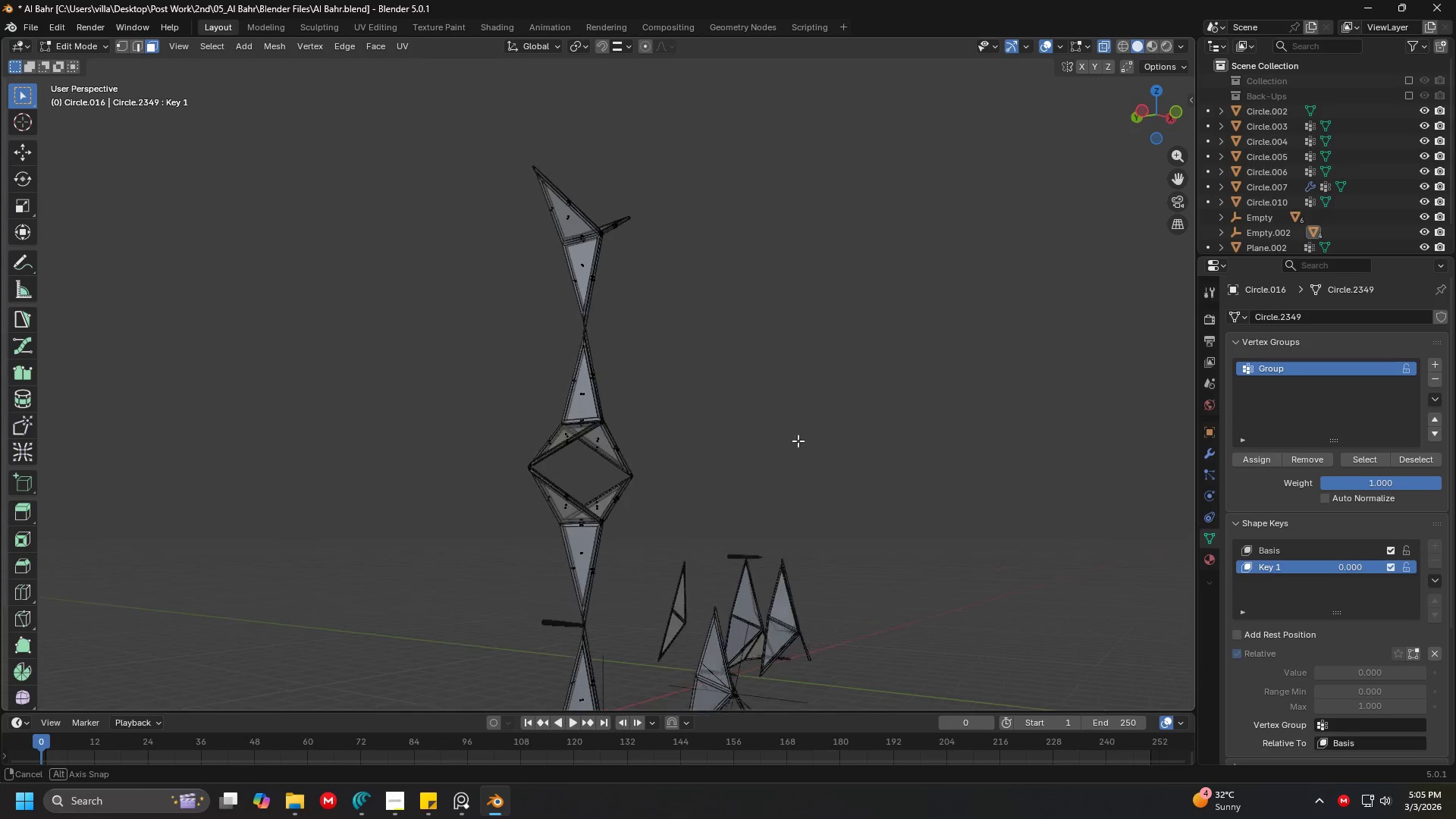 
key(Shift+ShiftLeft)
 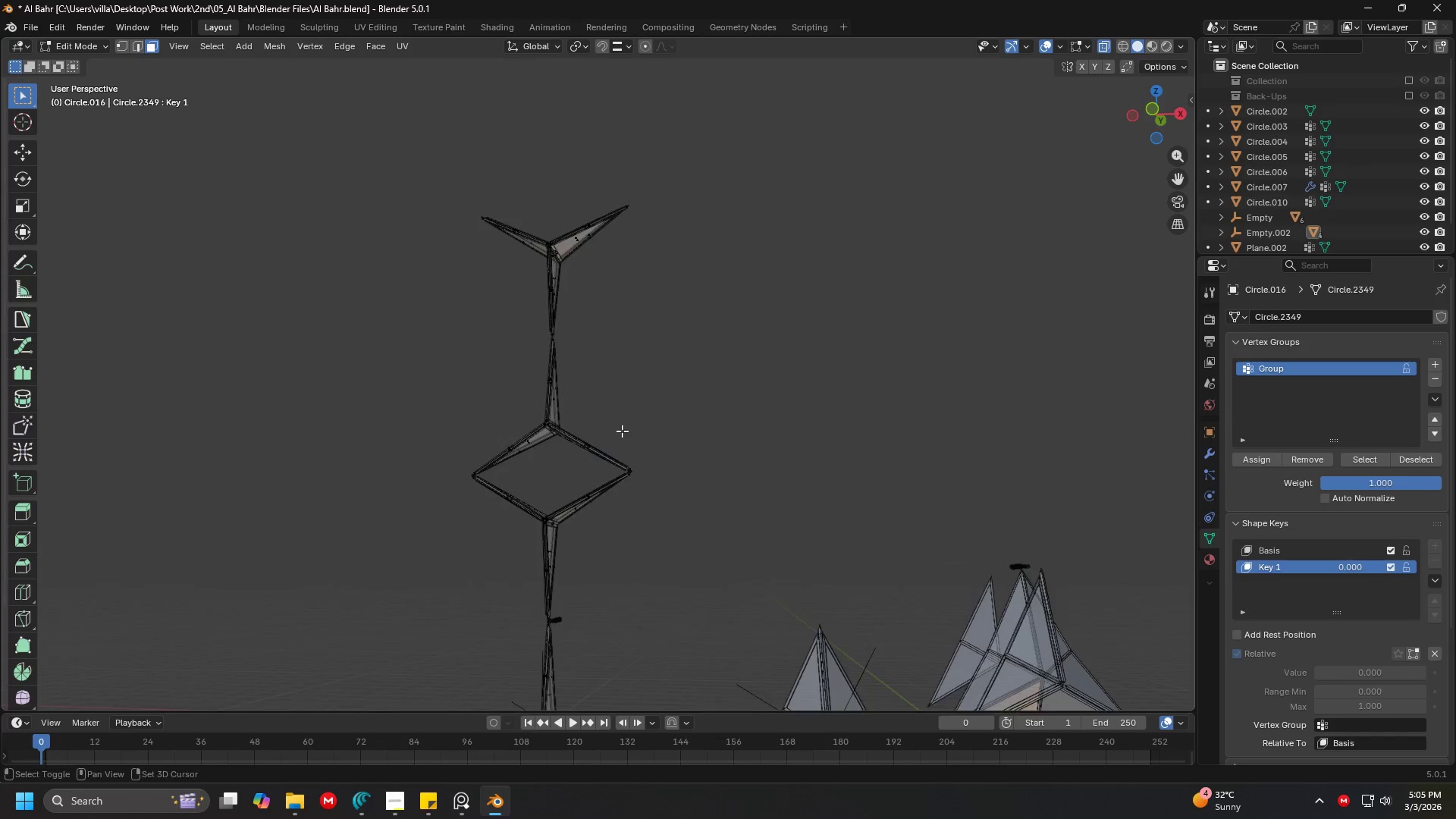 
scroll: coordinate [623, 431], scroll_direction: down, amount: 1.0
 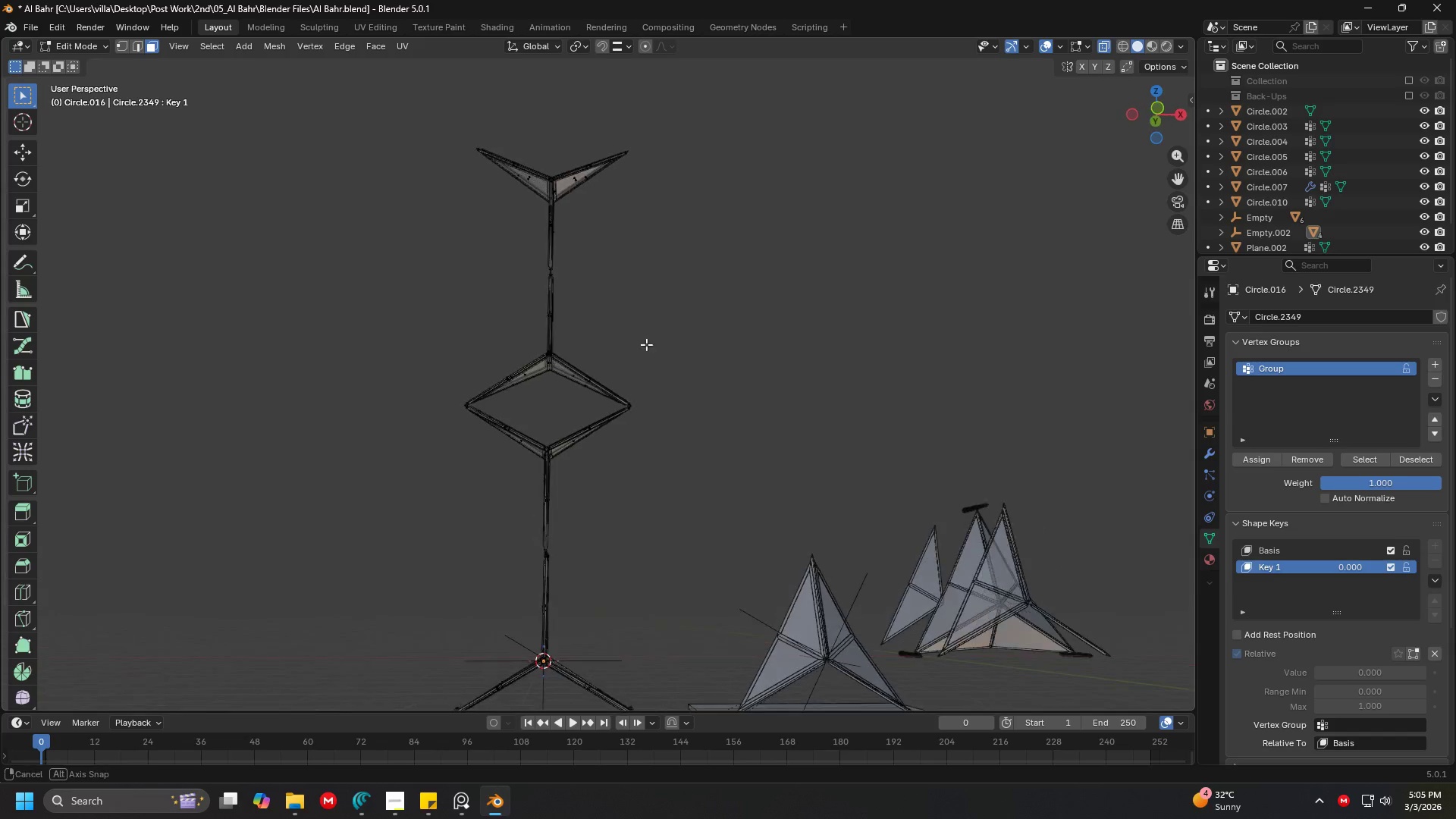 
key(Control+Z)
 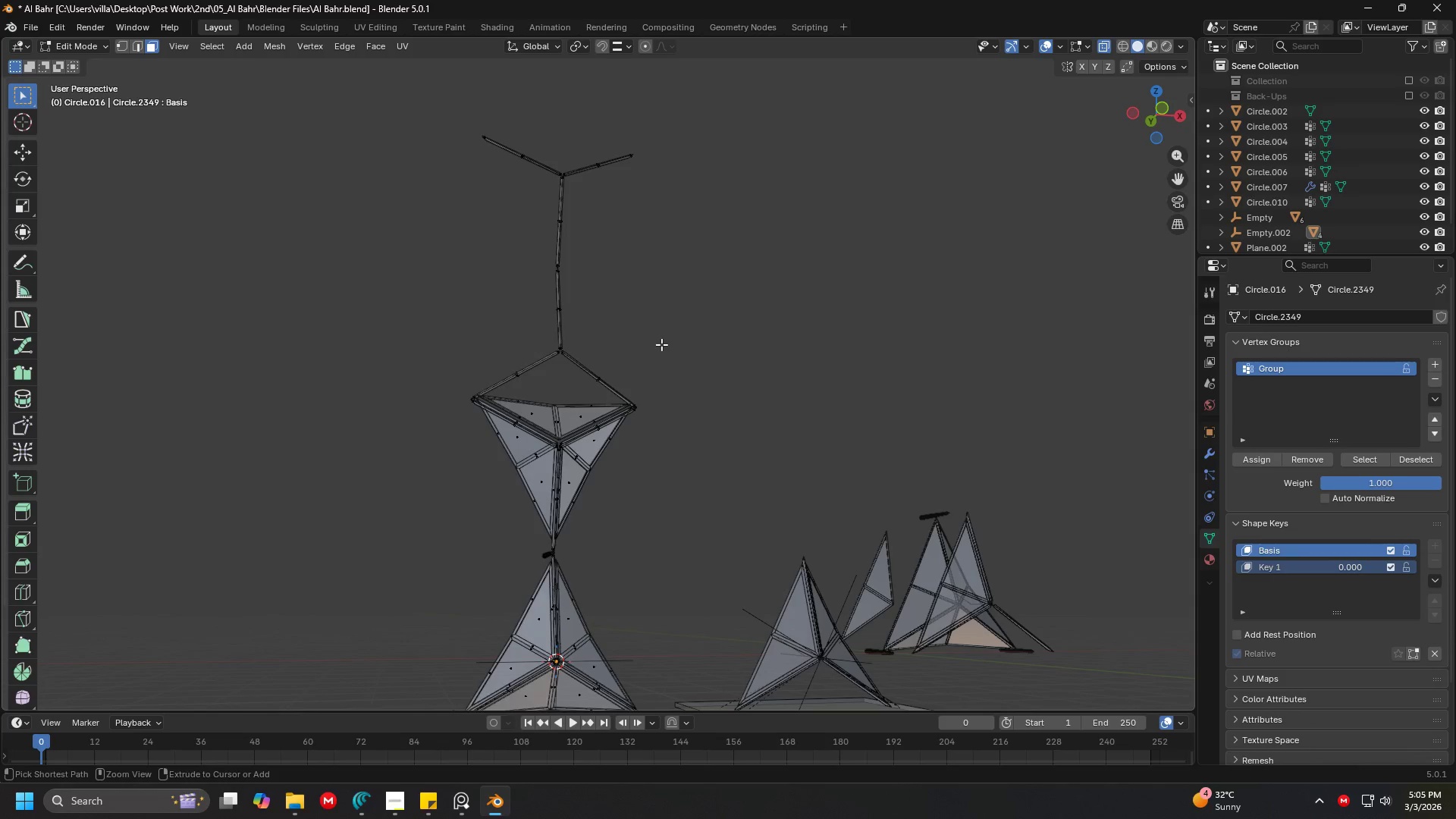 
key(Control+Z)
 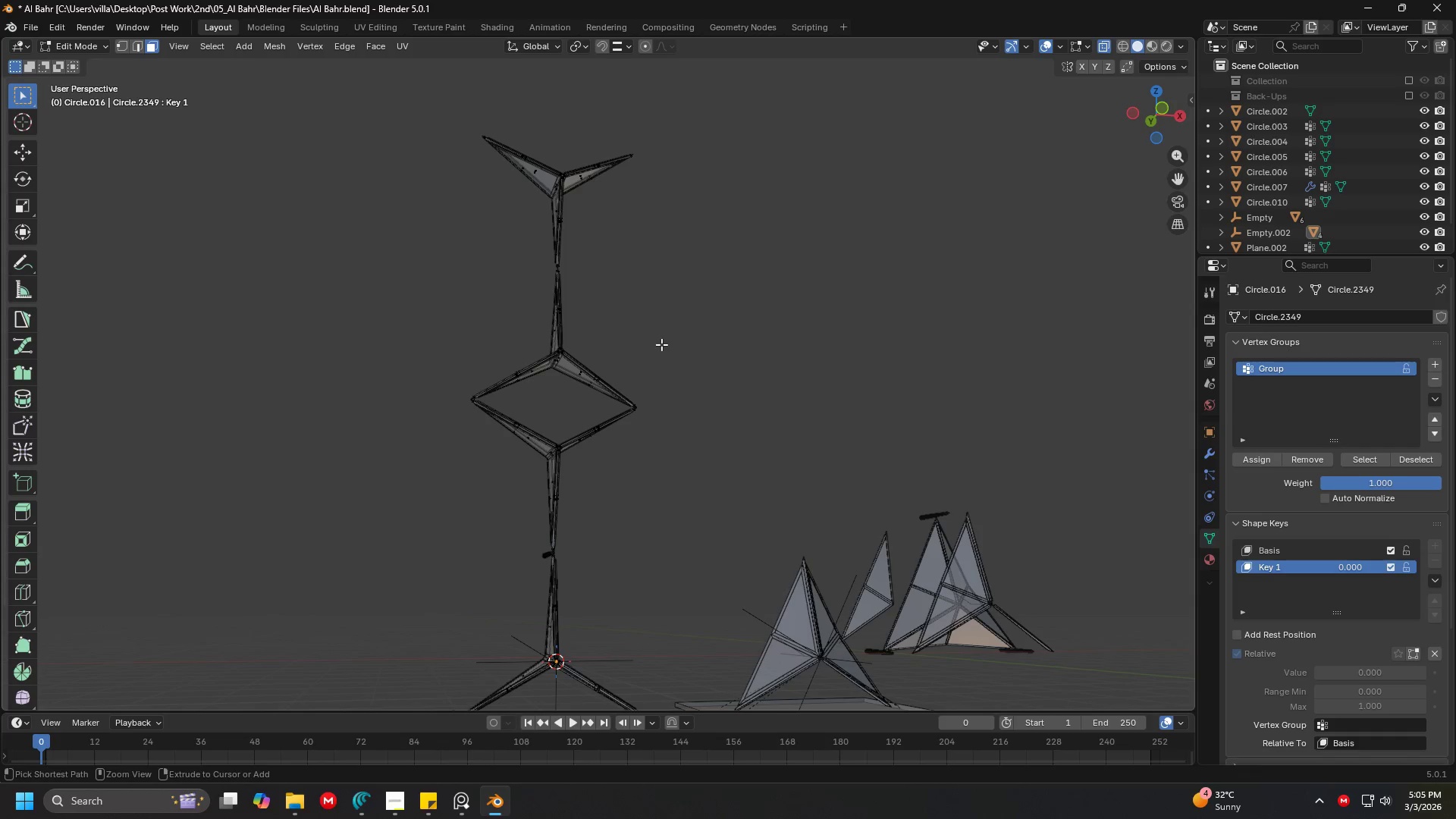 
key(Control+Z)
 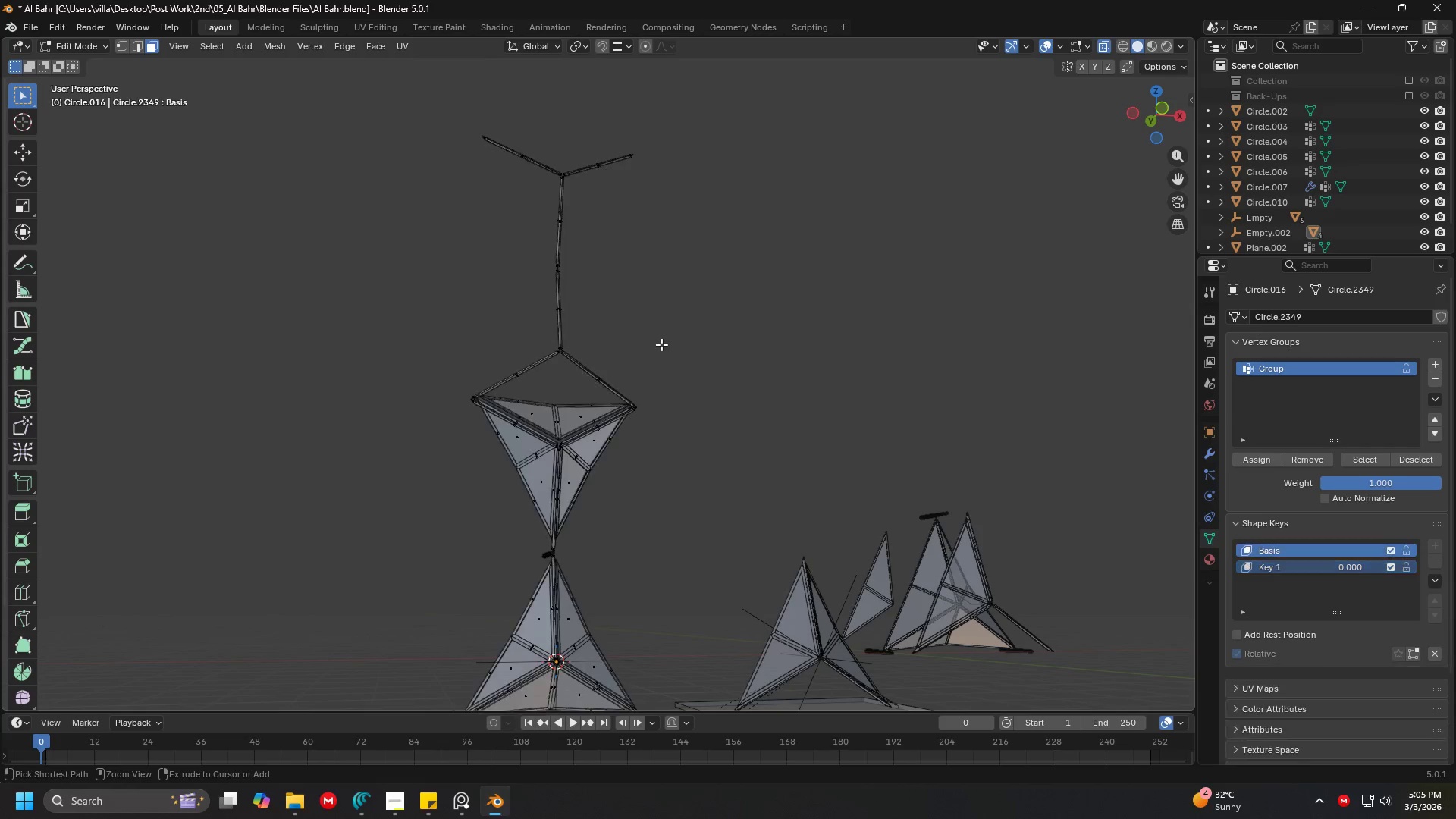 
key(Control+Z)
 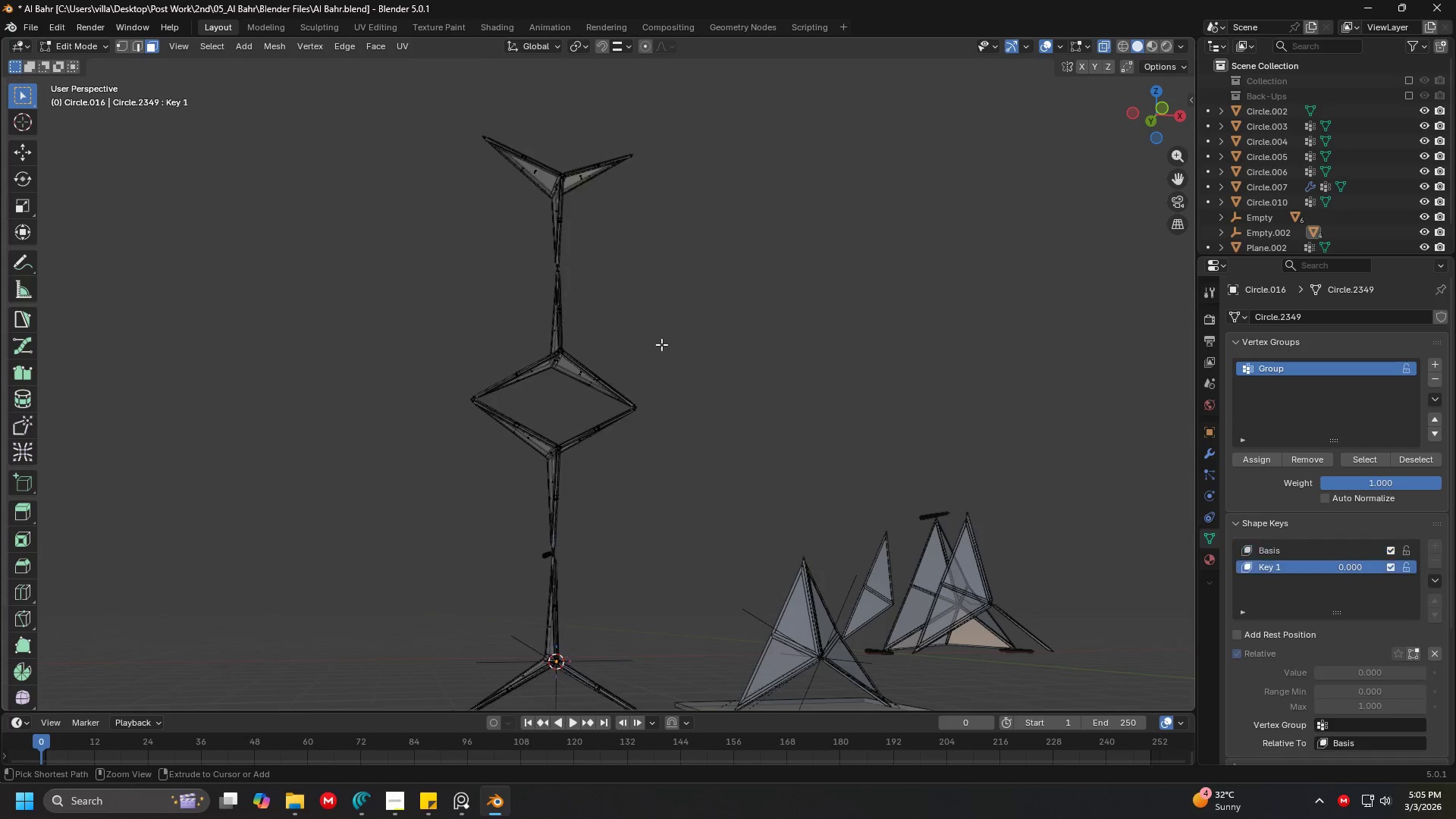 
key(Control+Z)
 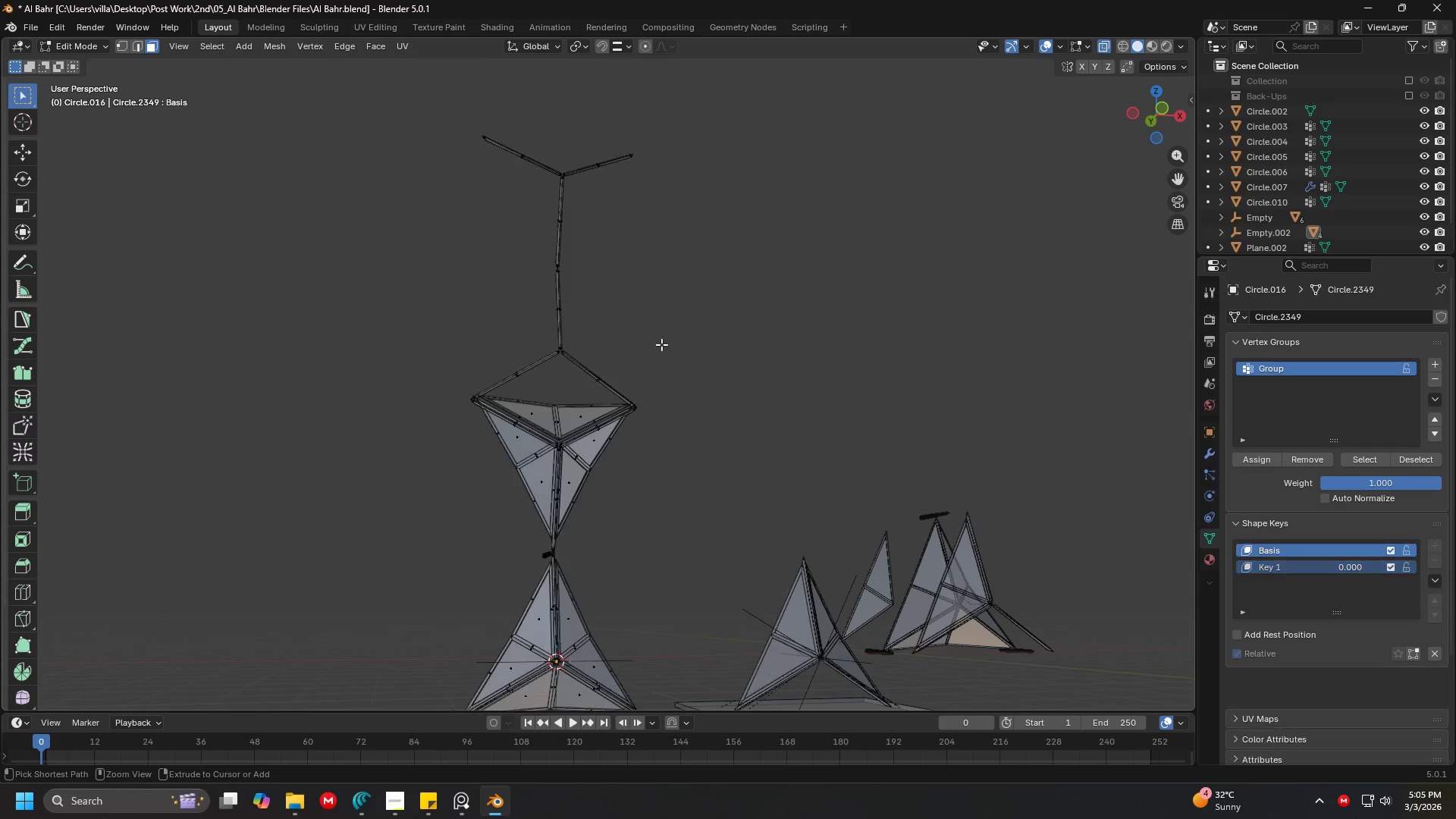 
key(Control+Z)
 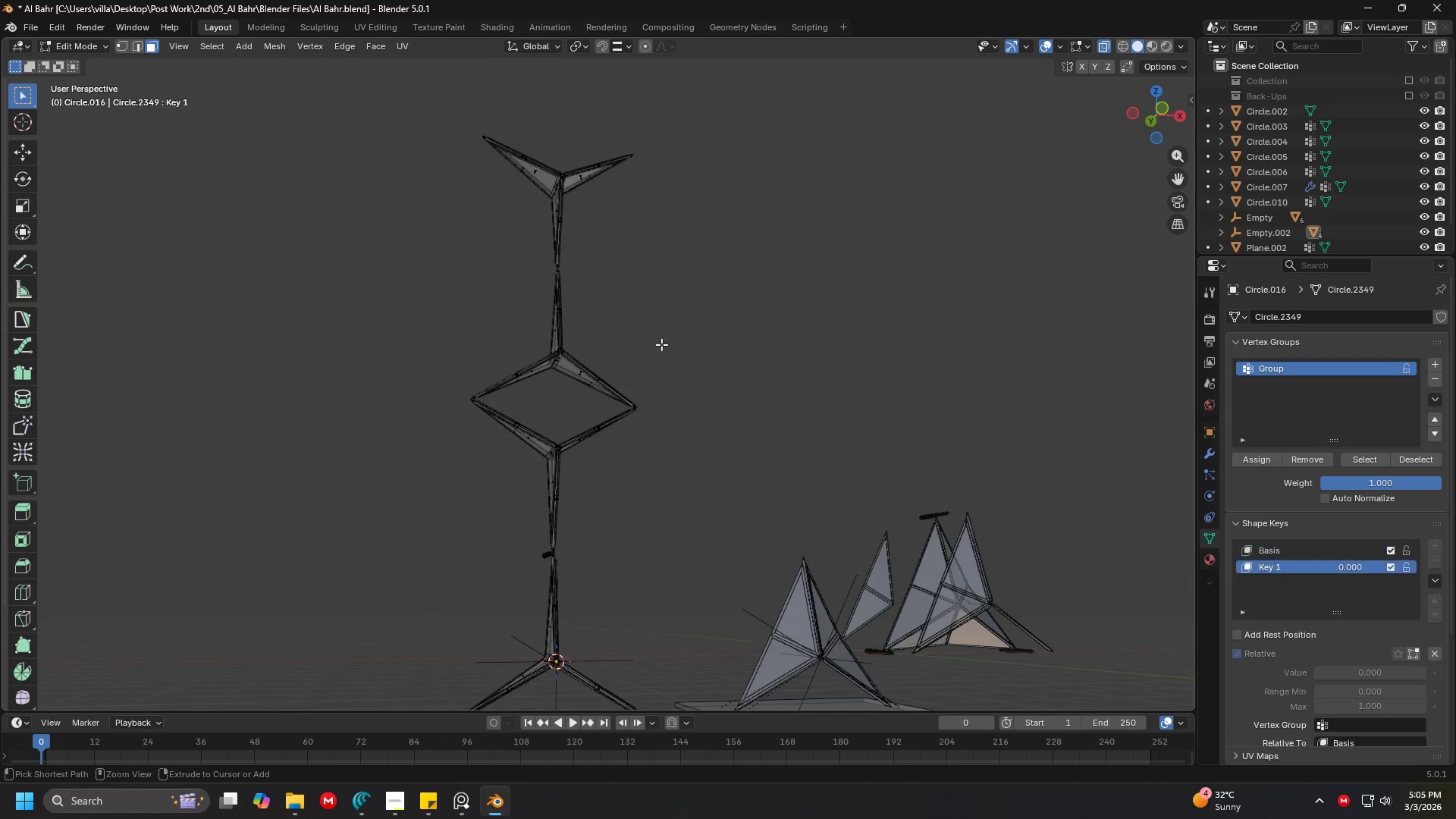 
key(Control+Z)
 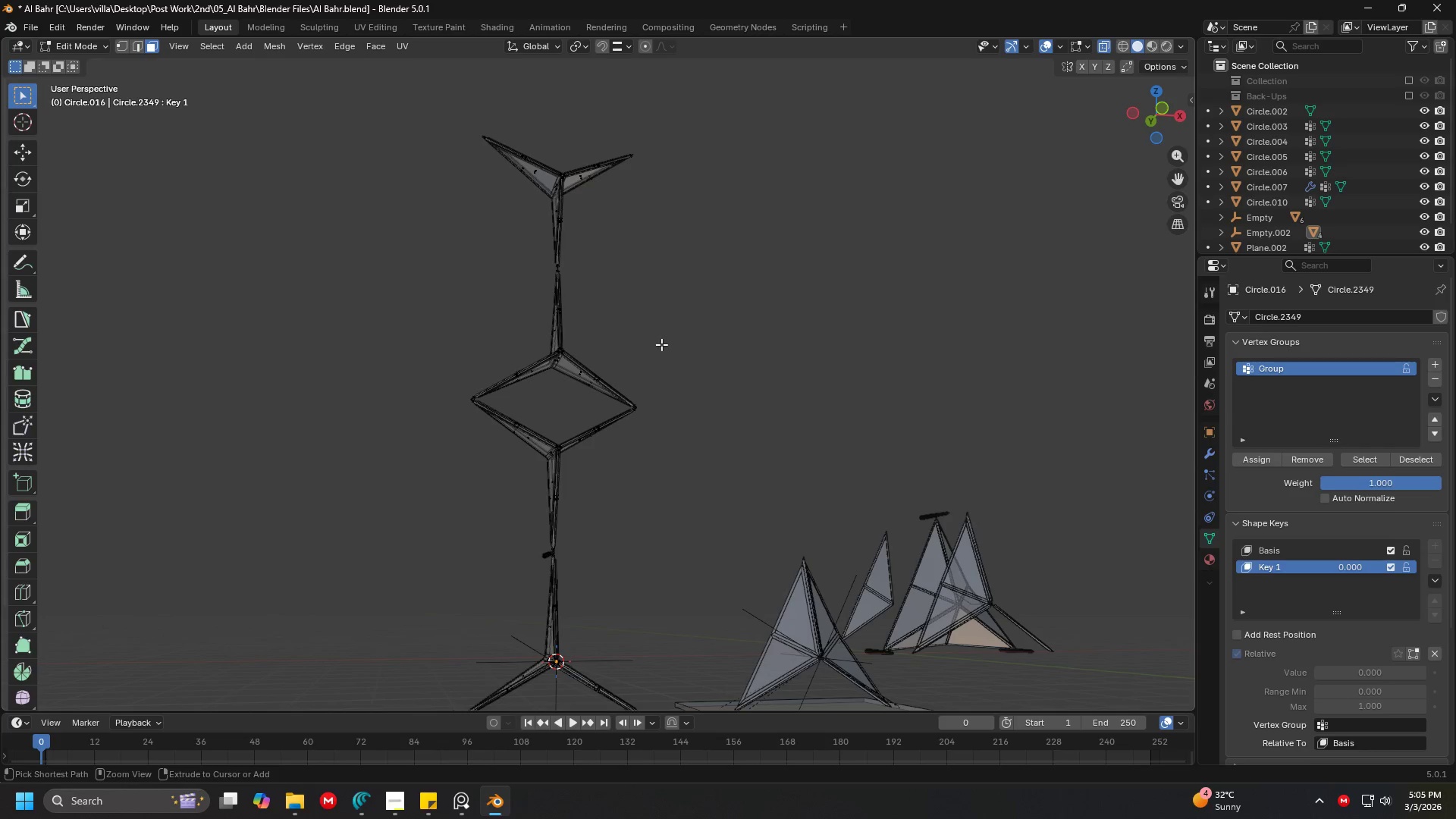 
key(Control+Z)
 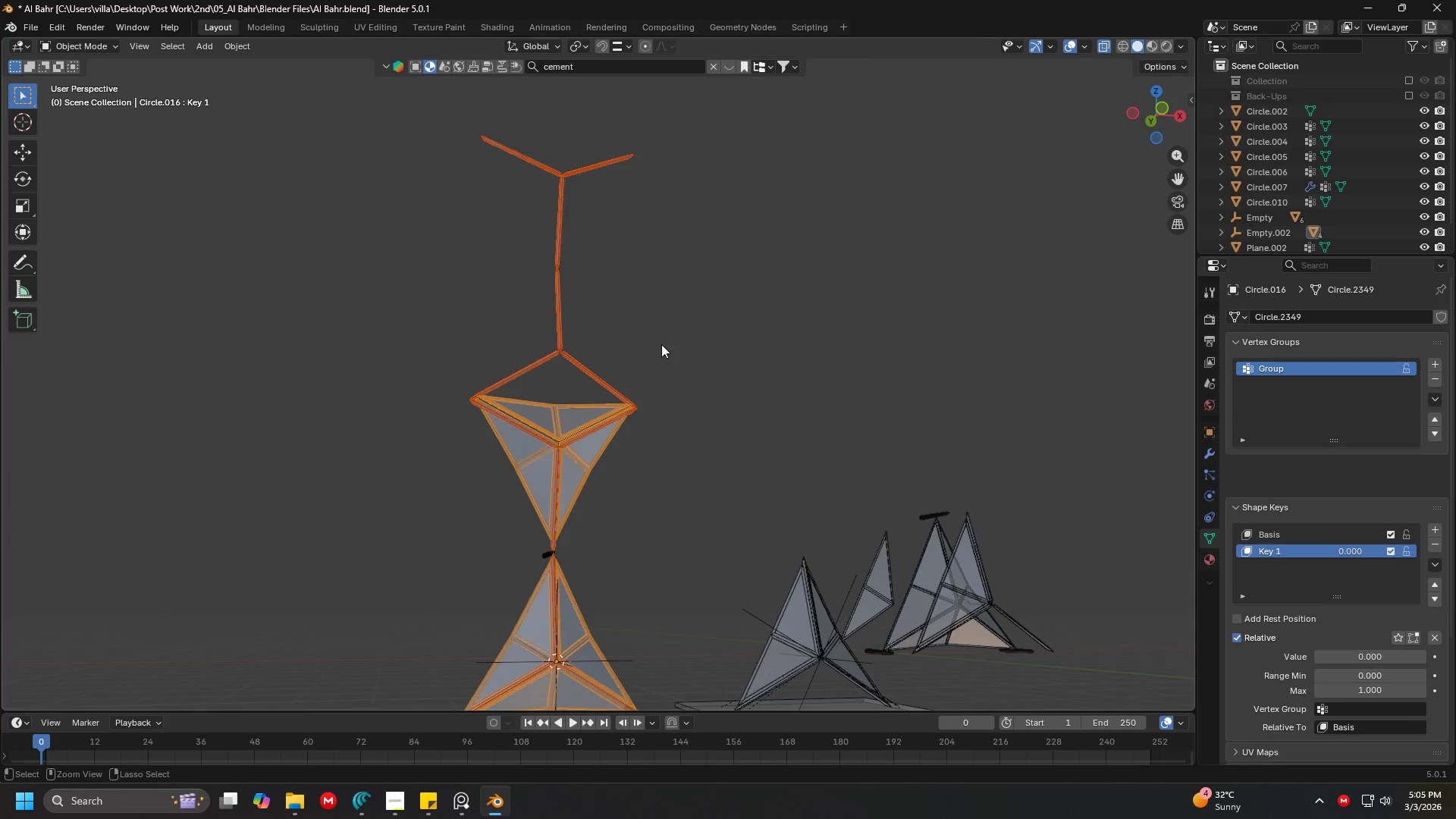 
key(Control+Z)
 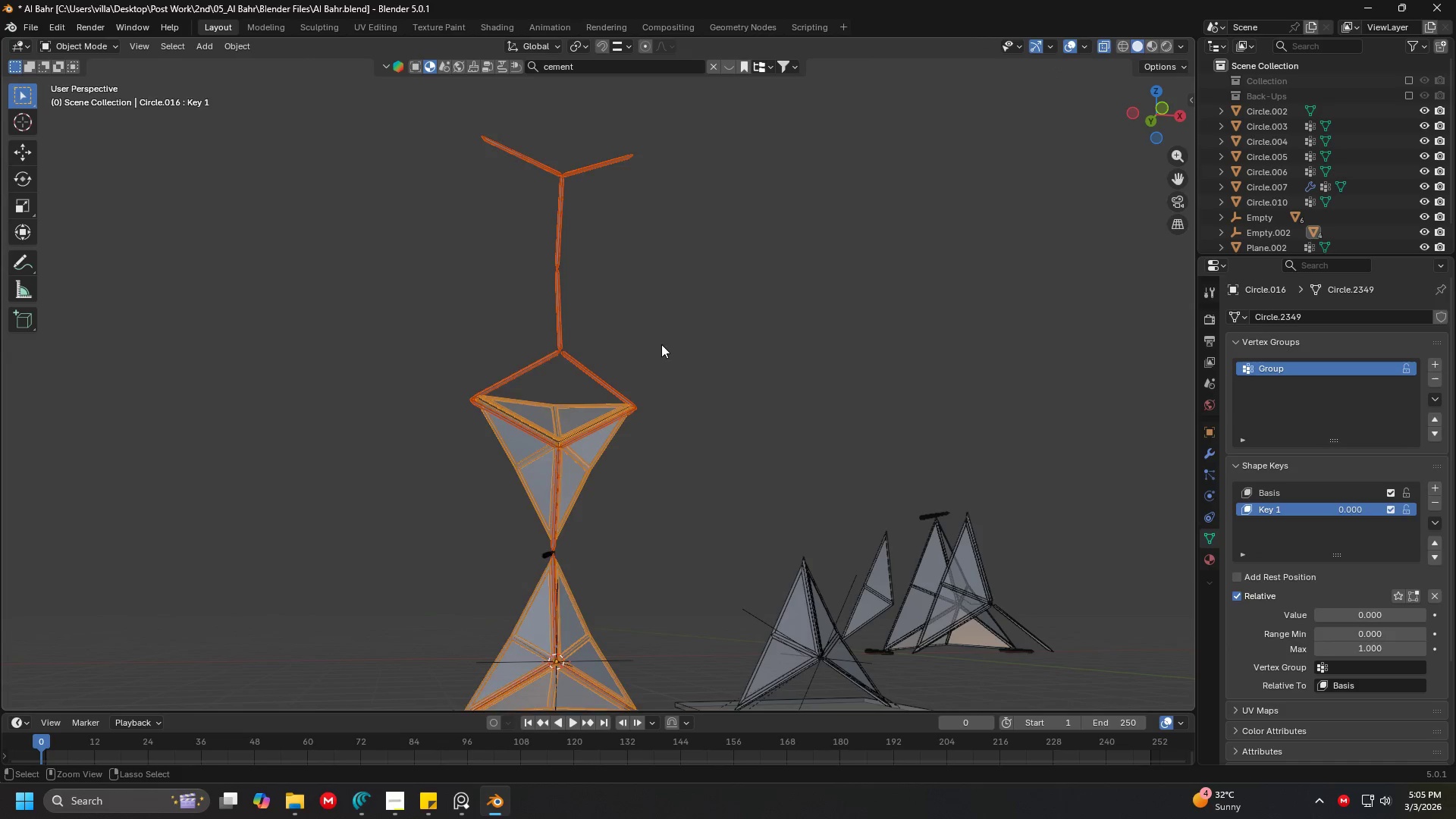 
key(Control+Z)
 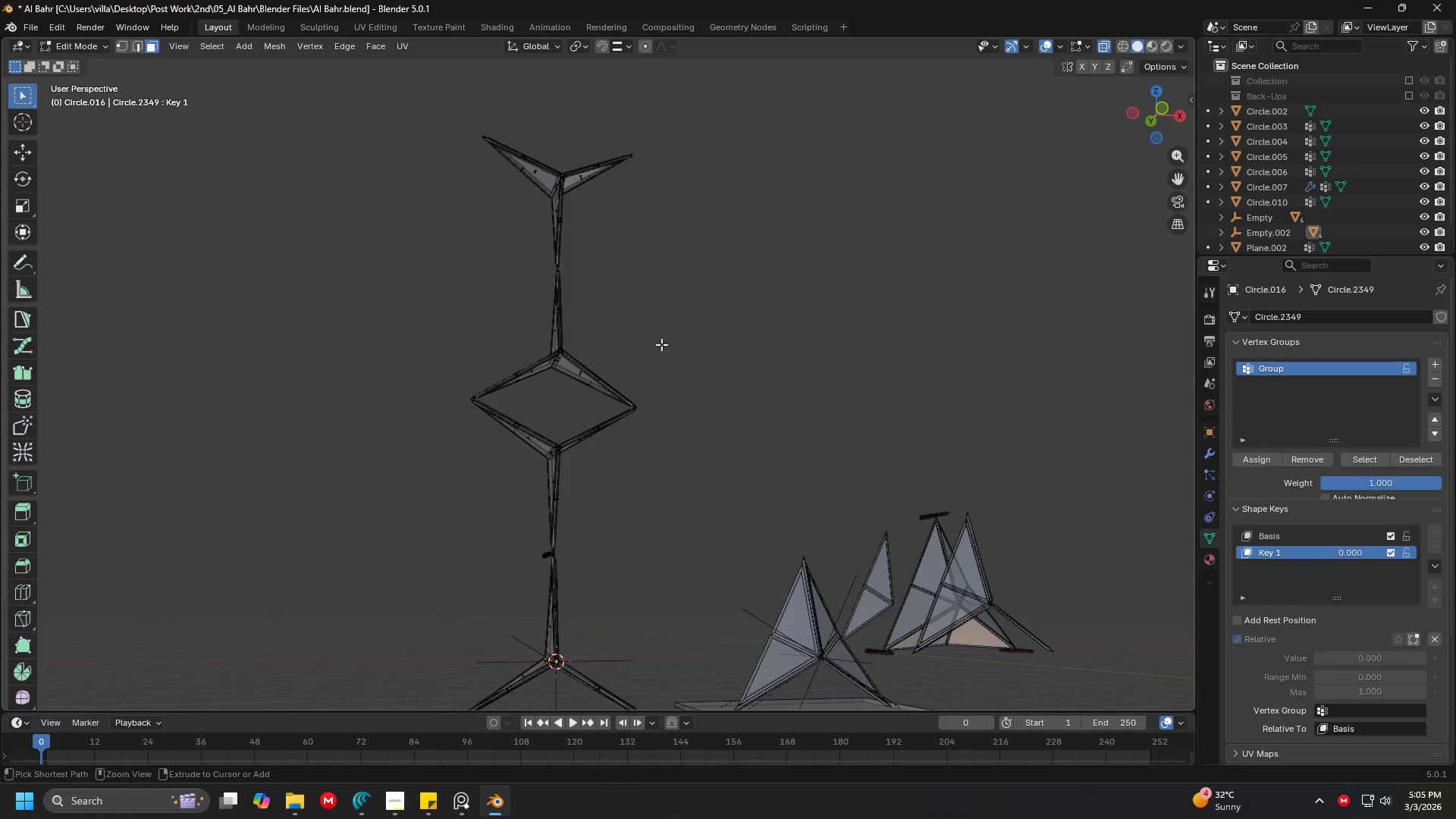 
key(Control+Z)
 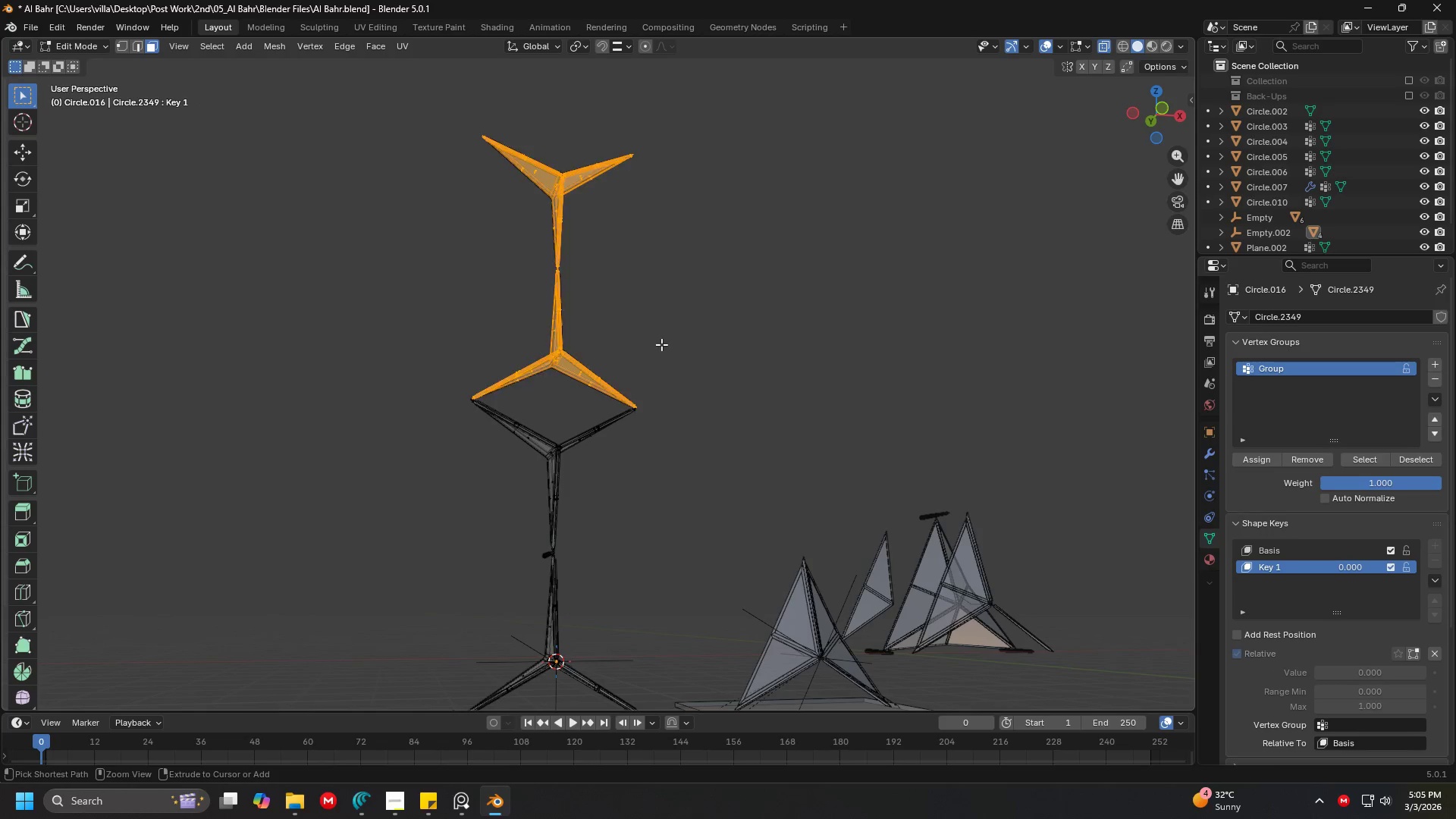 
key(Control+Z)
 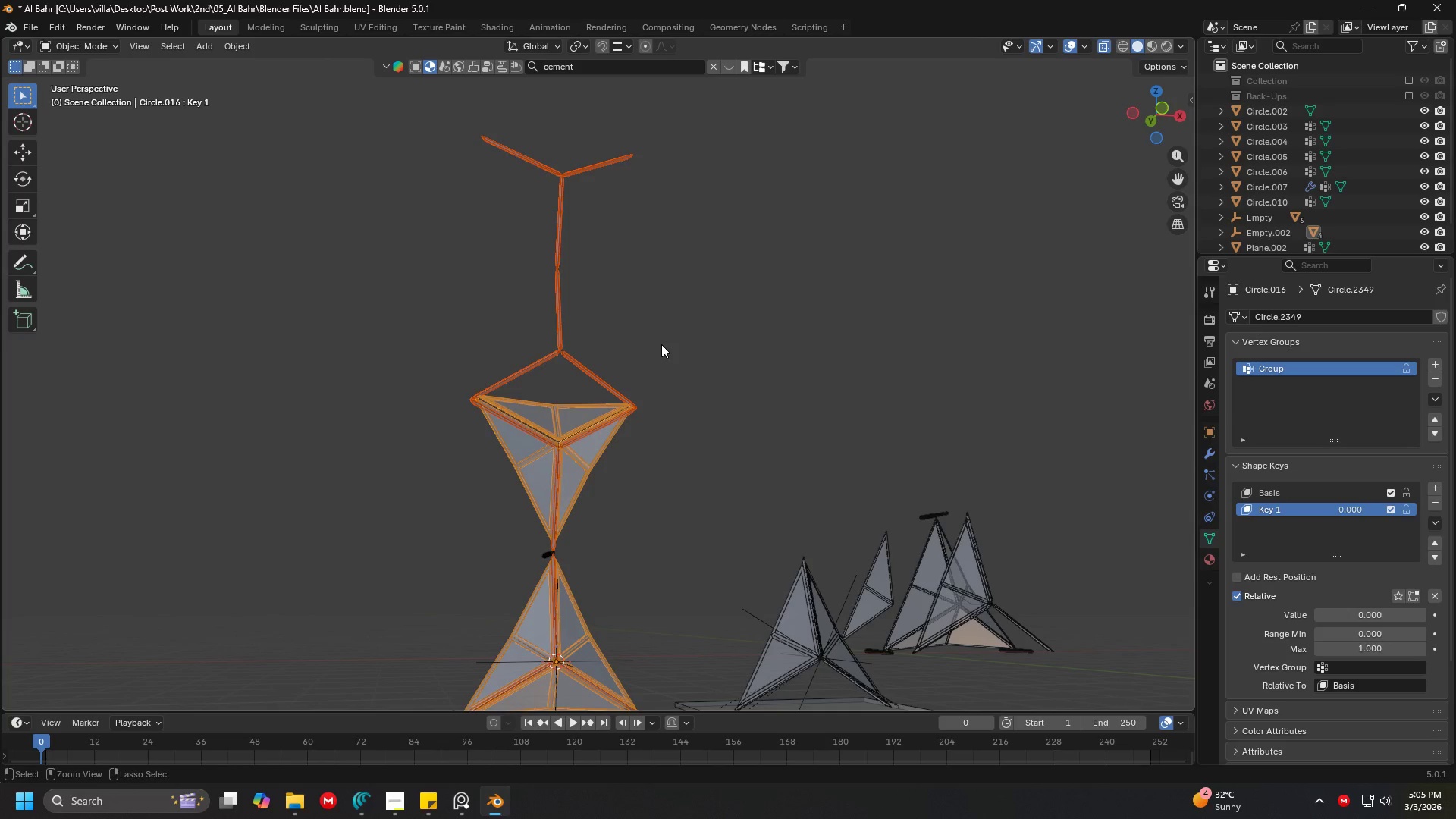 
key(Control+Z)
 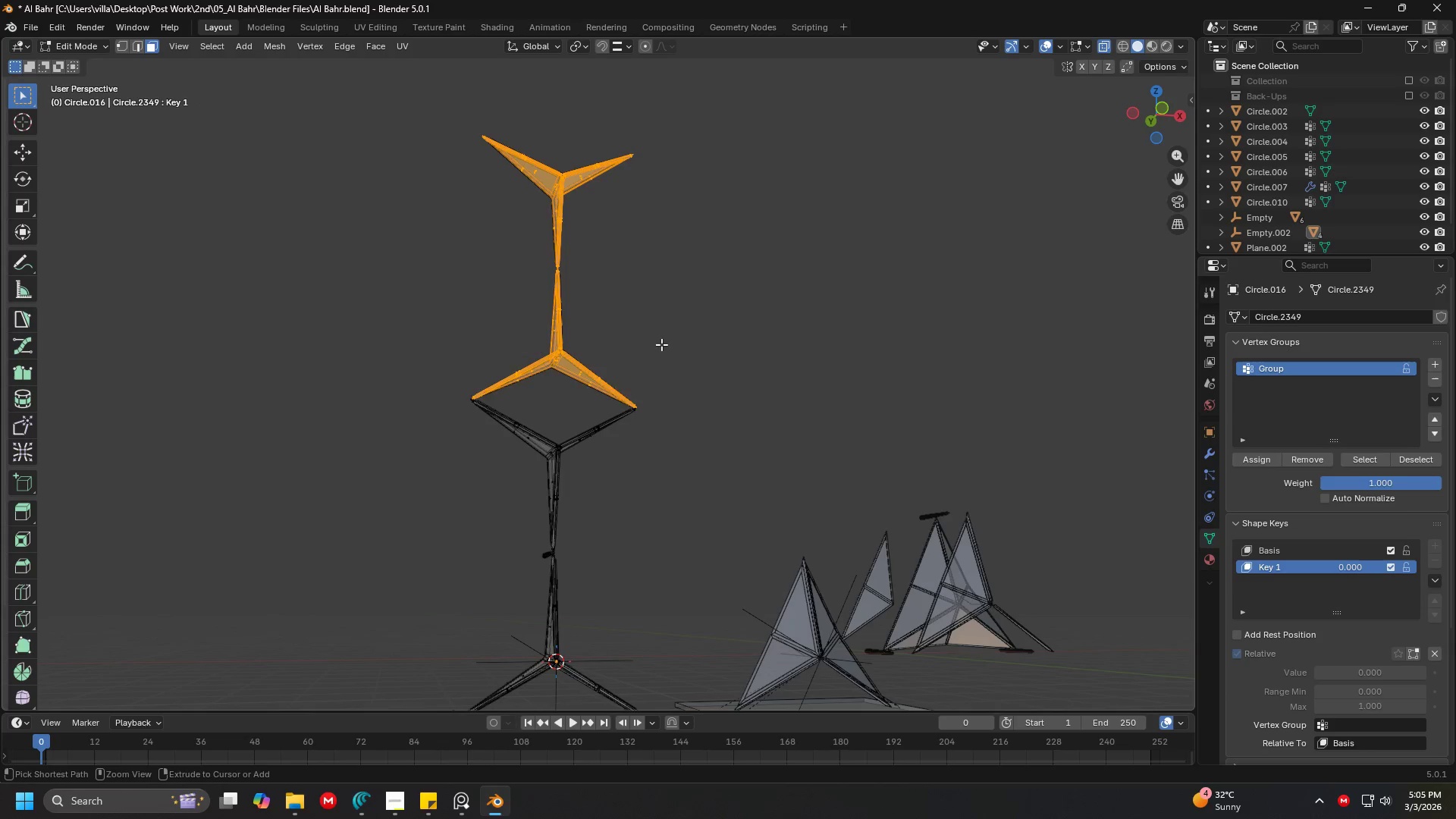 
key(Control+Z)
 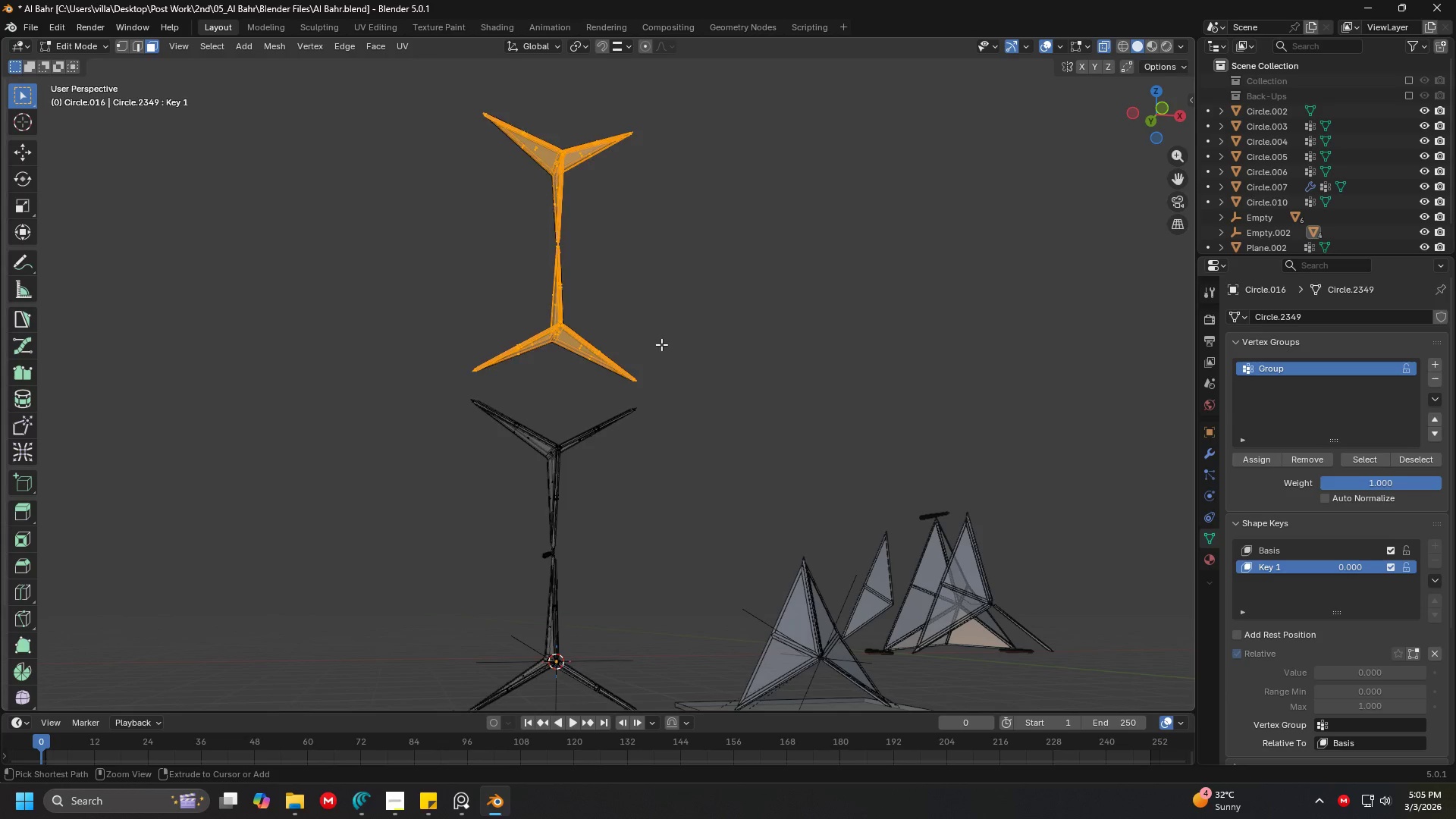 
key(Control+Z)
 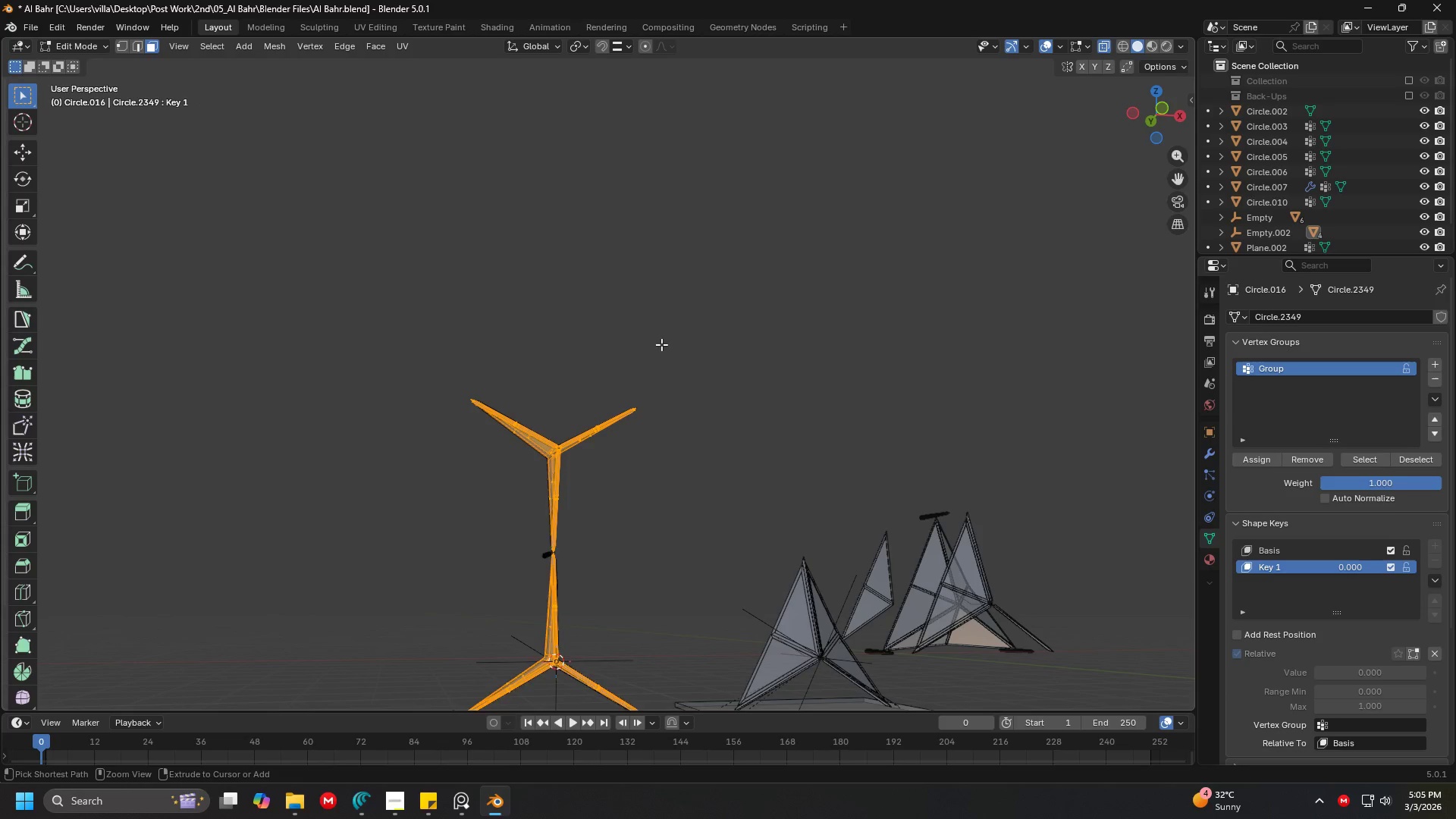 
key(Control+Z)
 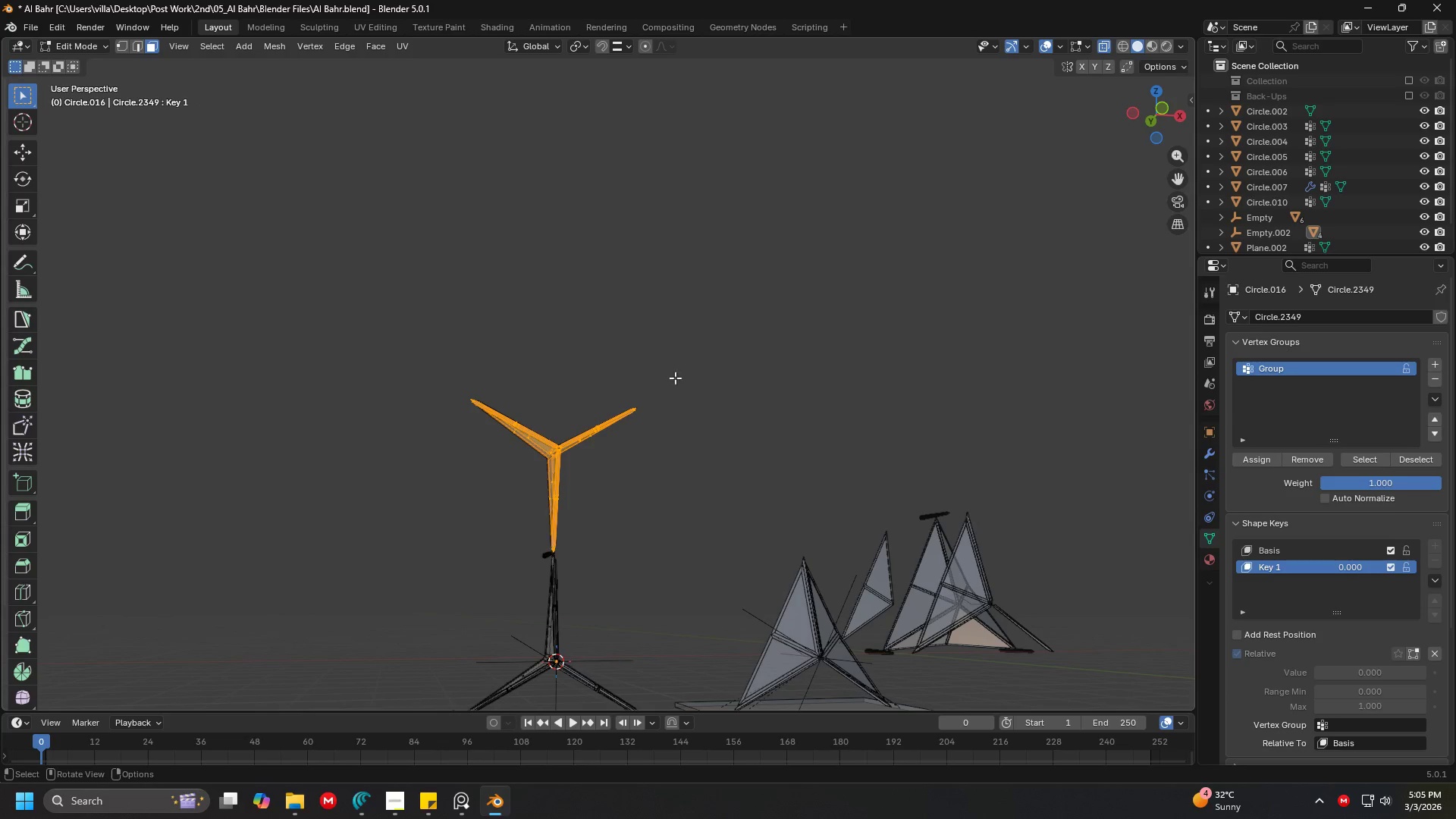 
key(A)
 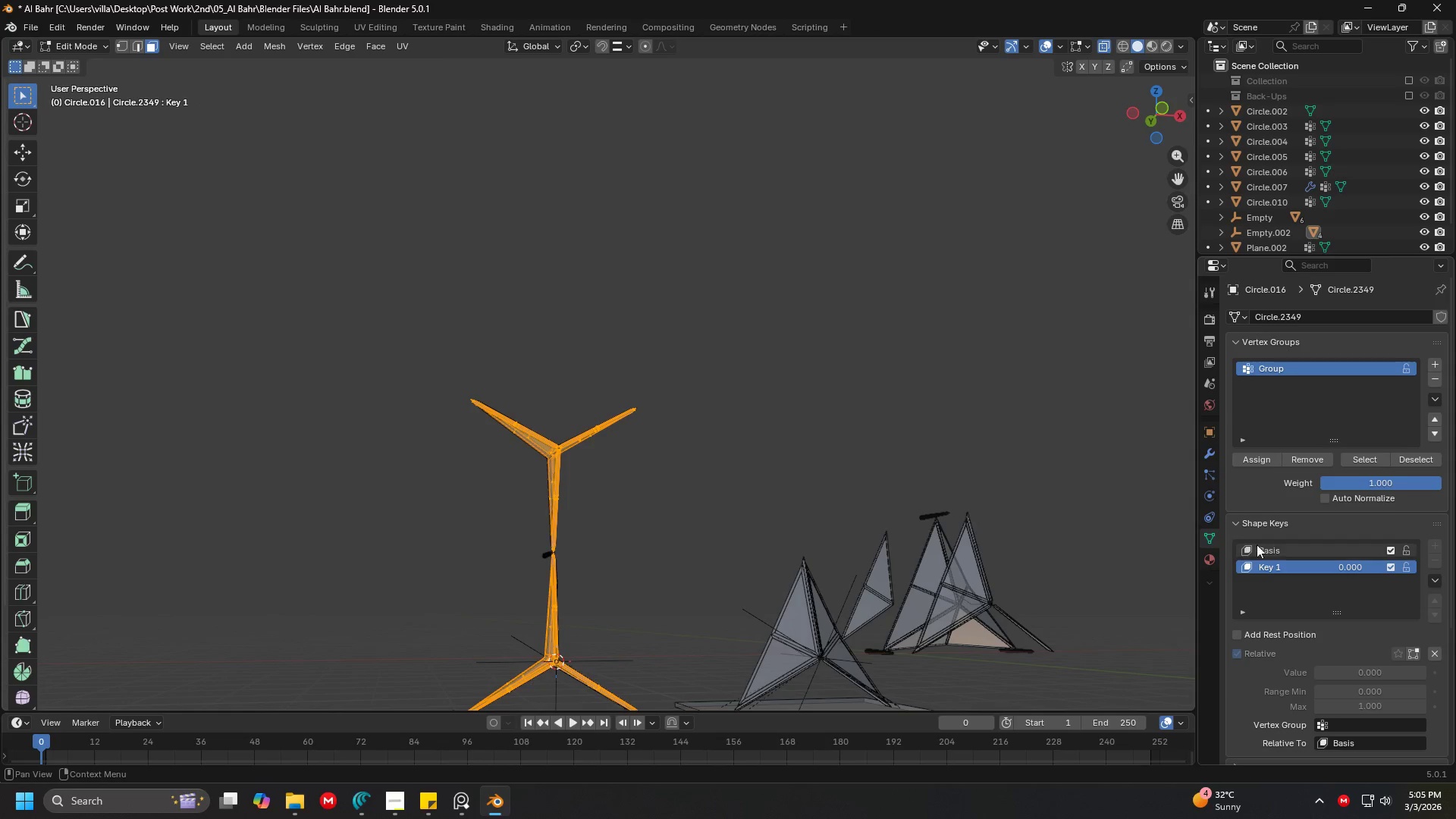 
left_click([1276, 549])
 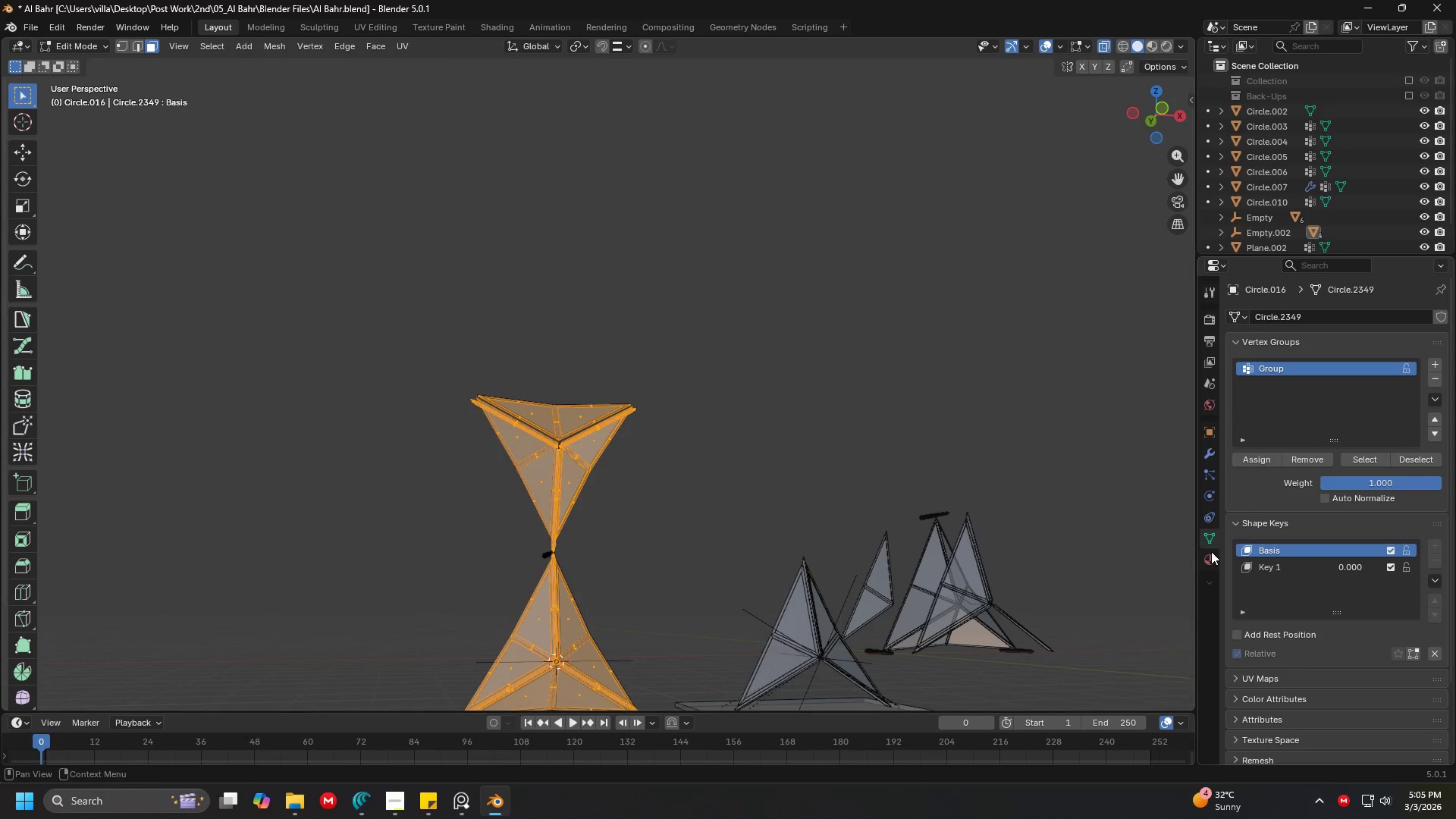 
key(Shift+ShiftLeft)
 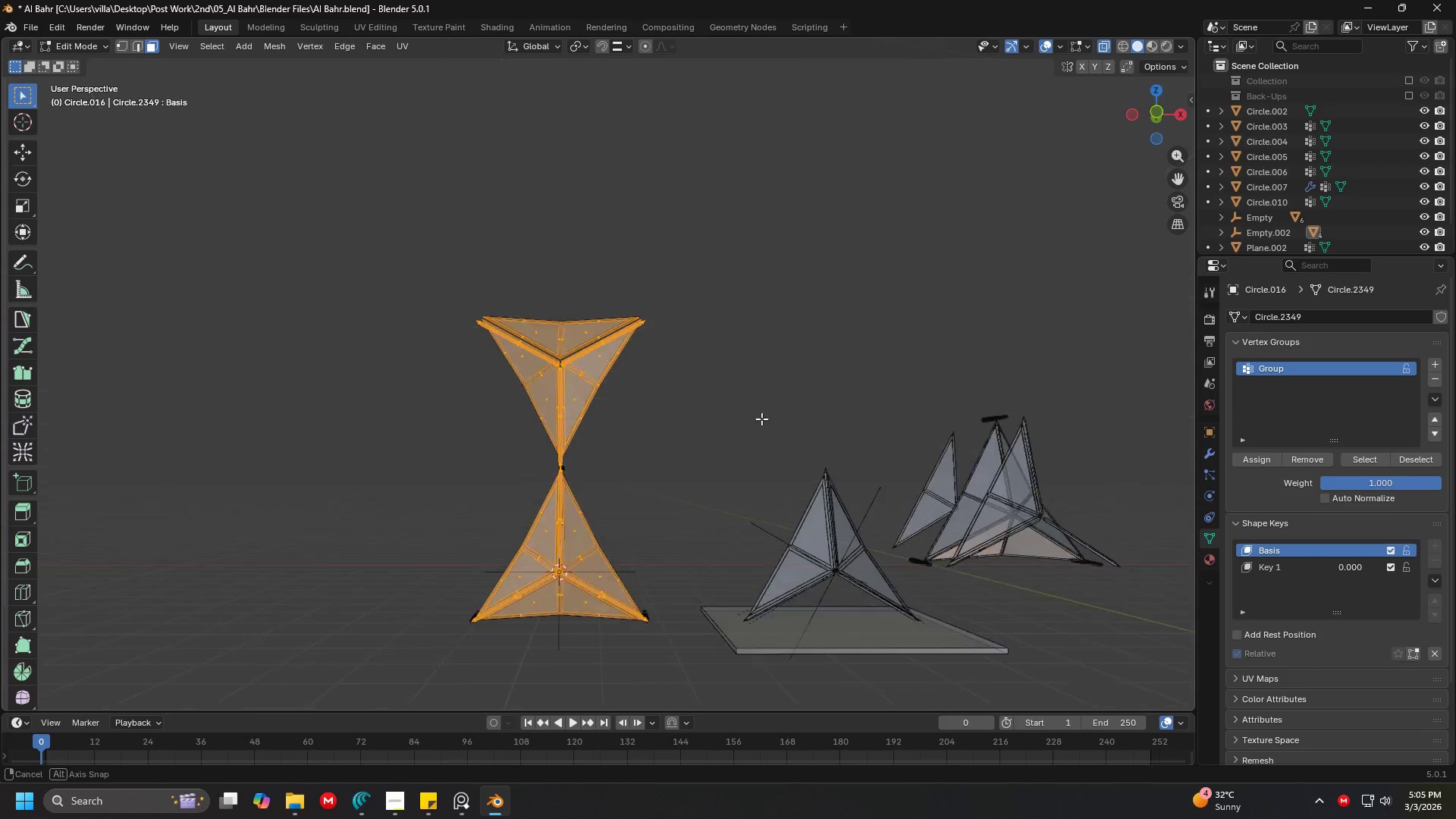 
key(A)
 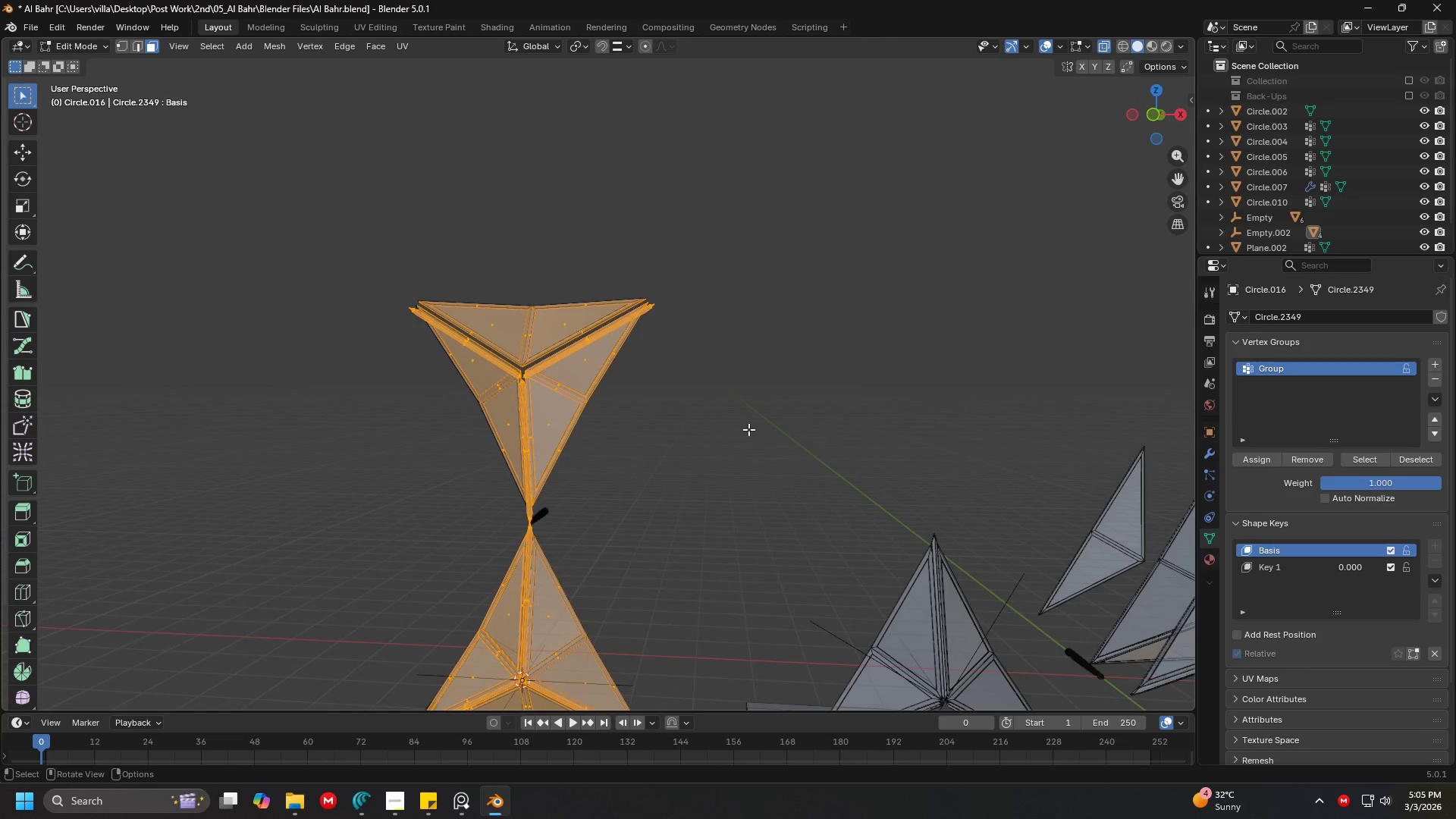 
key(Shift+ShiftLeft)
 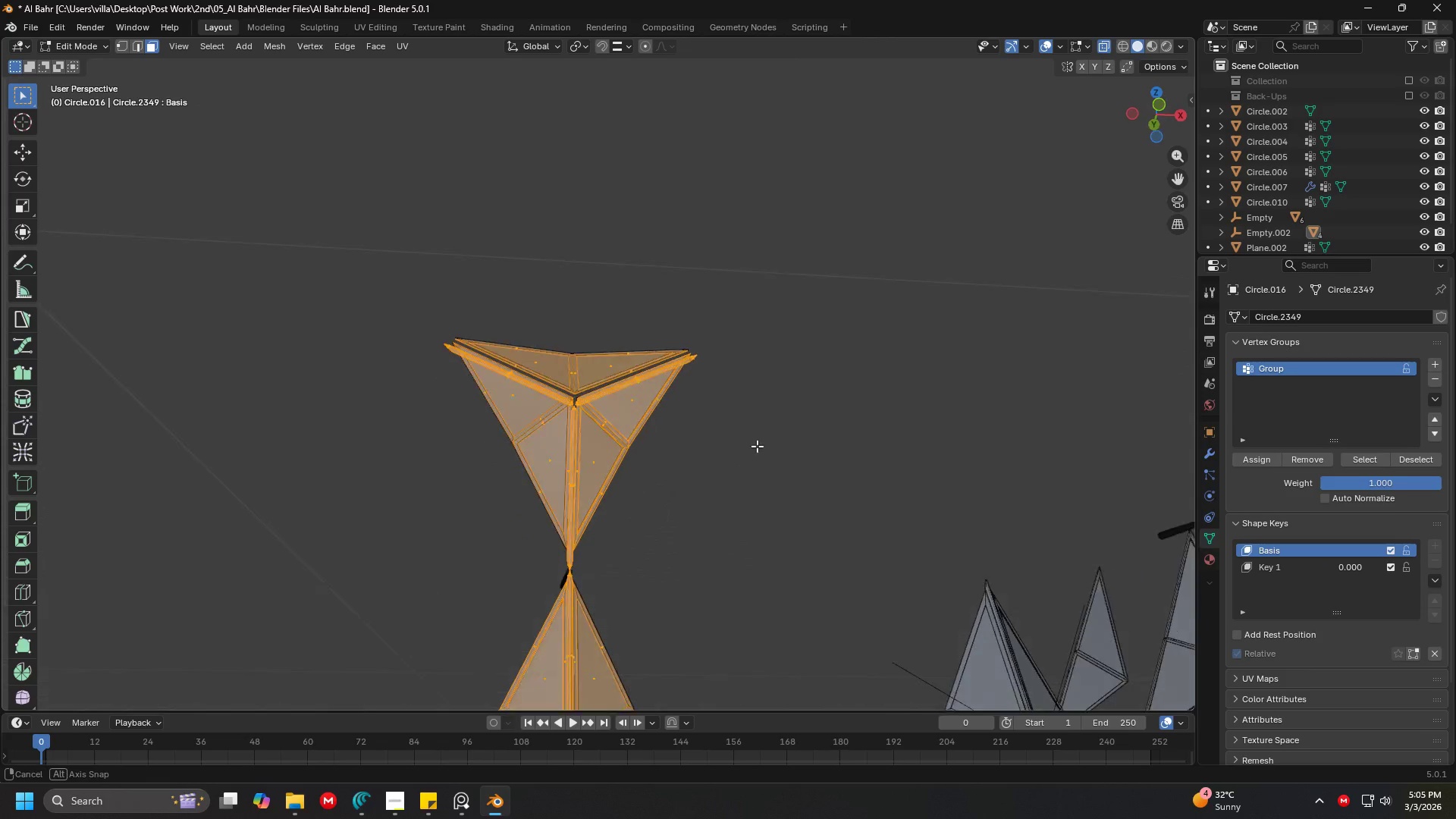 
scroll: coordinate [748, 429], scroll_direction: up, amount: 2.0
 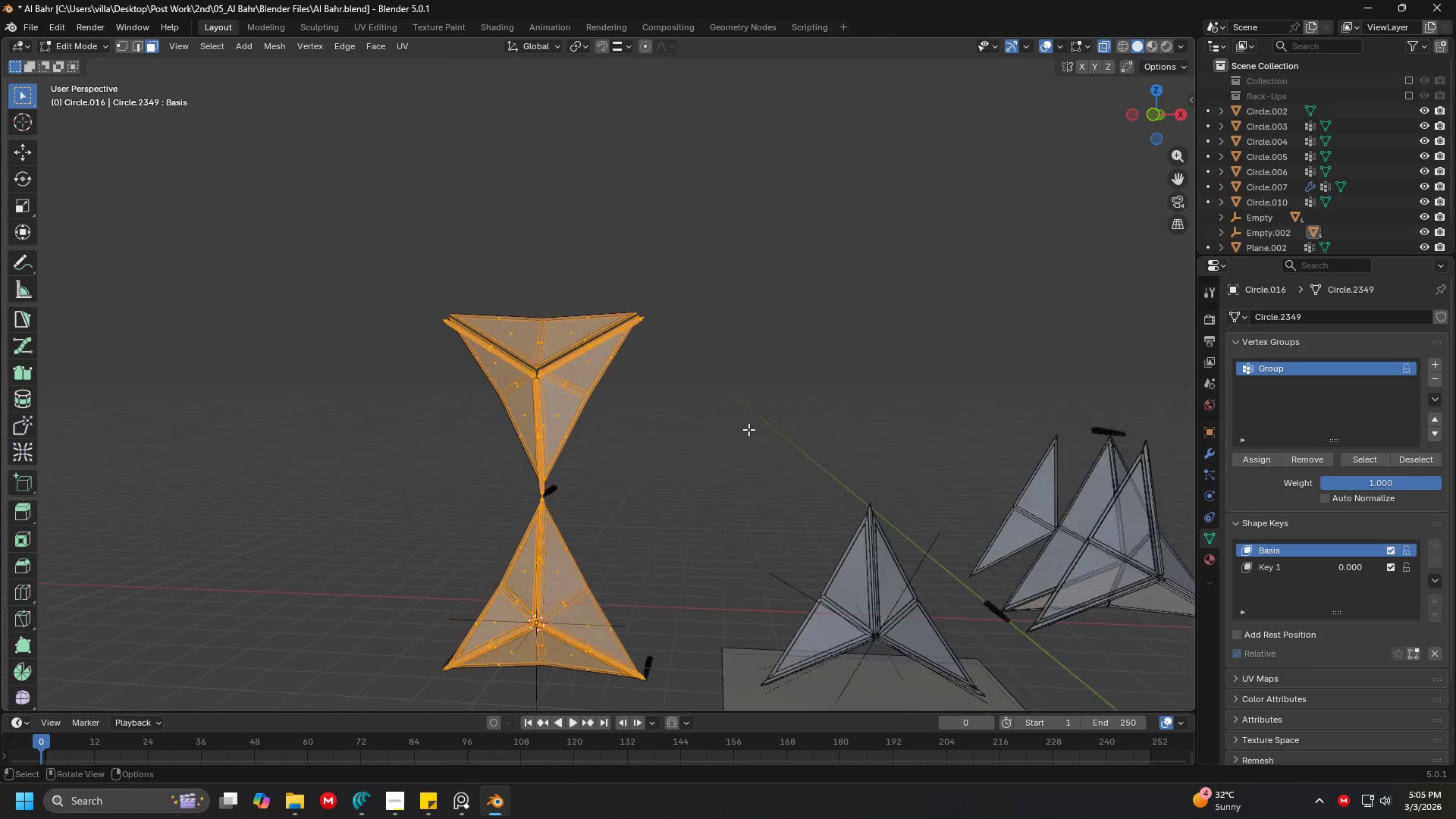 
key(Shift+ShiftLeft)
 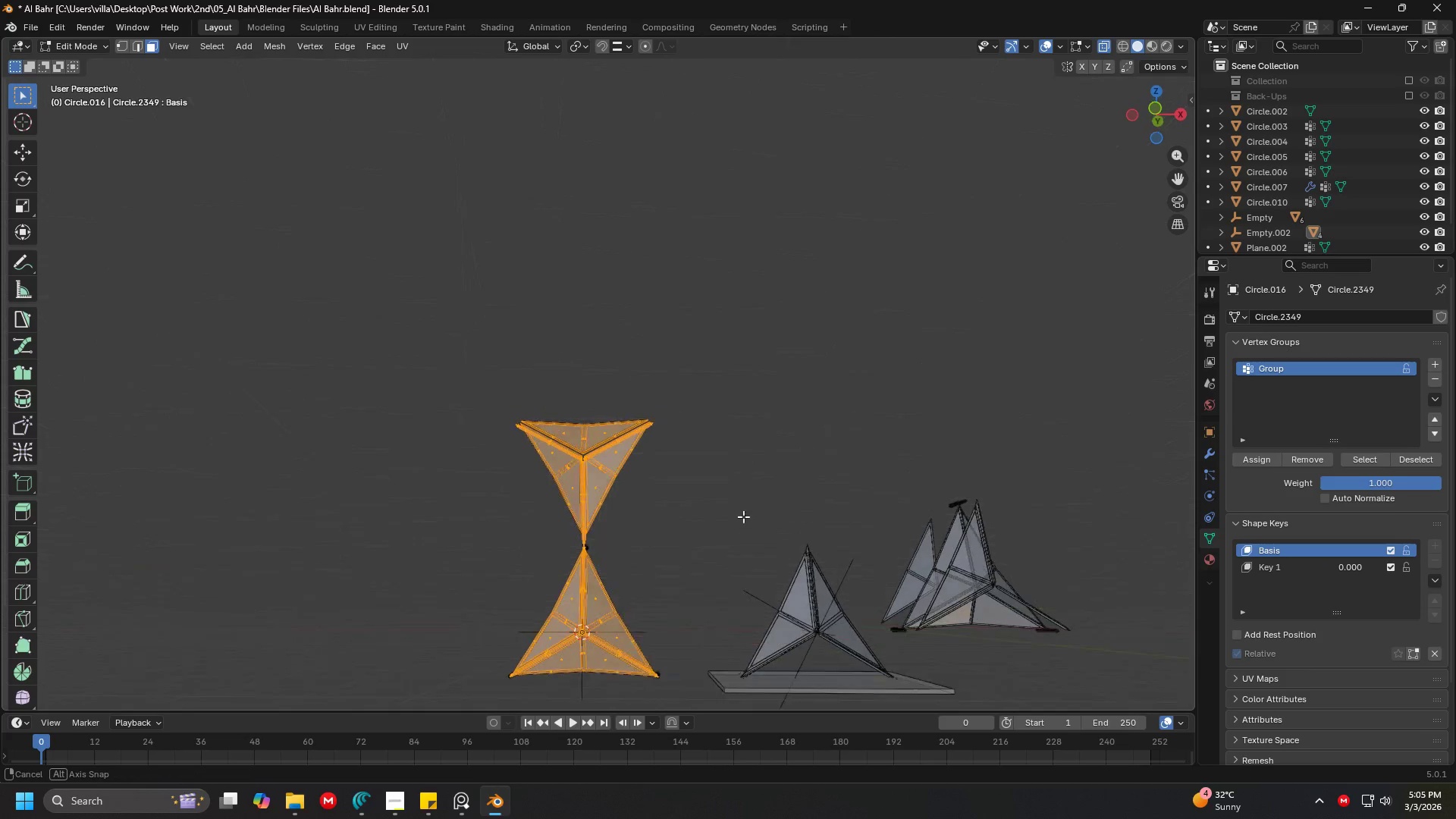 
scroll: coordinate [759, 439], scroll_direction: down, amount: 3.0
 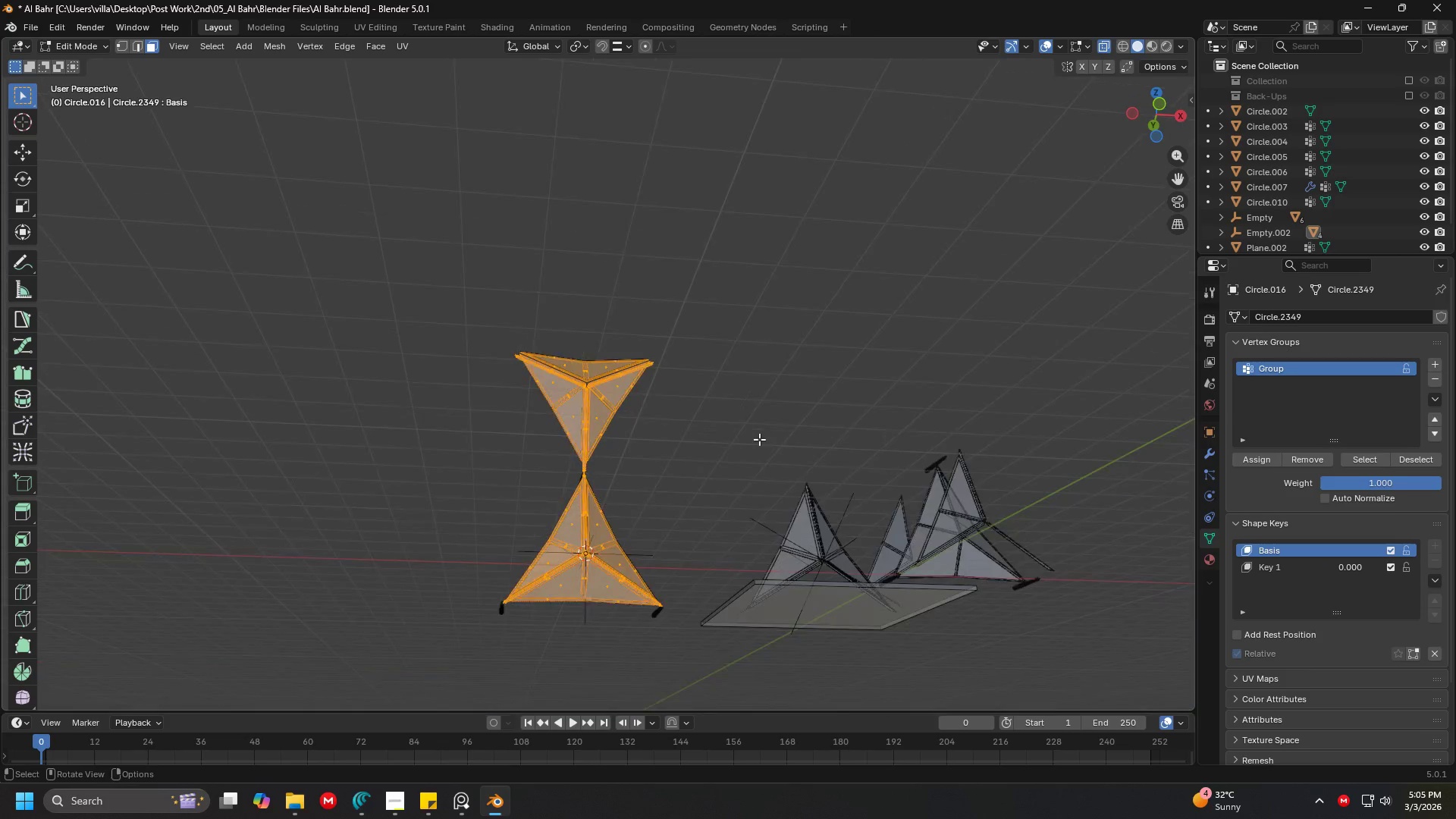 
key(Tab)
 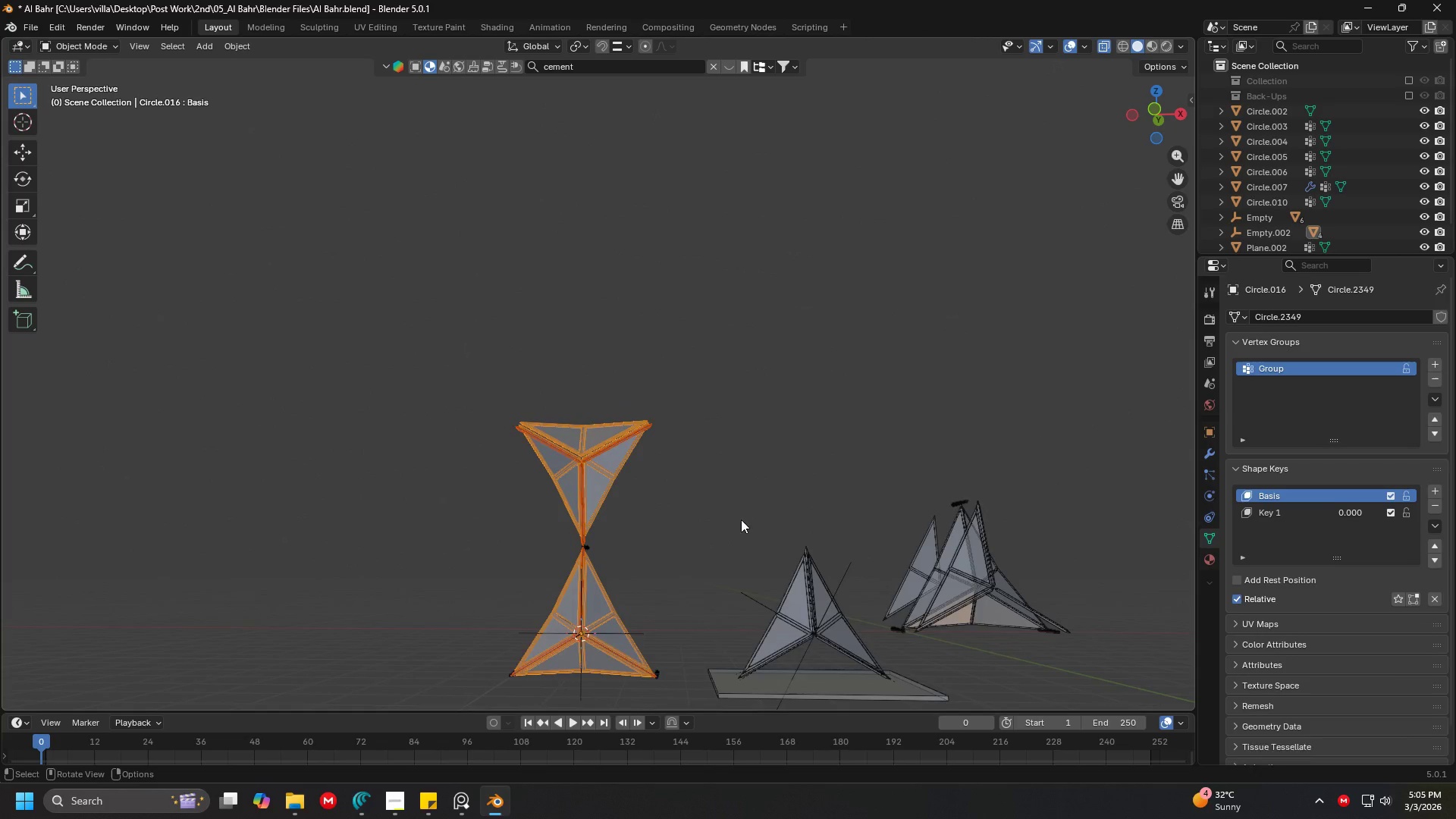 
key(Shift+ShiftLeft)
 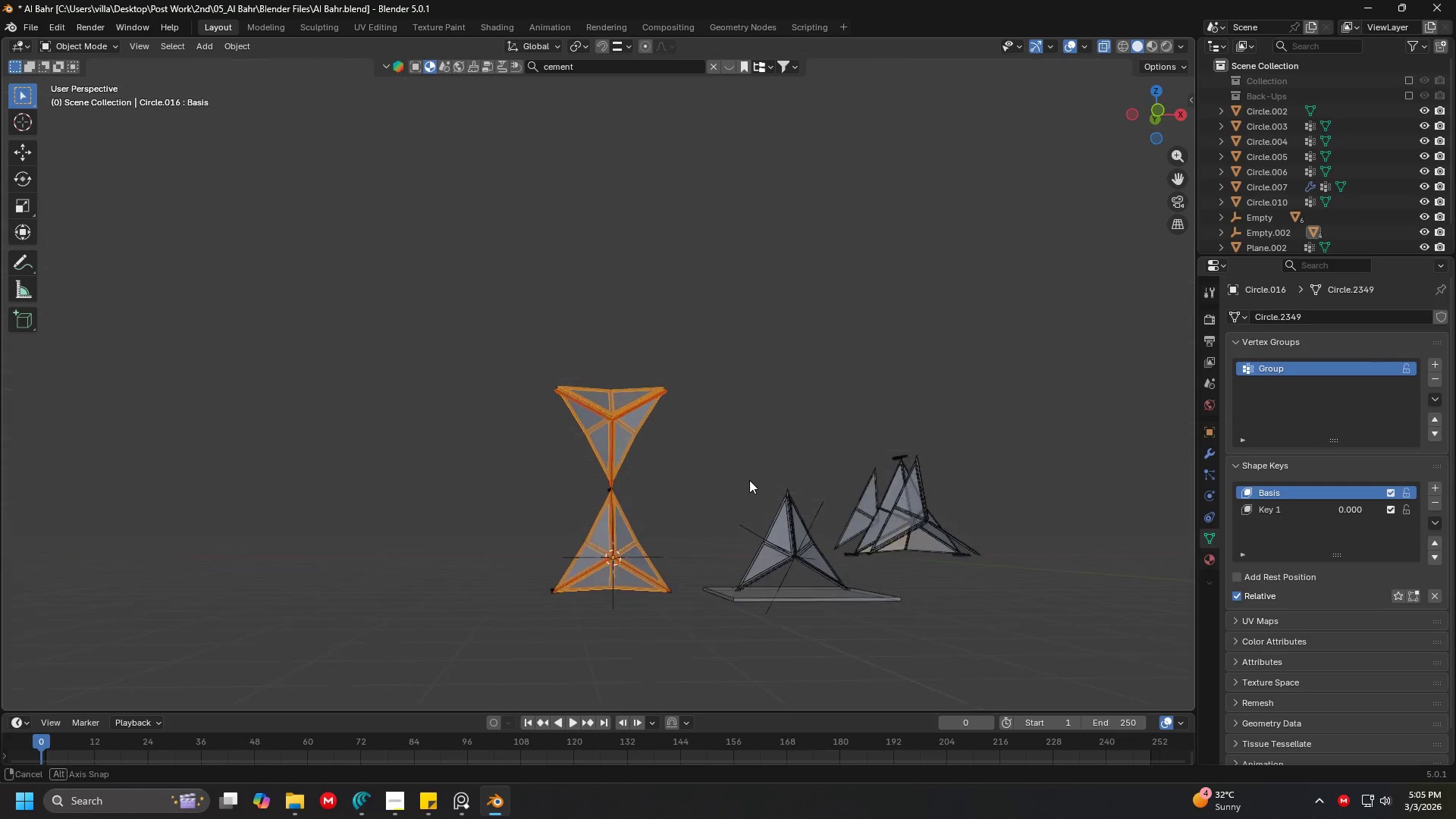 
scroll: coordinate [736, 518], scroll_direction: down, amount: 1.0
 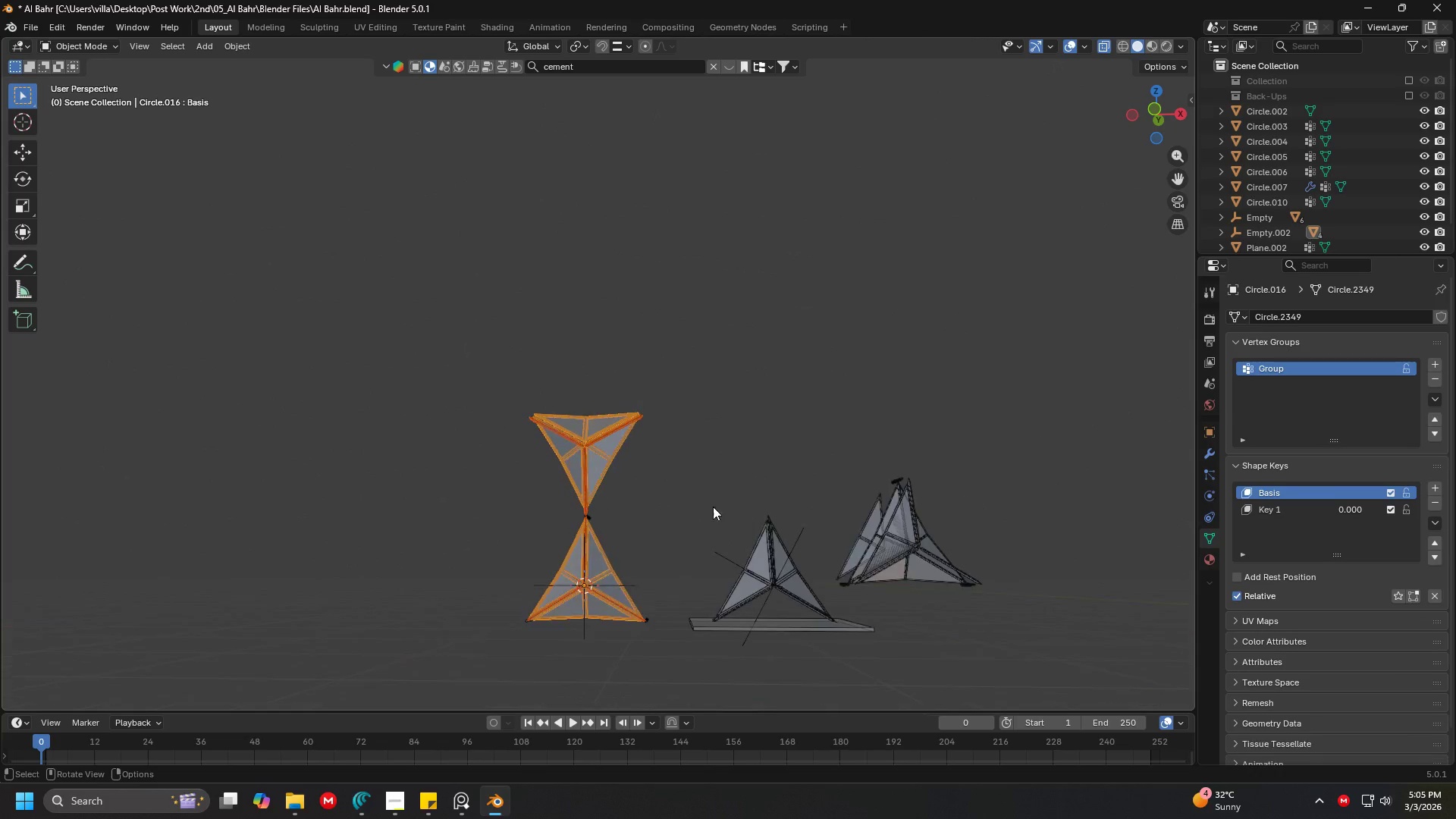 
scroll: coordinate [753, 482], scroll_direction: up, amount: 4.0
 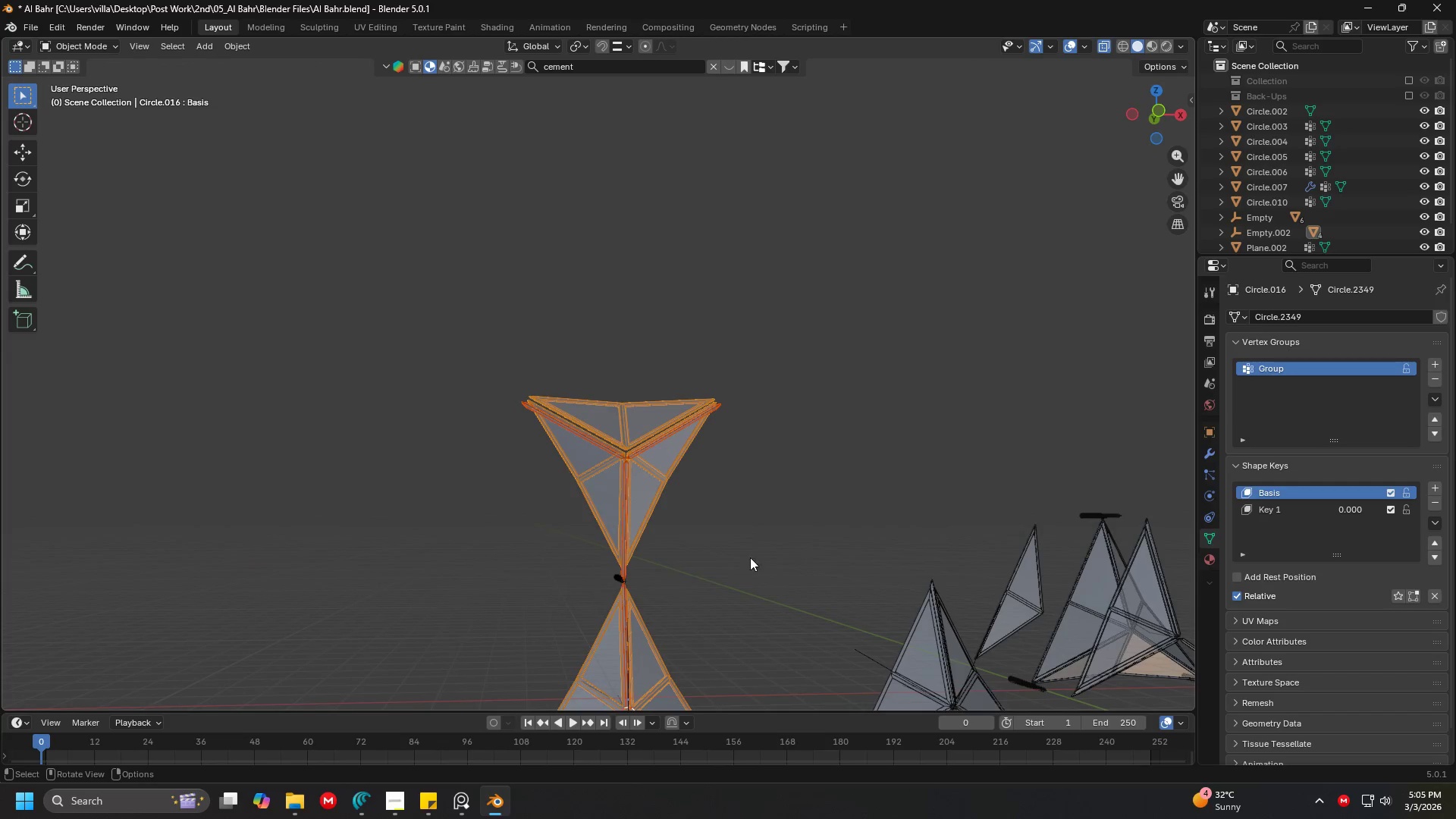 
key(Shift+D)
 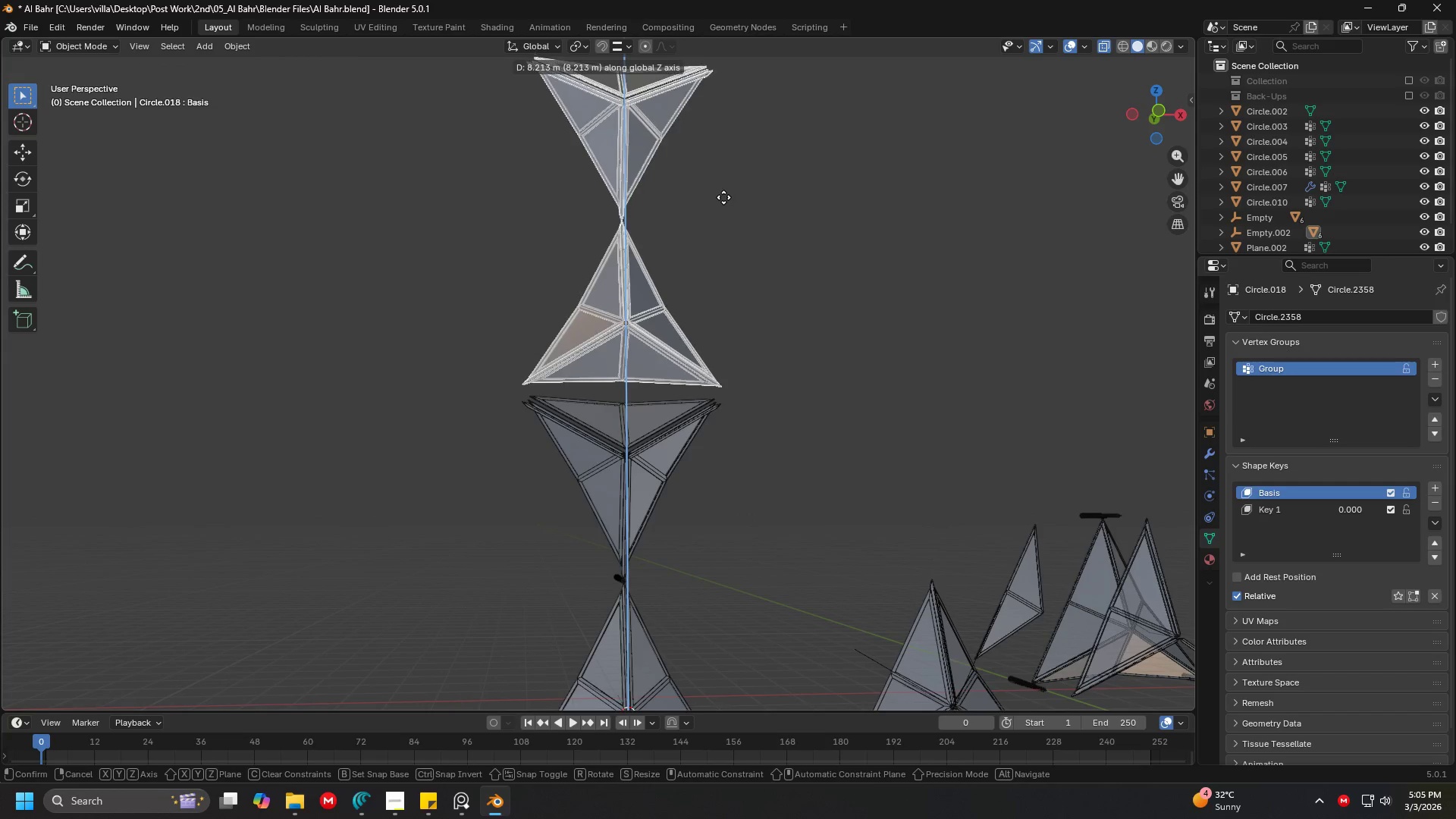 
left_click([723, 206])
 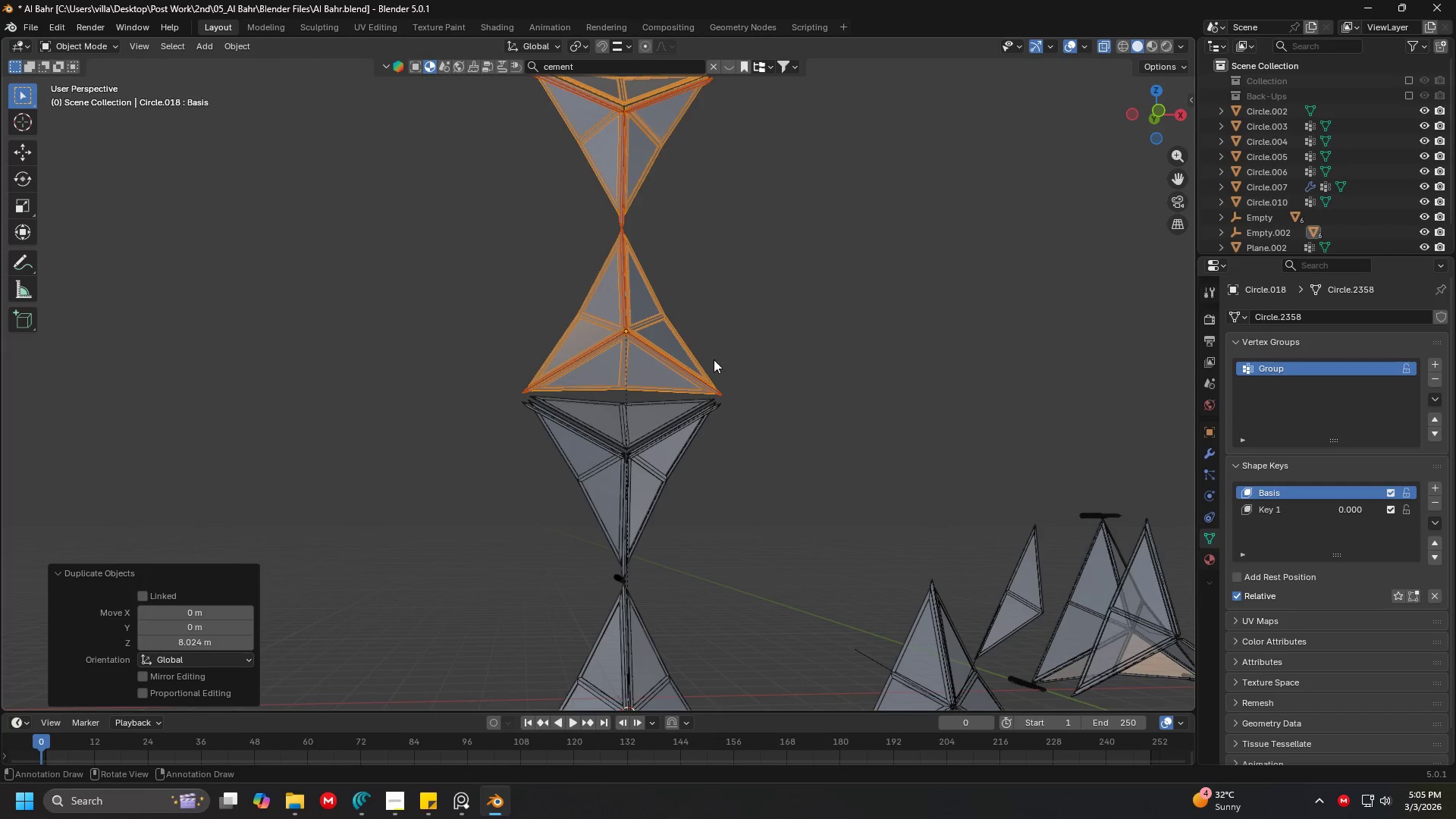 
hold_key(key=ShiftLeft, duration=0.53)
 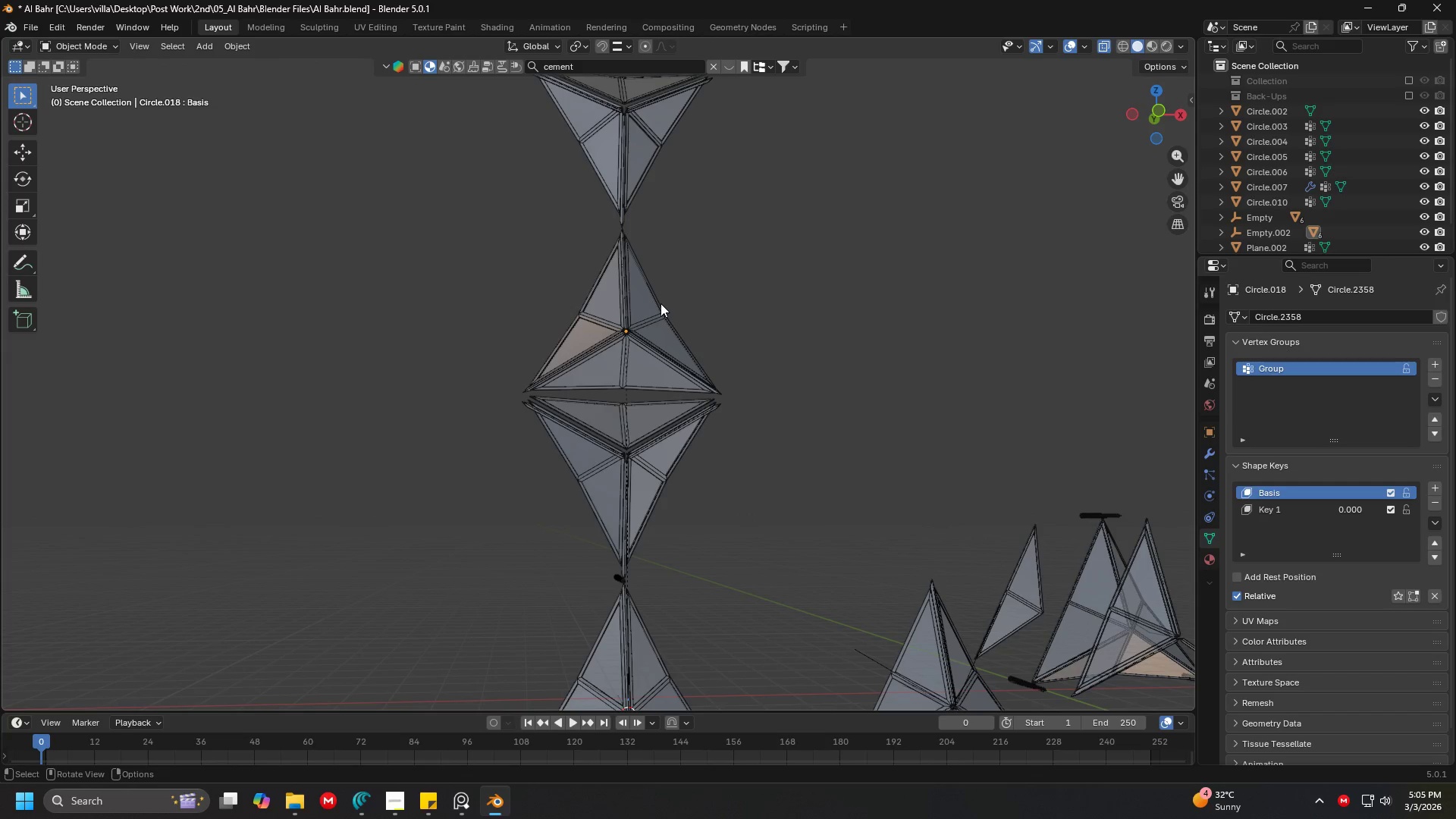 
double_click([656, 296])
 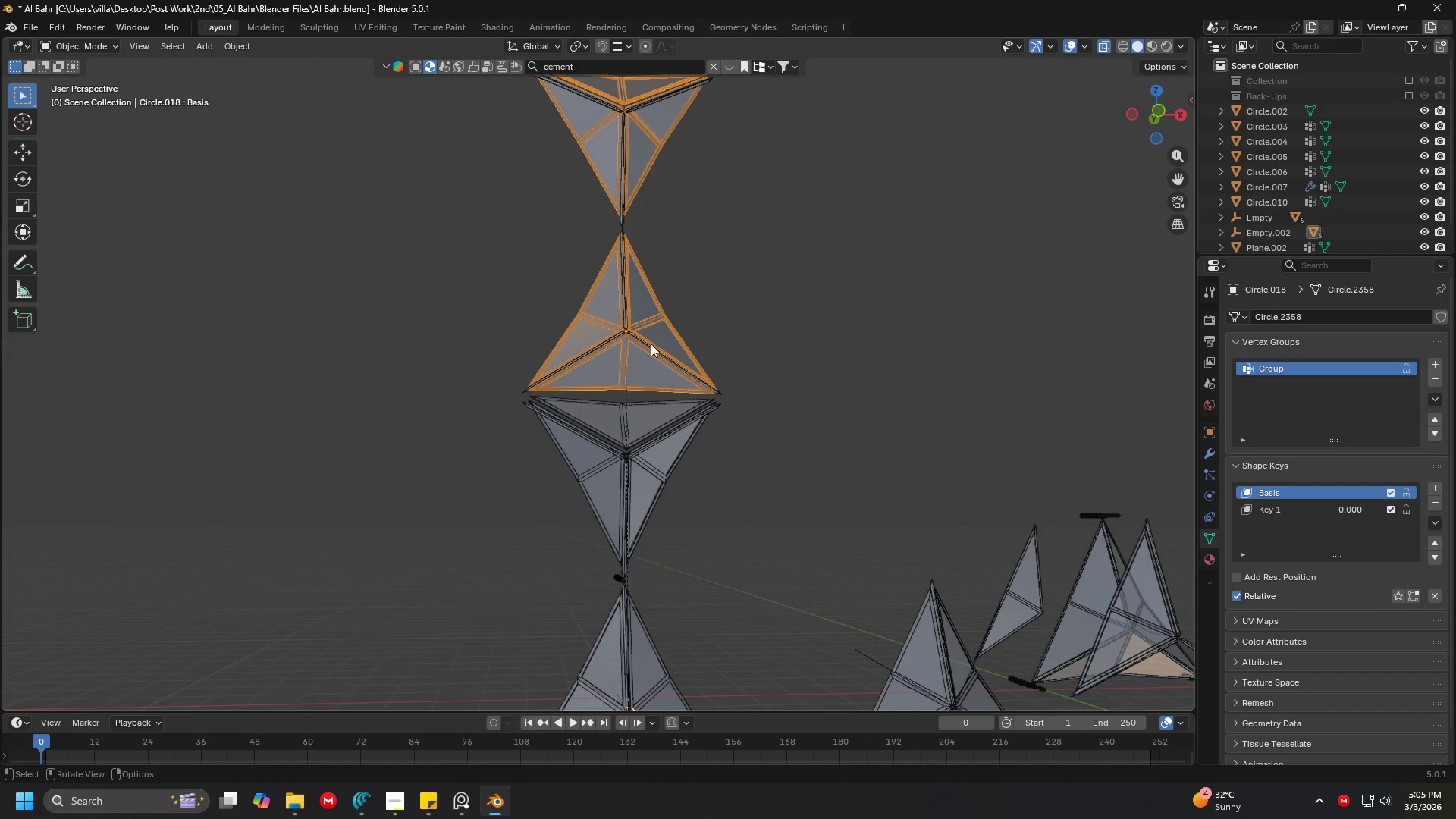 
hold_key(key=ShiftLeft, duration=0.58)
left_click([638, 419])
 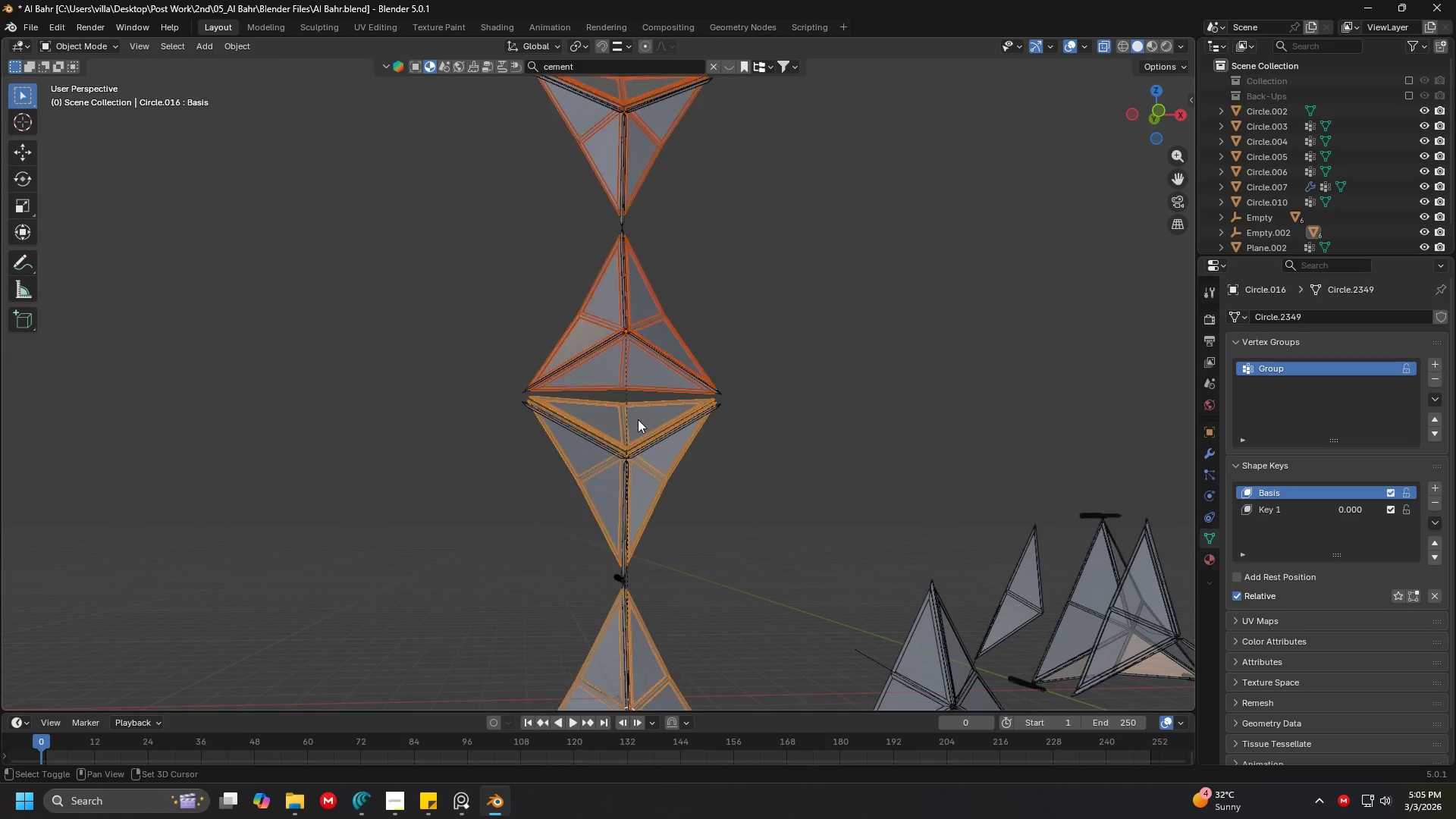 
hold_key(key=ShiftLeft, duration=16.42)
 